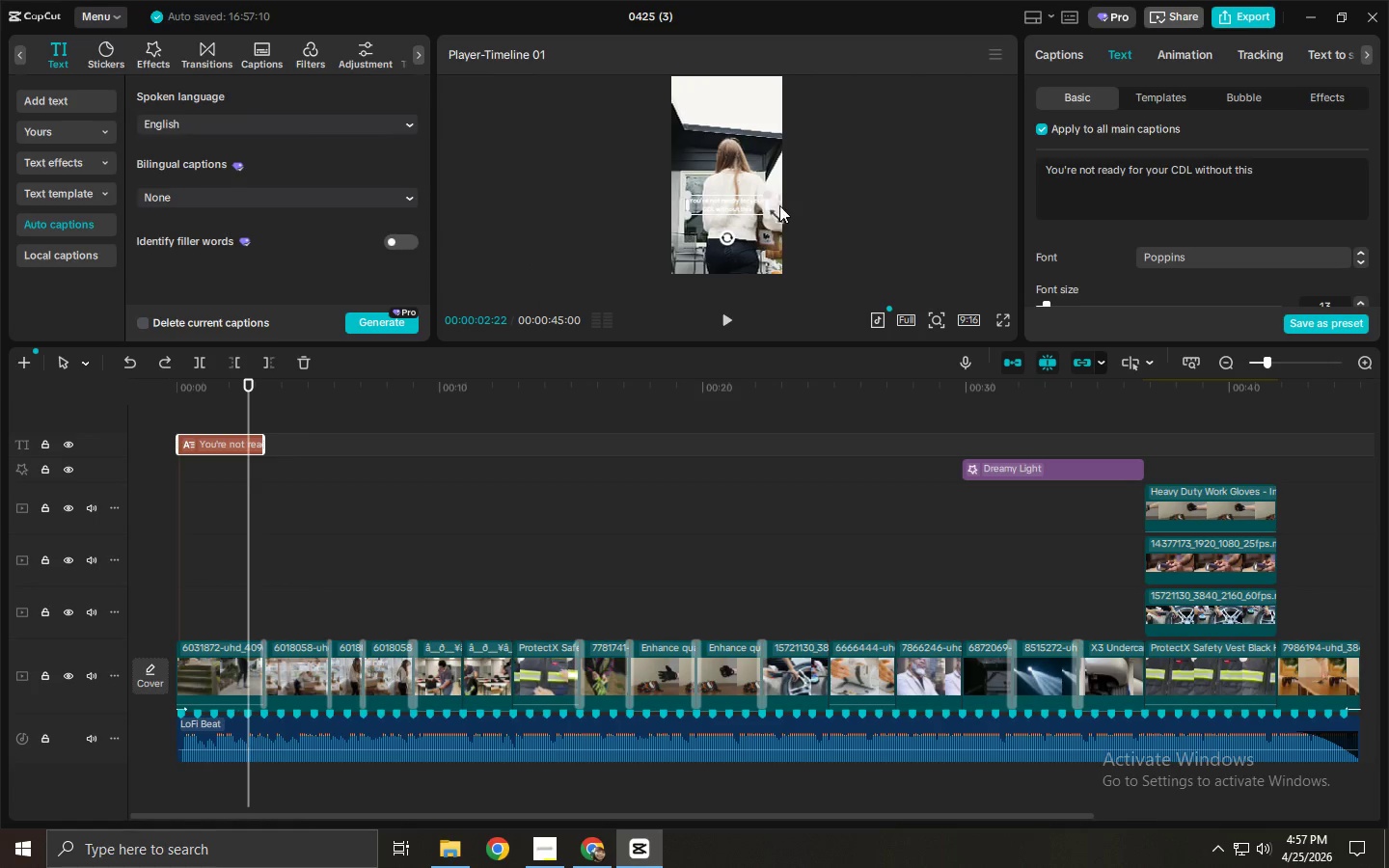 
left_click_drag(start_coordinate=[731, 202], to_coordinate=[731, 218])
 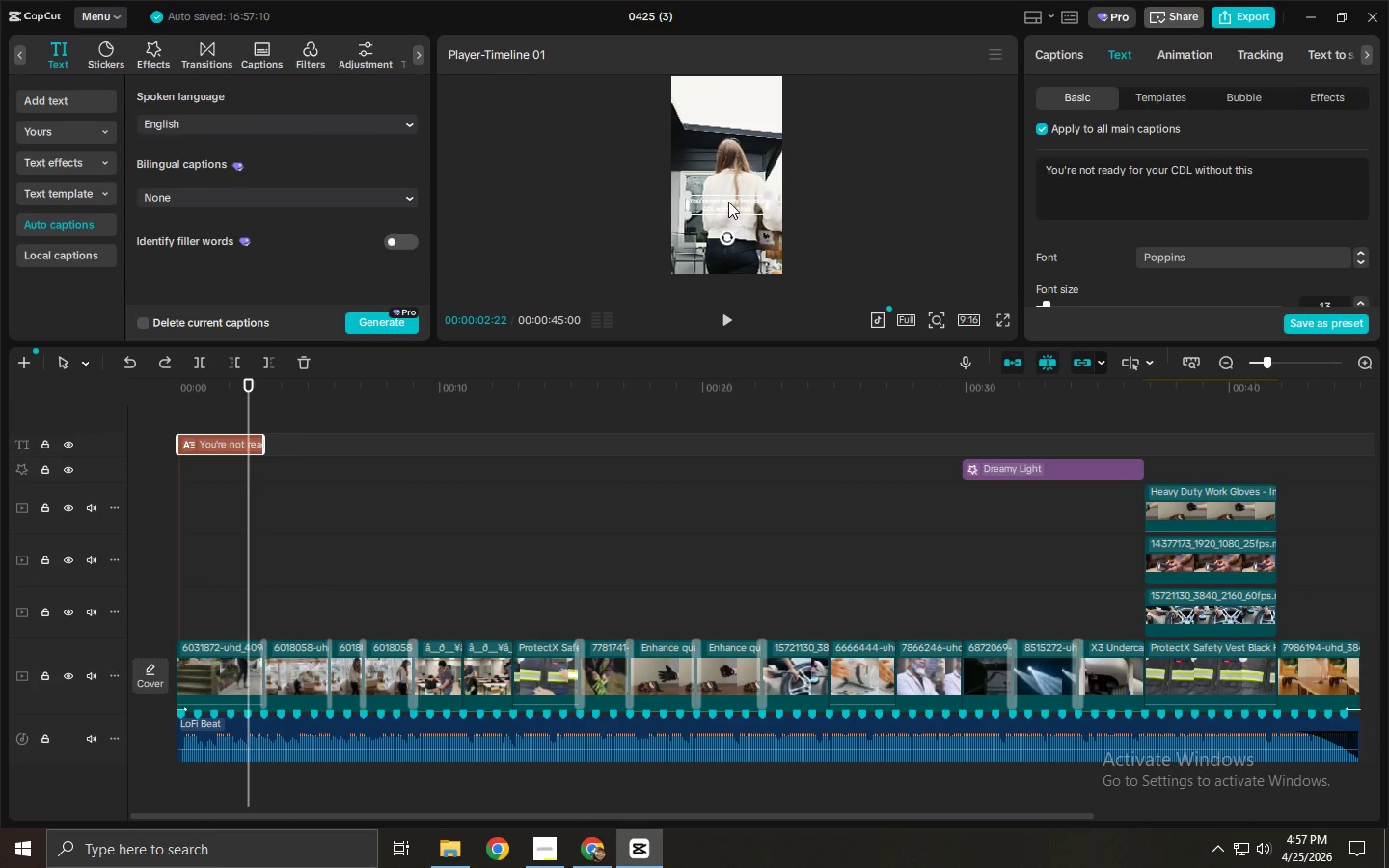 
left_click_drag(start_coordinate=[728, 202], to_coordinate=[726, 215])
 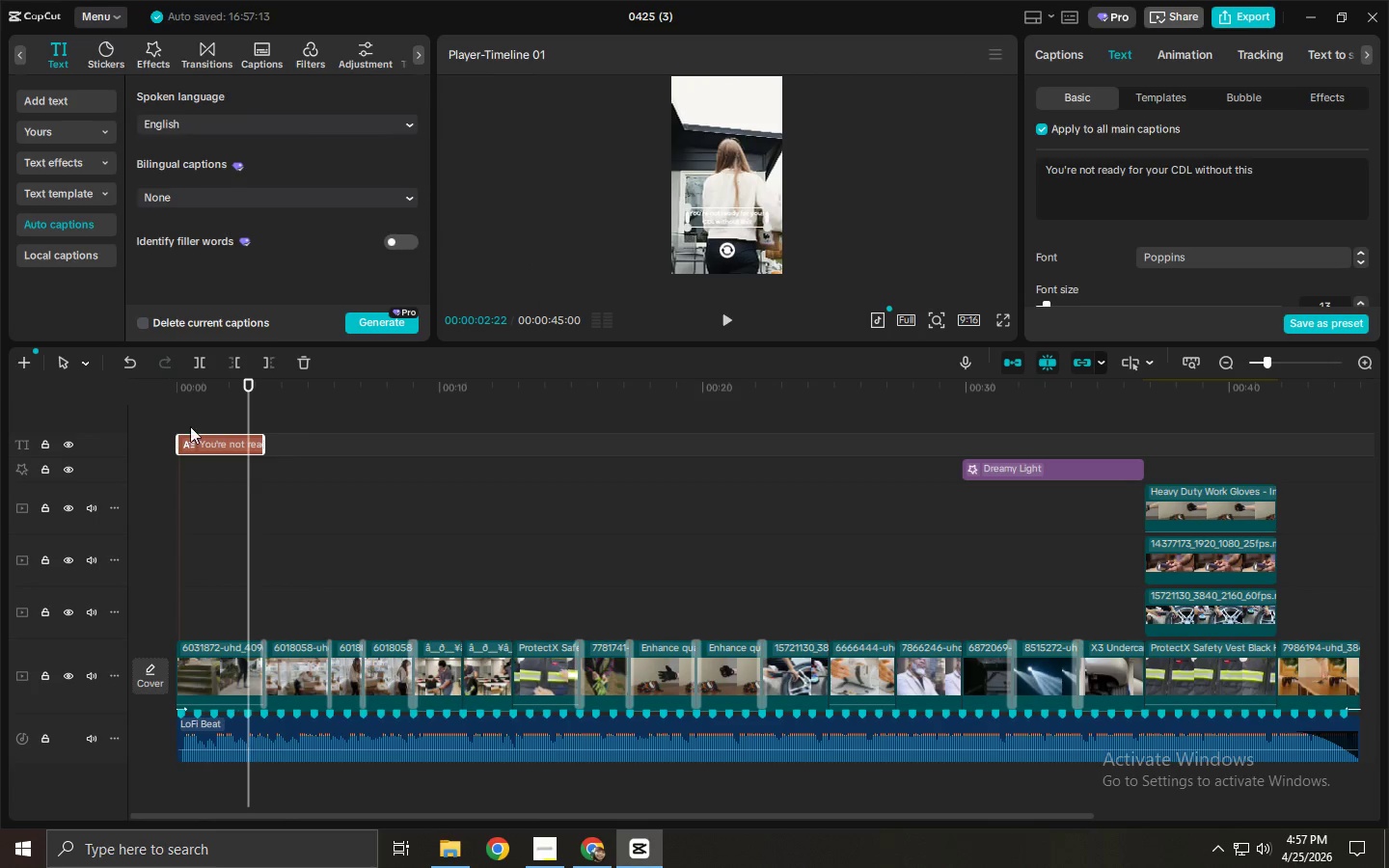 
left_click_drag(start_coordinate=[213, 399], to_coordinate=[141, 399])
 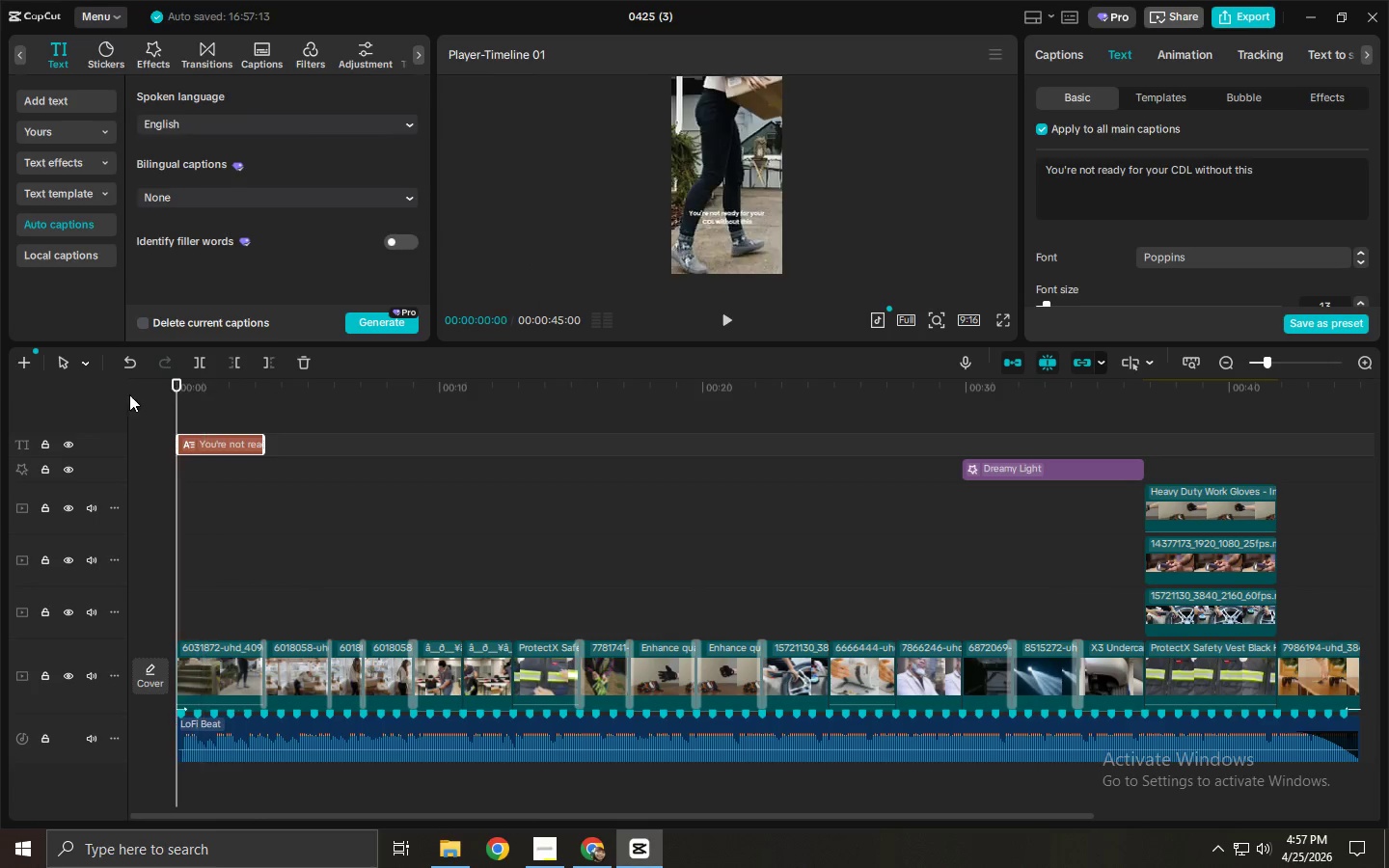 
key(Space)
 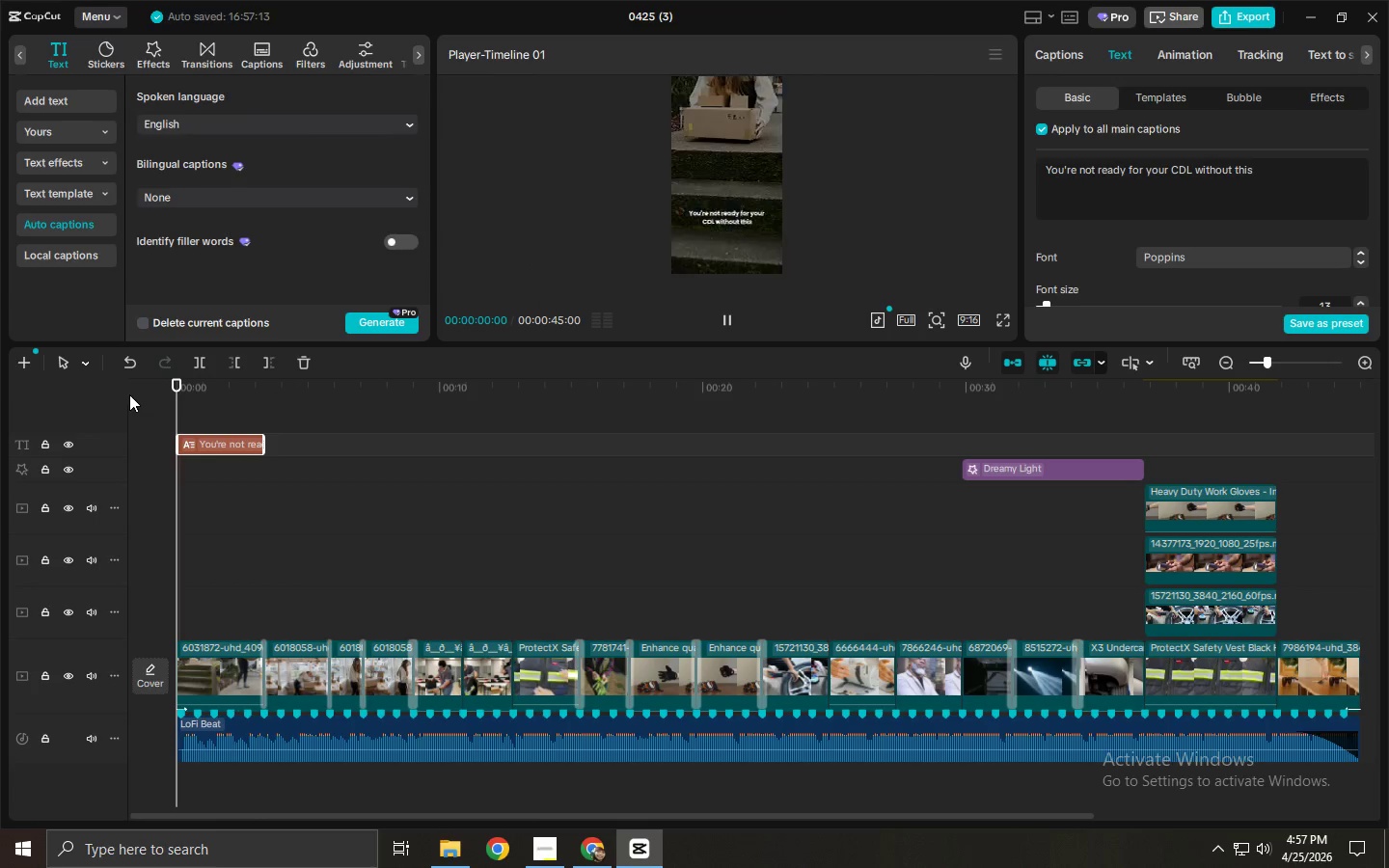 
key(Space)
 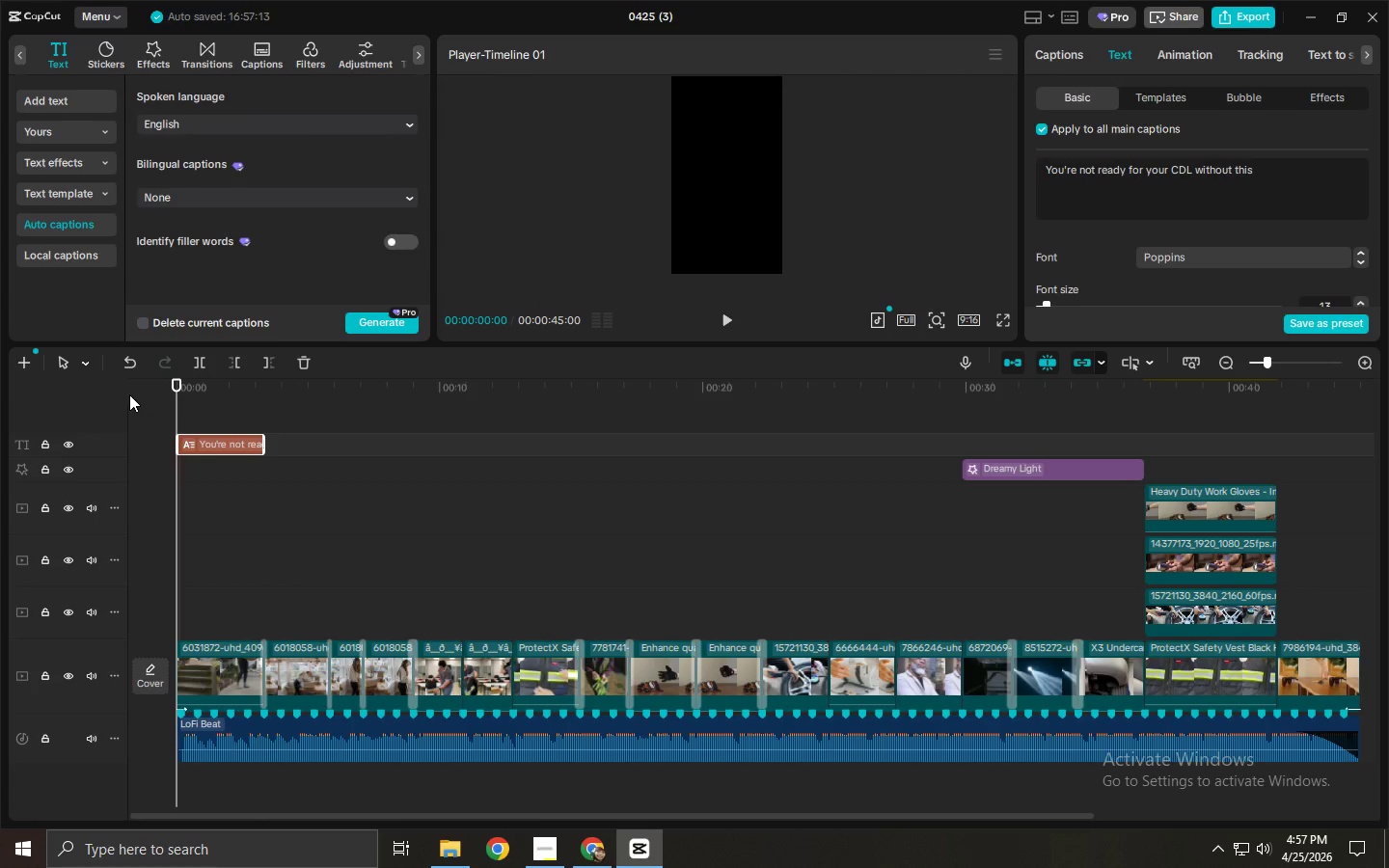 
key(Space)
 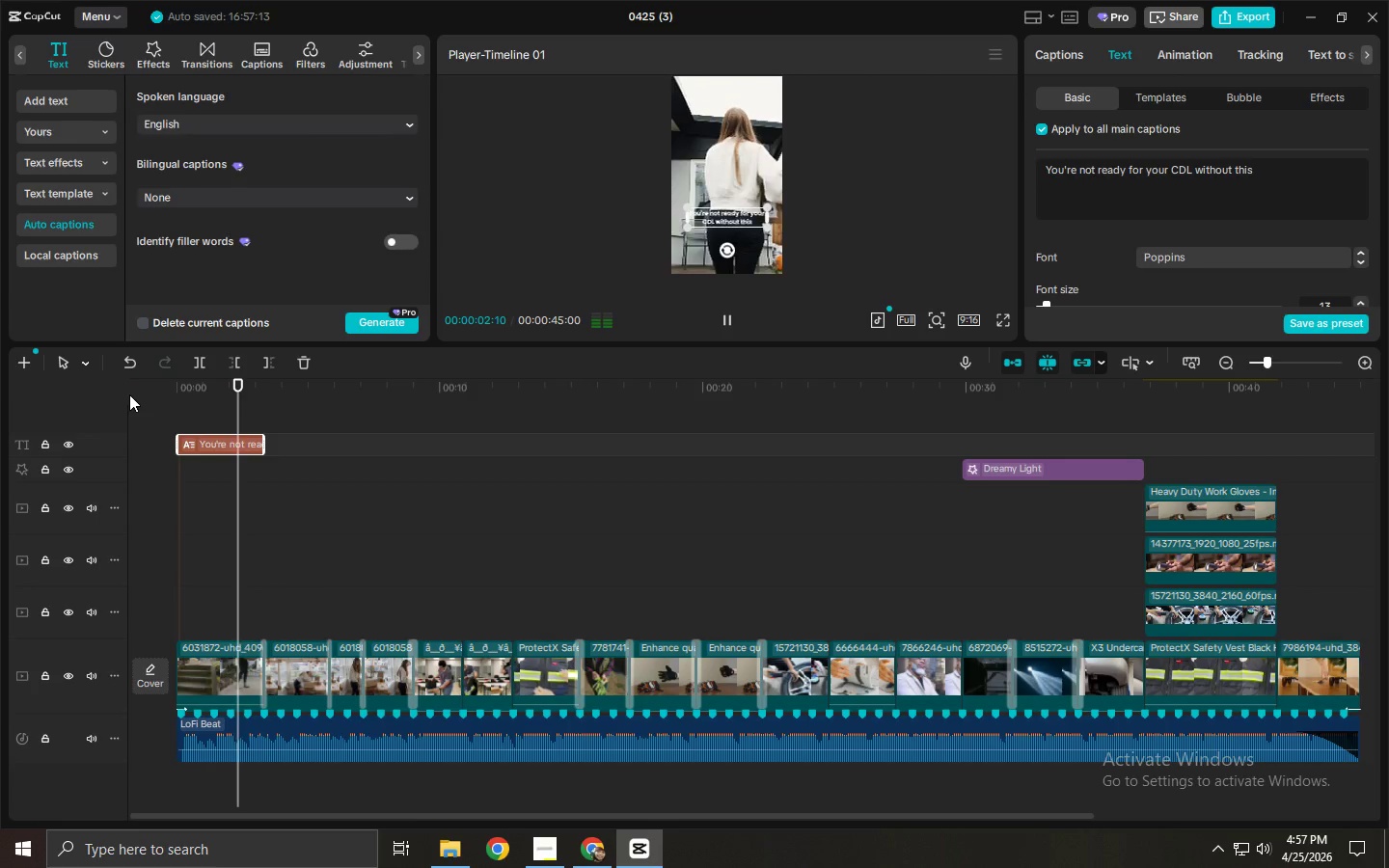 
key(Space)
 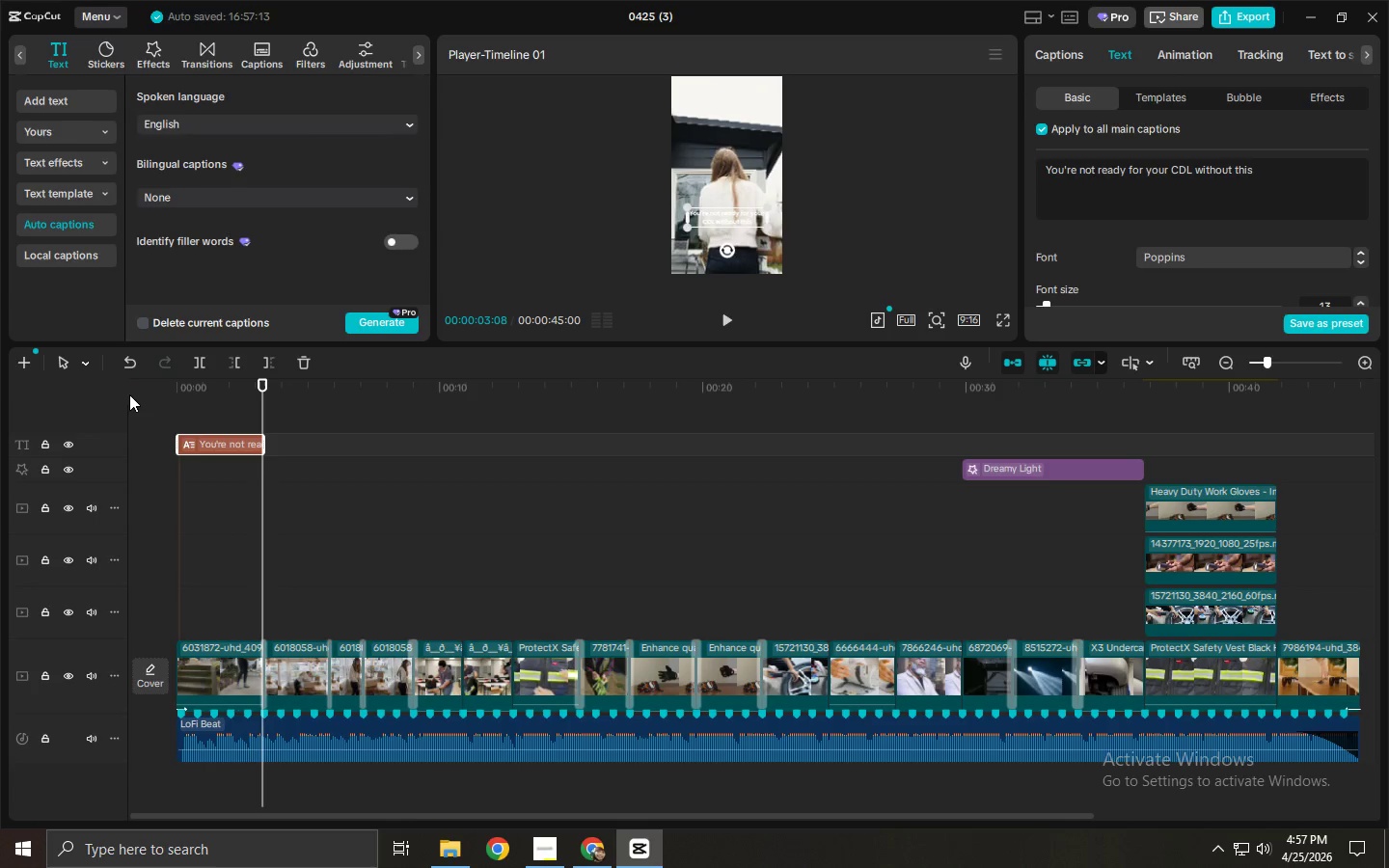 
hold_key(key=AltLeft, duration=1.5)
left_click_drag(start_coordinate=[220, 445], to_coordinate=[306, 451])
 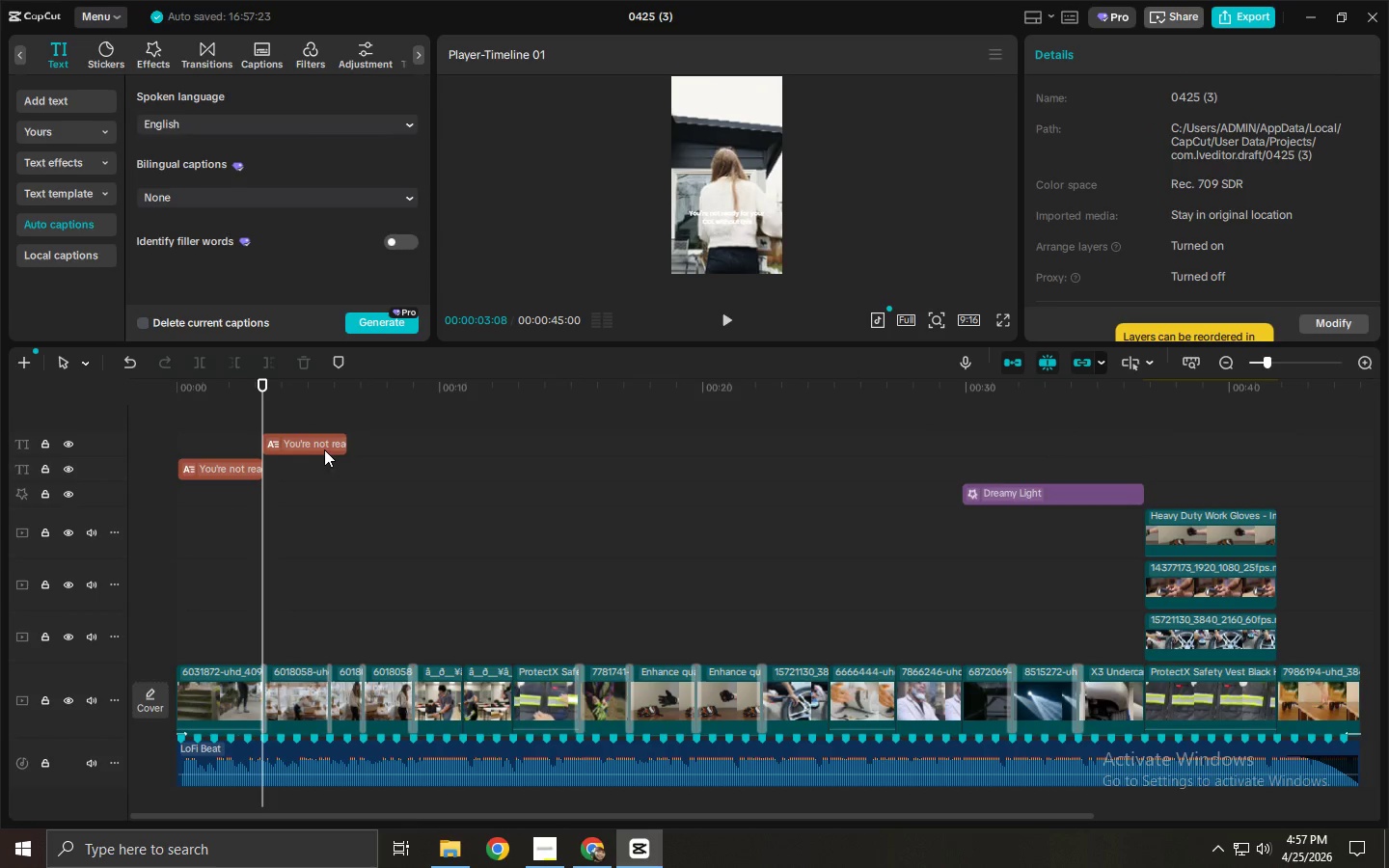 
hold_key(key=AltLeft, duration=0.47)
 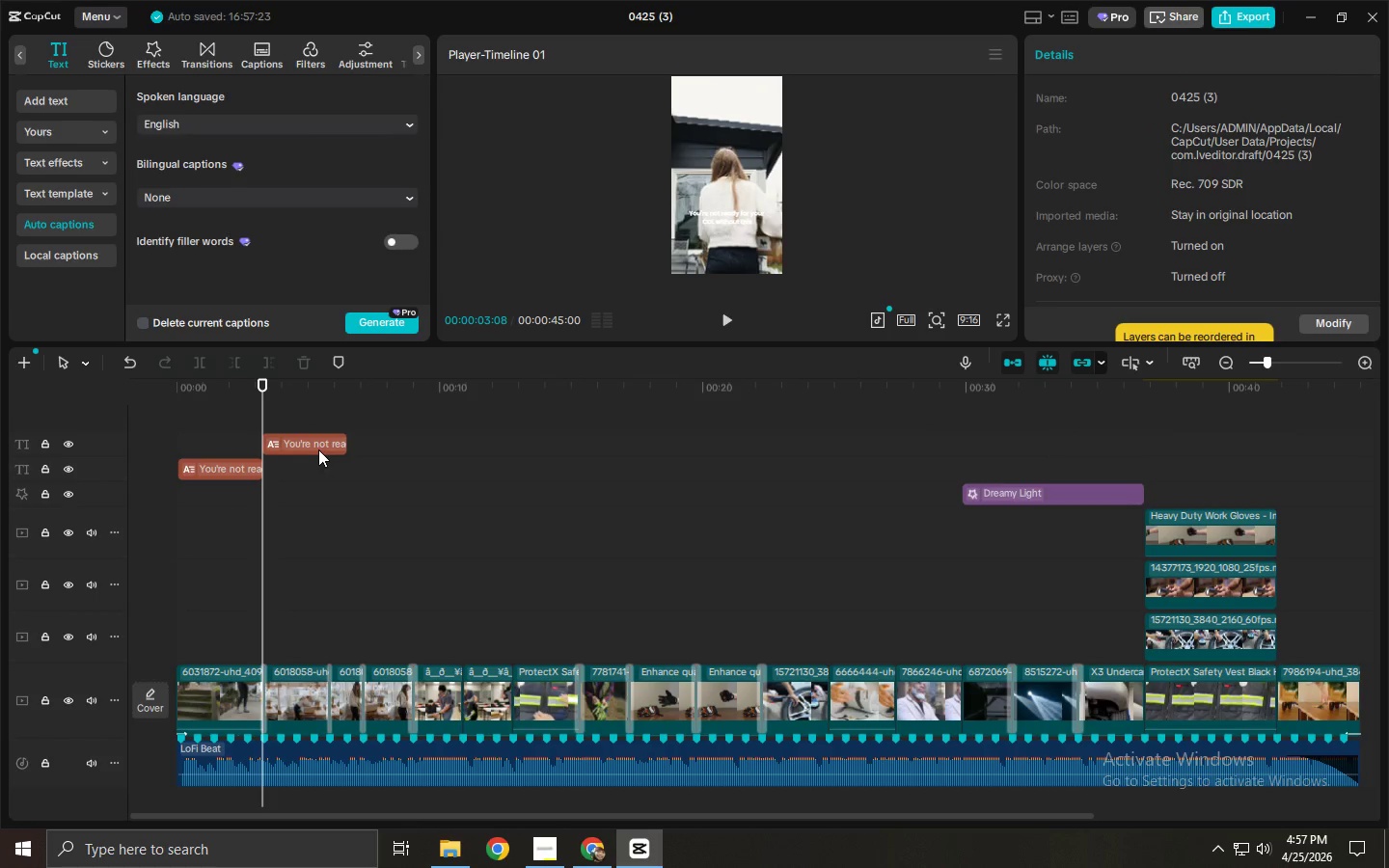 
left_click_drag(start_coordinate=[313, 448], to_coordinate=[306, 473])
 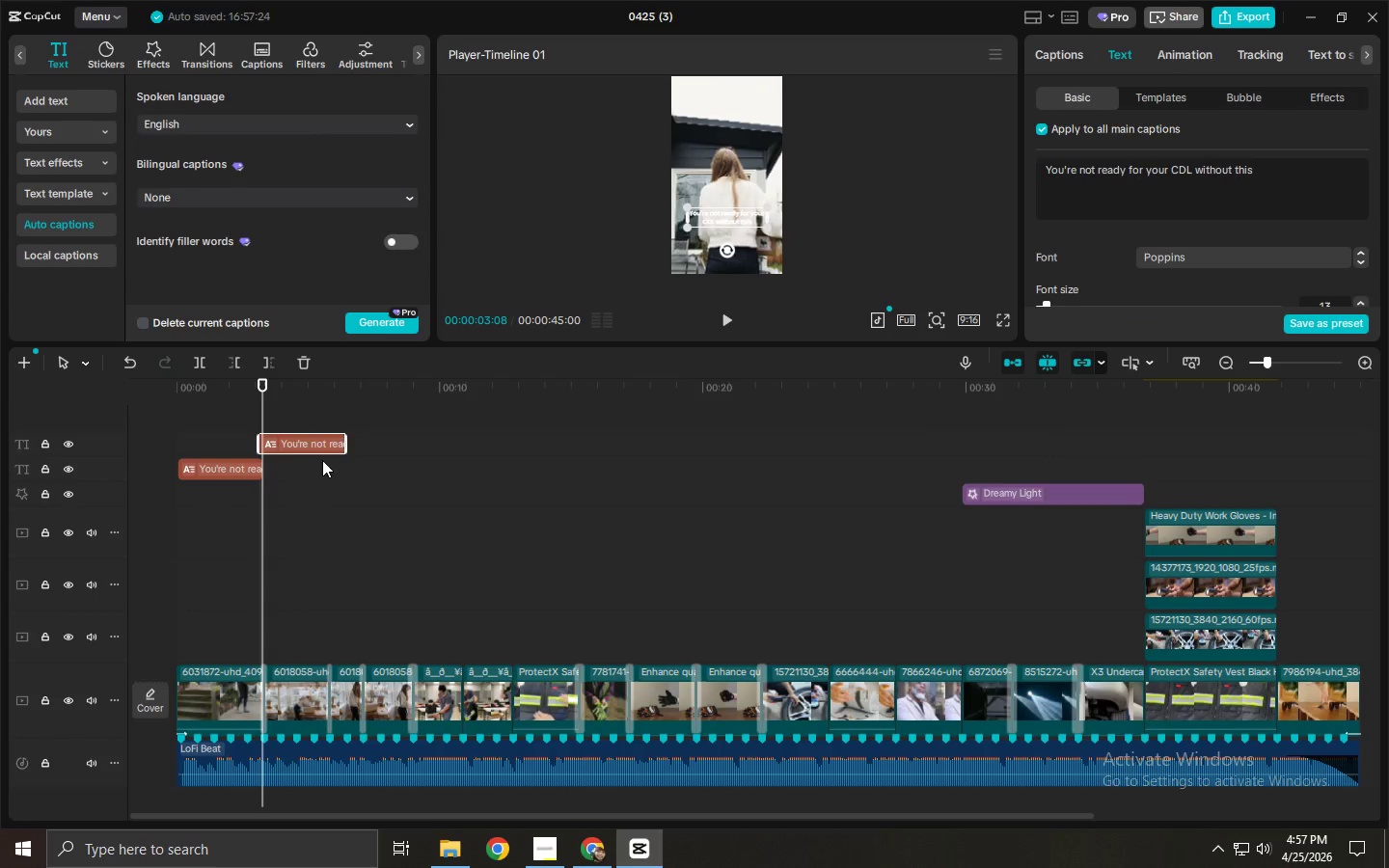 
left_click_drag(start_coordinate=[299, 448], to_coordinate=[308, 471])
 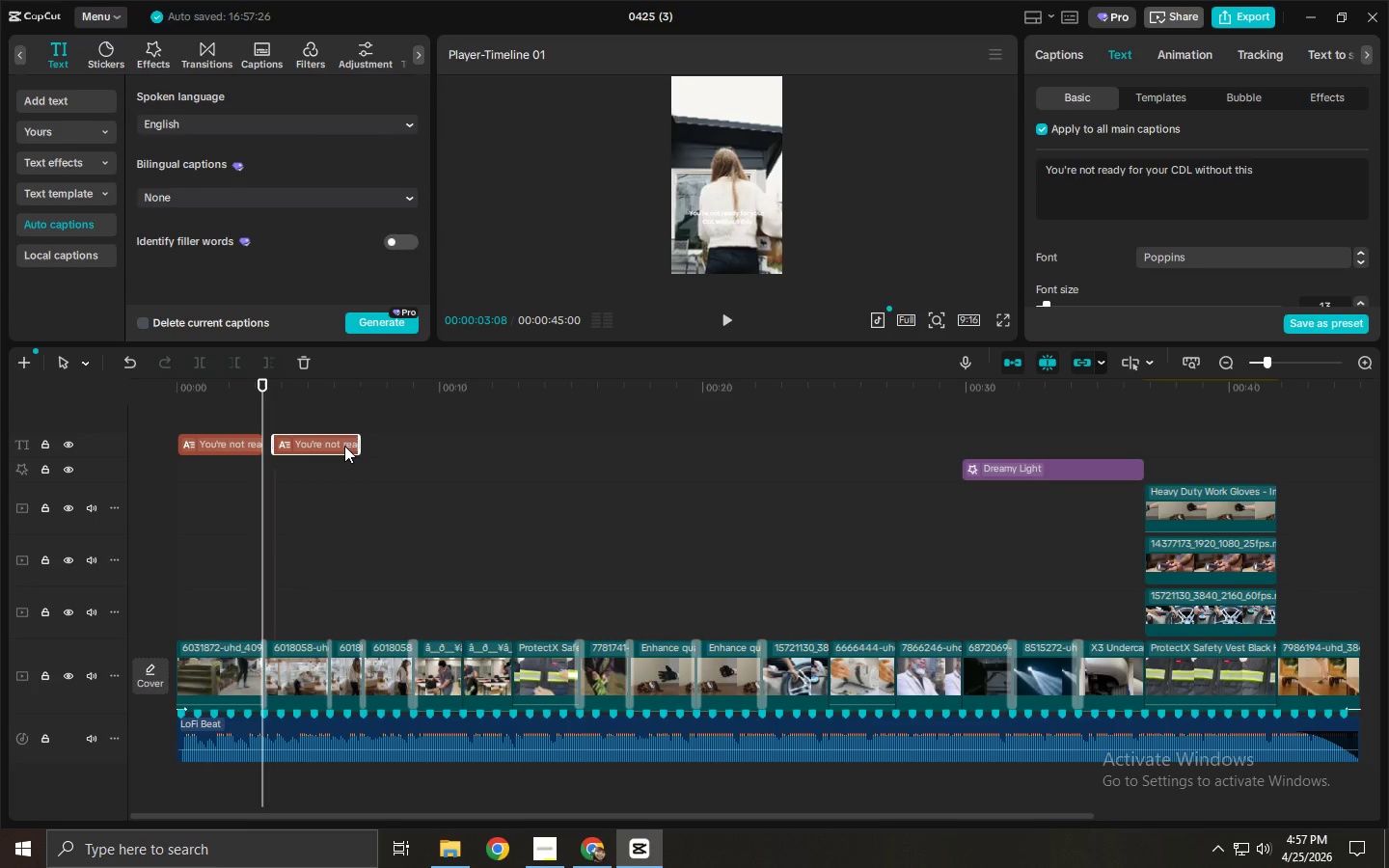 
left_click_drag(start_coordinate=[343, 445], to_coordinate=[327, 445])
 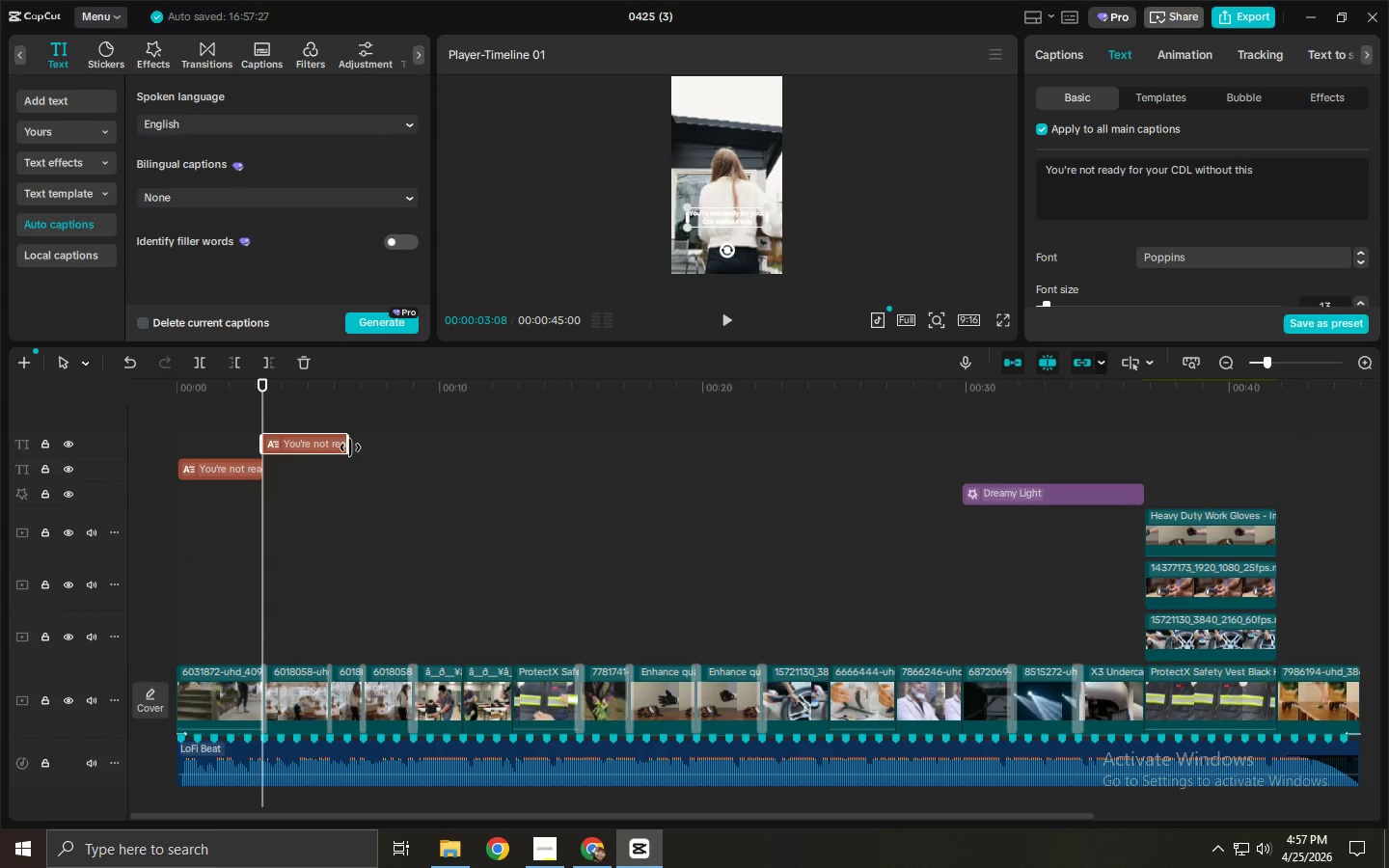 
left_click_drag(start_coordinate=[323, 445], to_coordinate=[319, 465])
 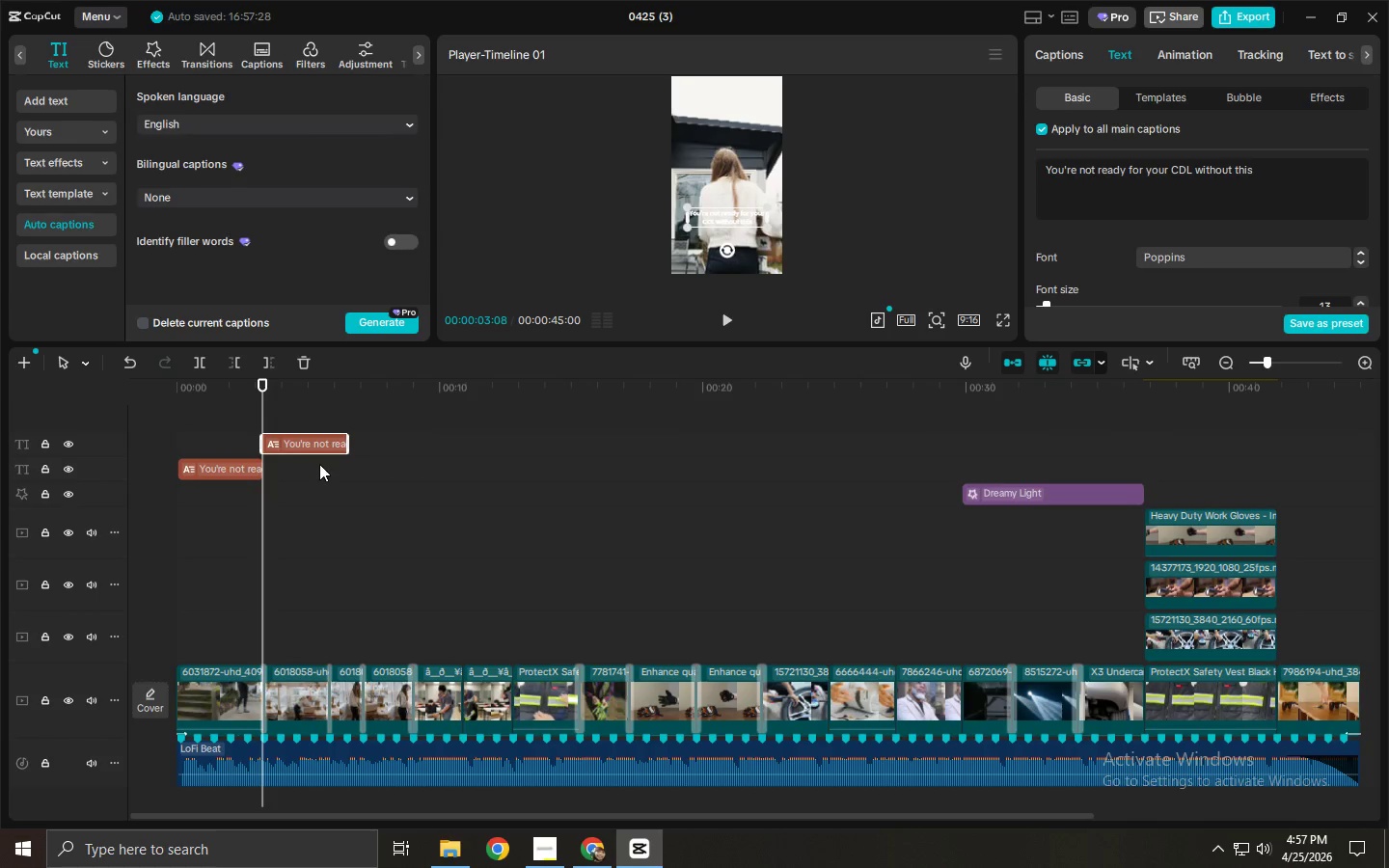 
left_click_drag(start_coordinate=[308, 445], to_coordinate=[310, 478])
 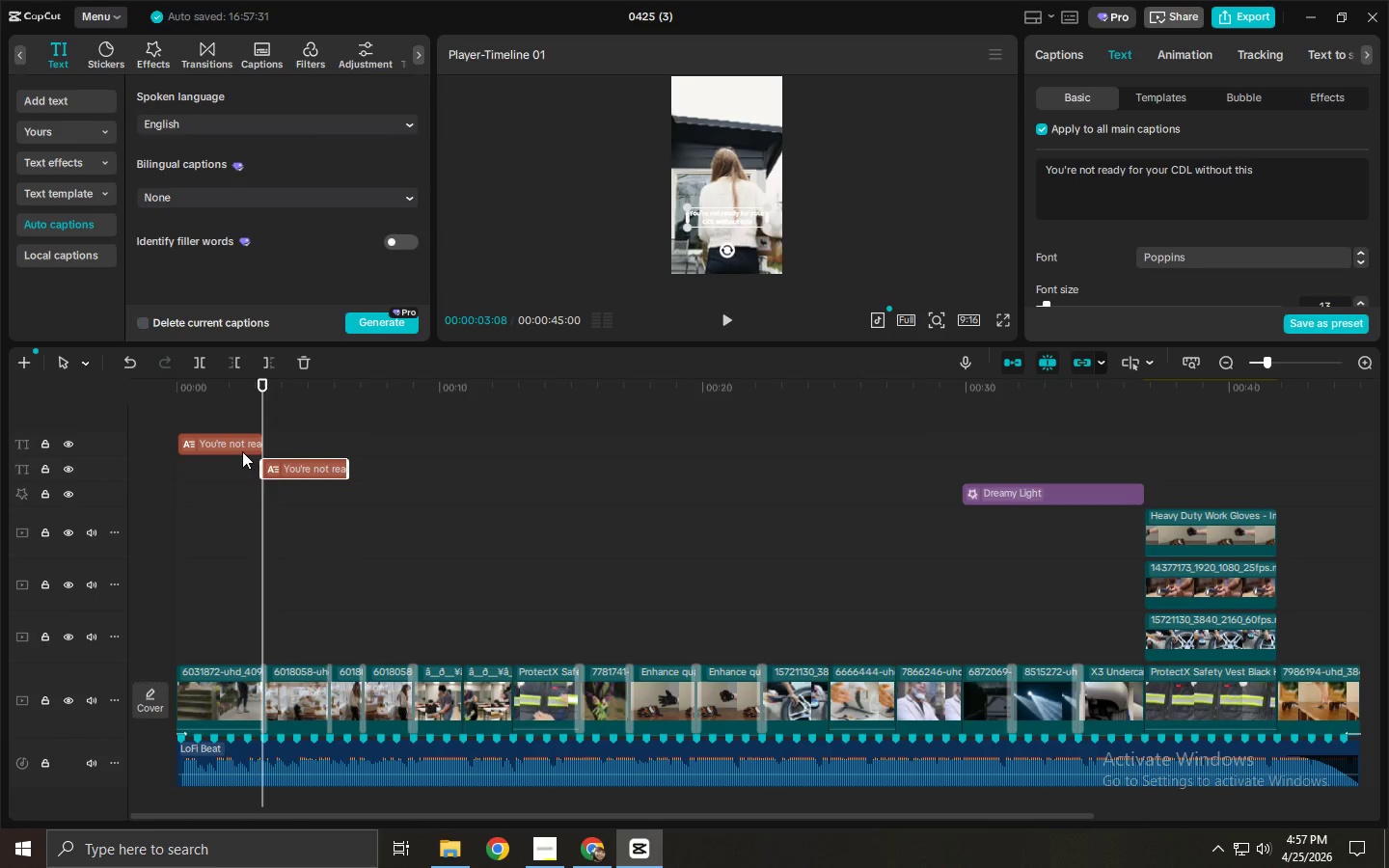 
left_click_drag(start_coordinate=[278, 469], to_coordinate=[288, 470])
 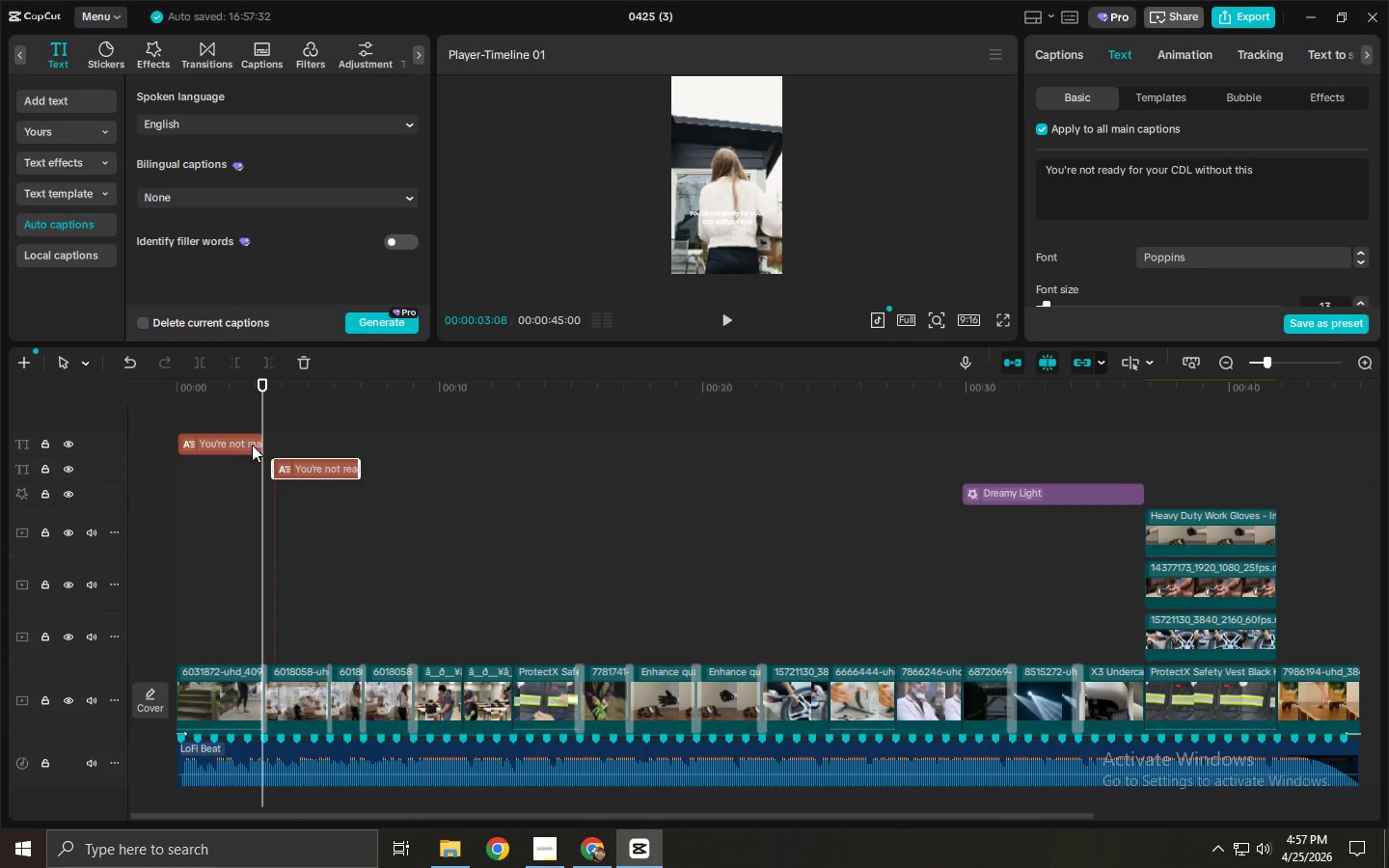 
left_click_drag(start_coordinate=[250, 444], to_coordinate=[247, 464])
 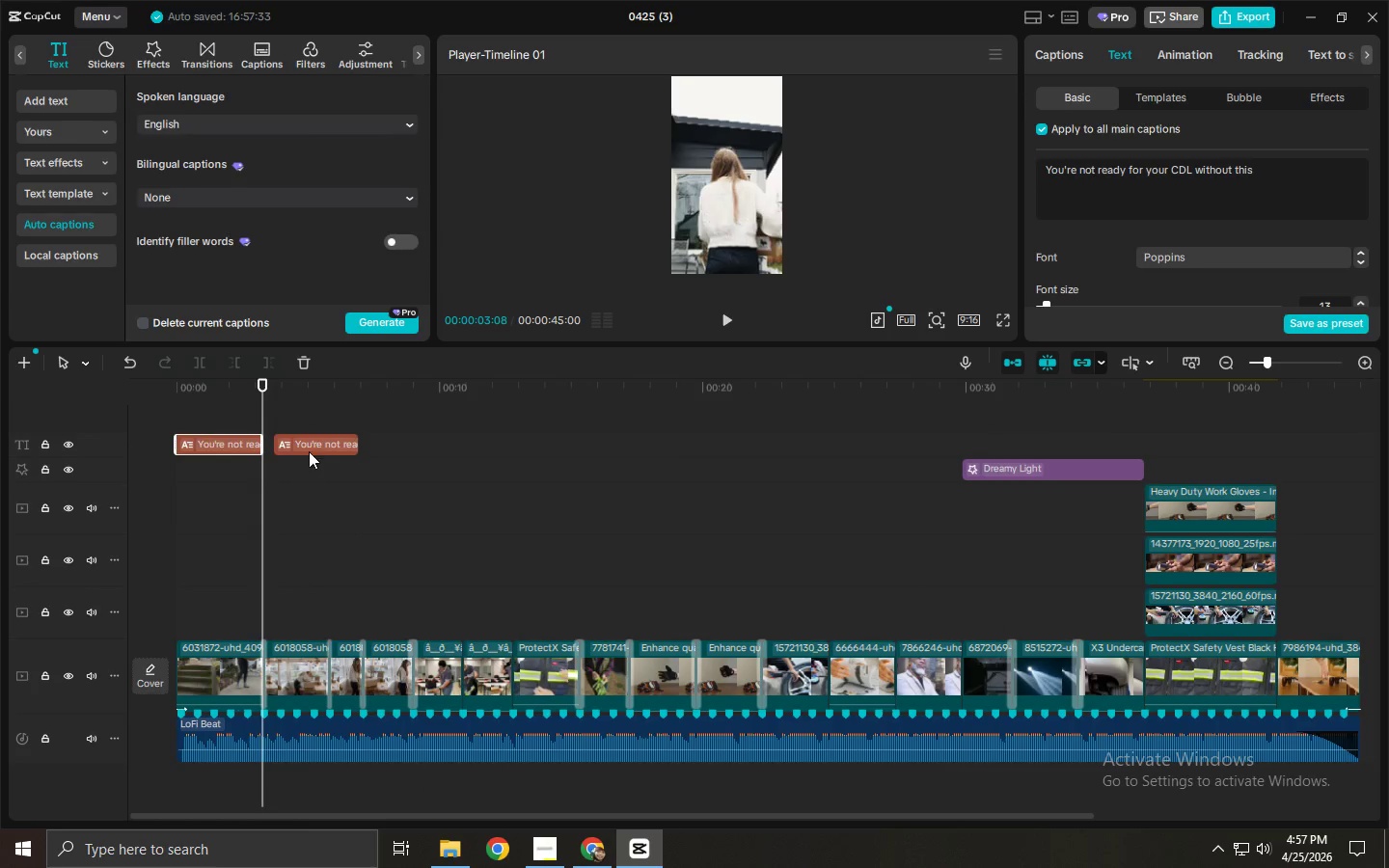 
left_click_drag(start_coordinate=[305, 445], to_coordinate=[290, 445])
 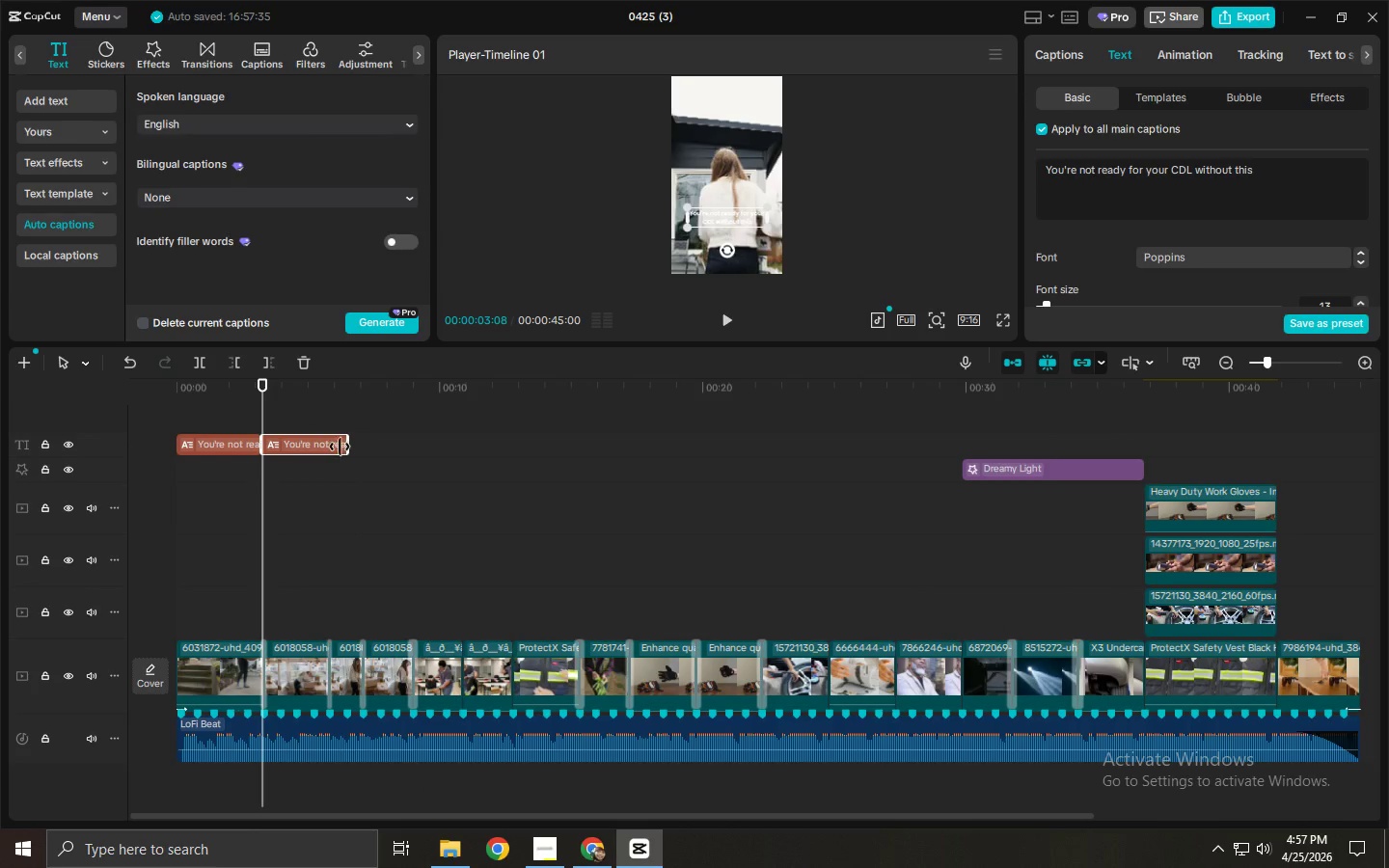 
left_click_drag(start_coordinate=[342, 447], to_coordinate=[405, 455])
 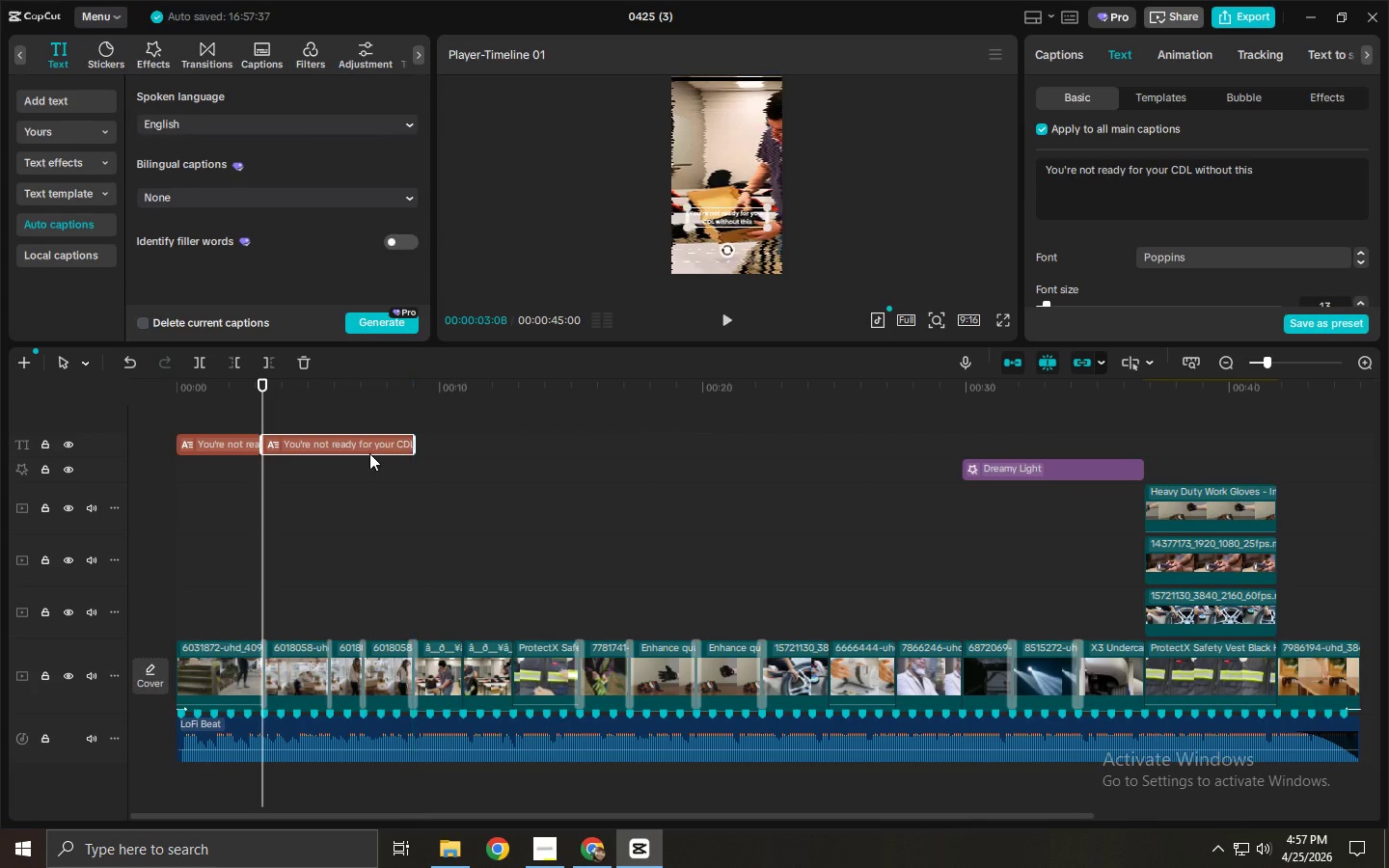 
left_click([369, 453])
 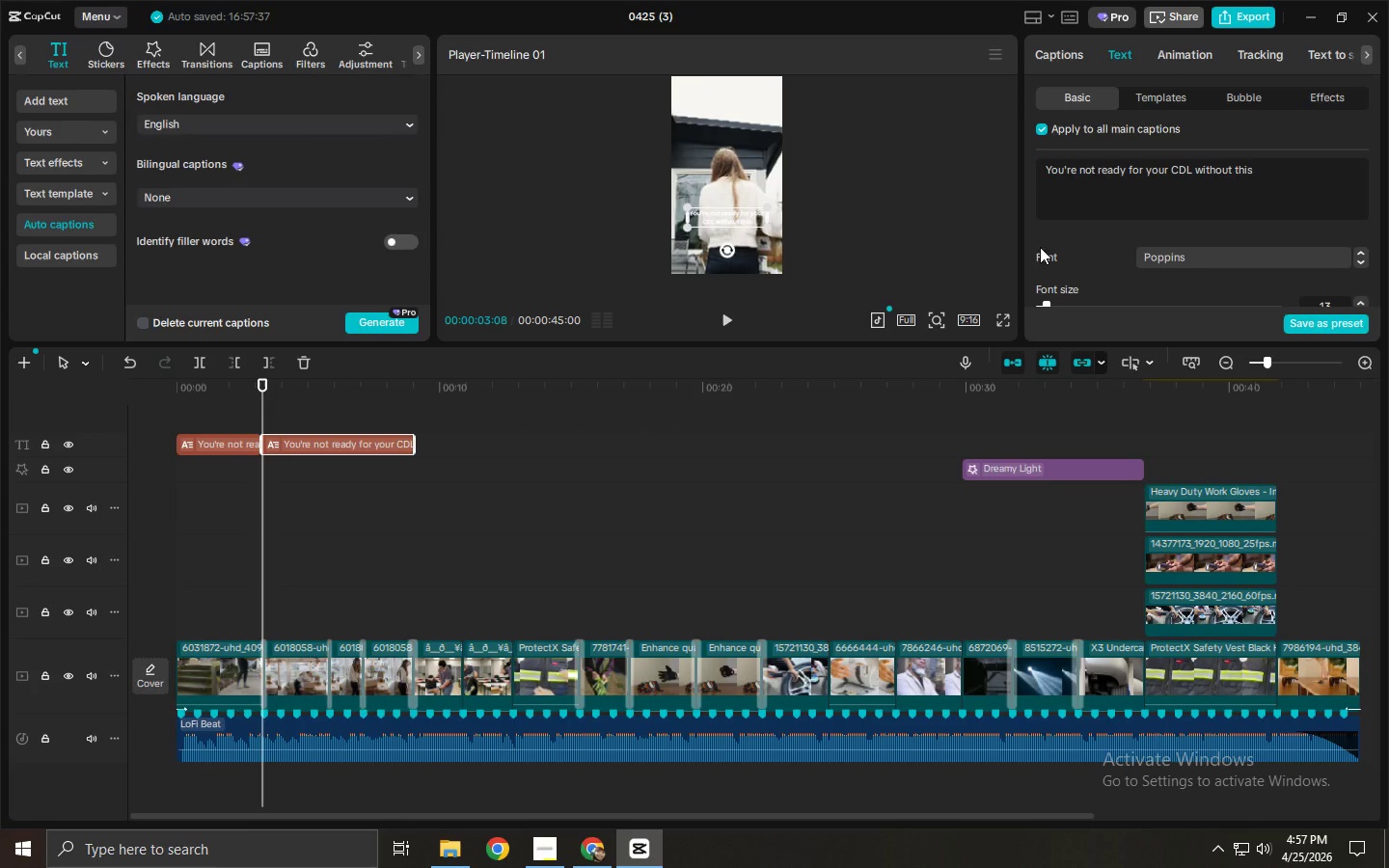 
left_click([1091, 215])
 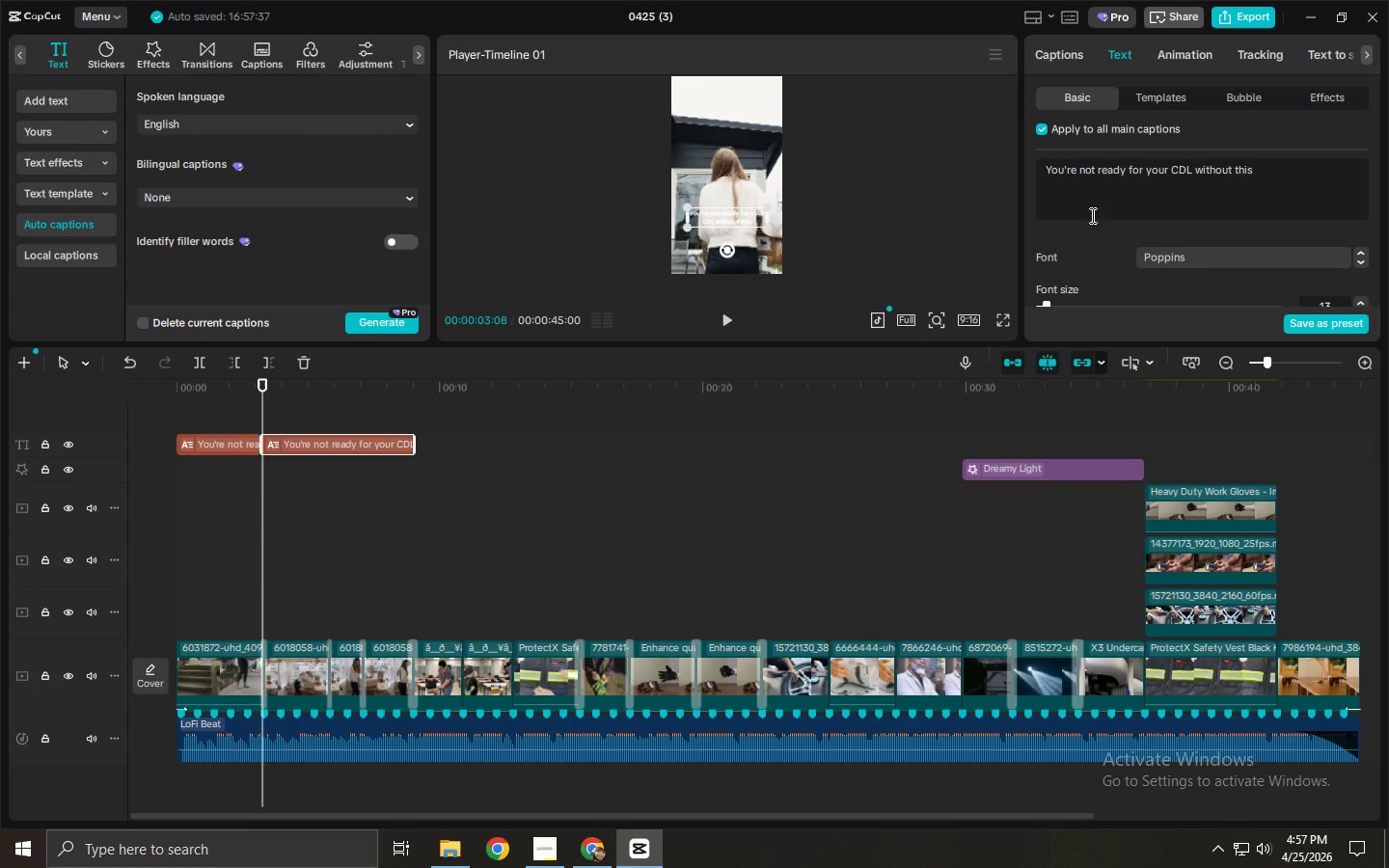 
key(Control+ControlLeft)
 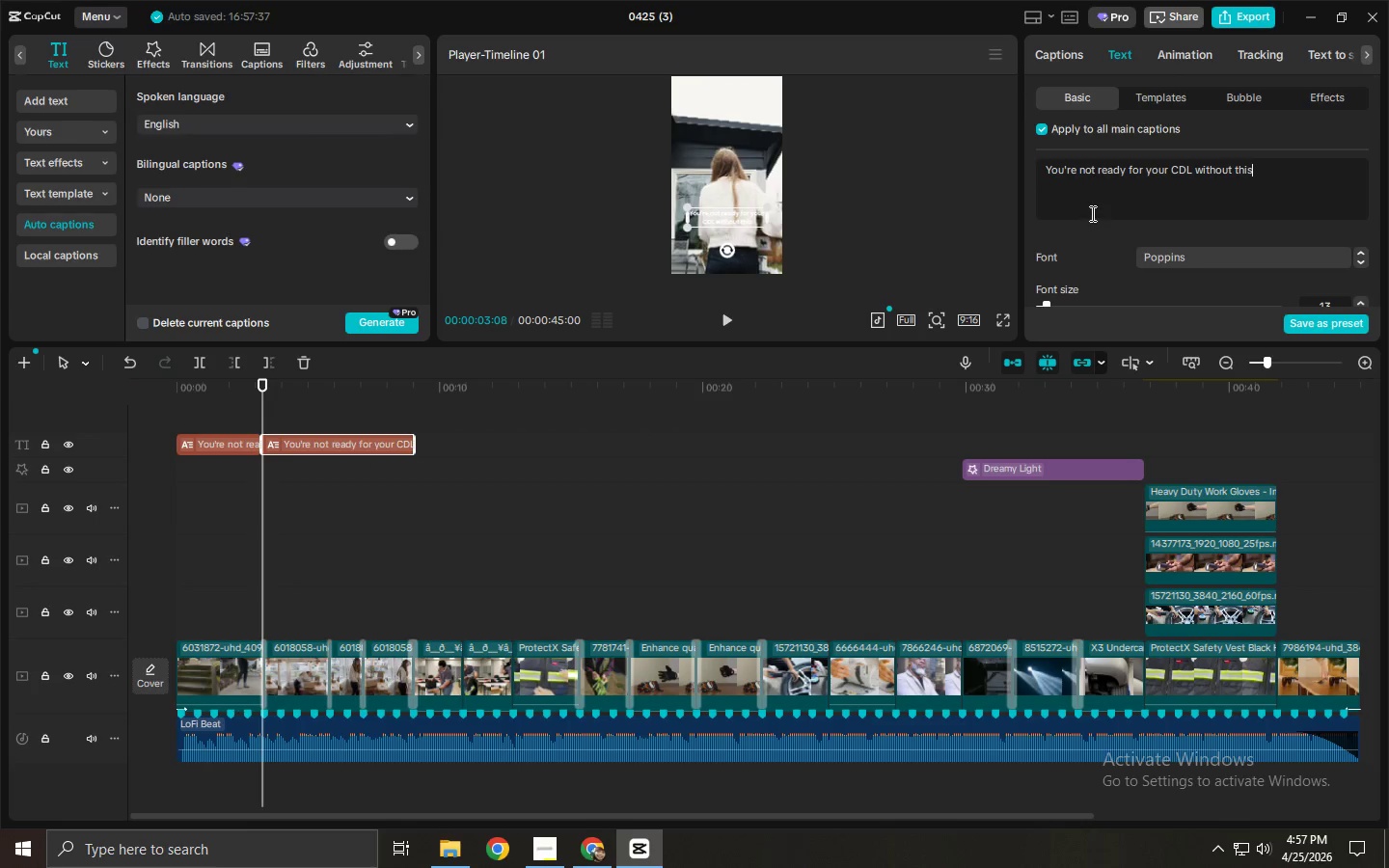 
key(Control+A)
 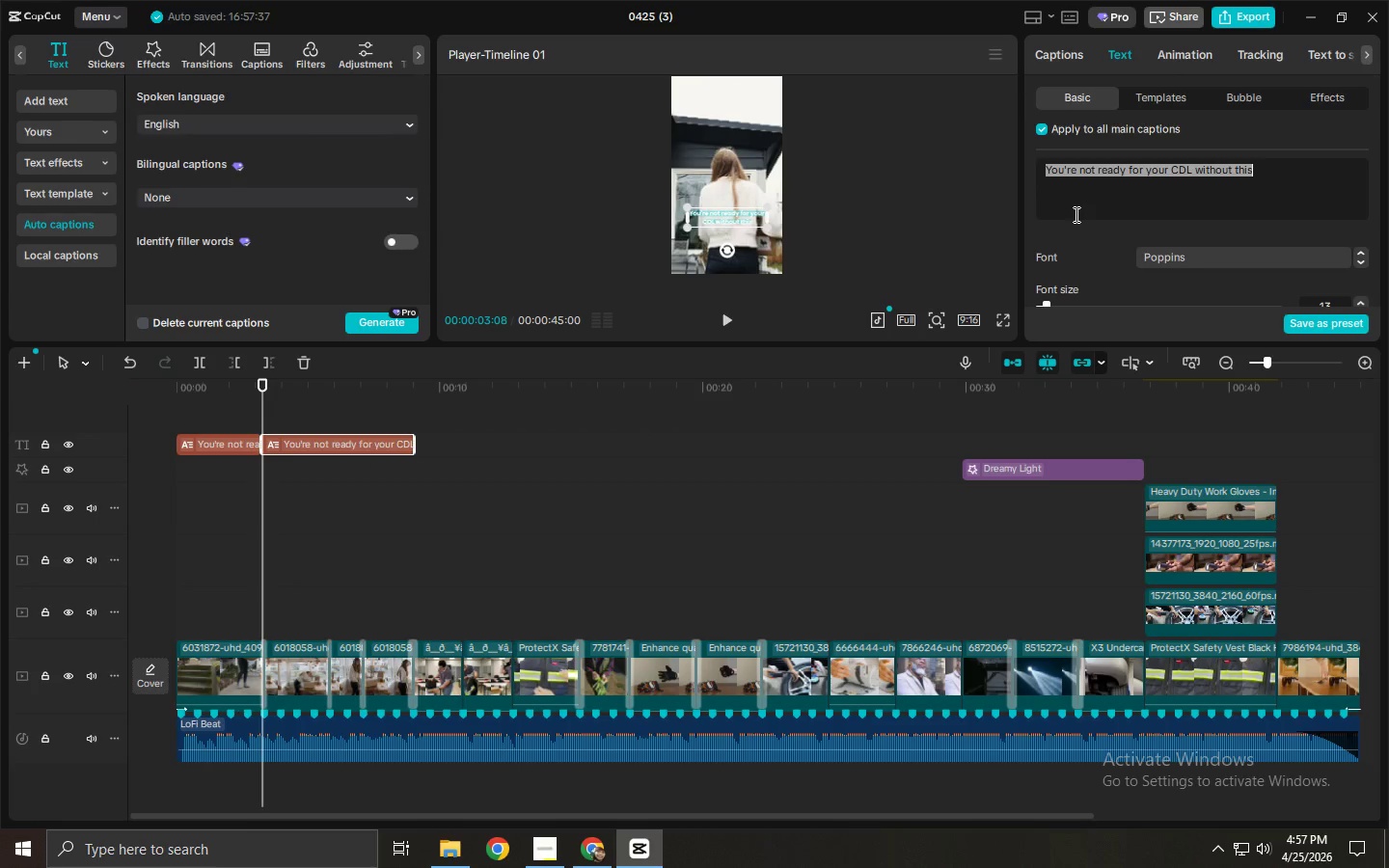 
type(Pre-ti)
key(Backspace)
key(Backspace)
key(Backspace)
type(-TR)
key(Backspace)
type(rip Inspection Kit)
 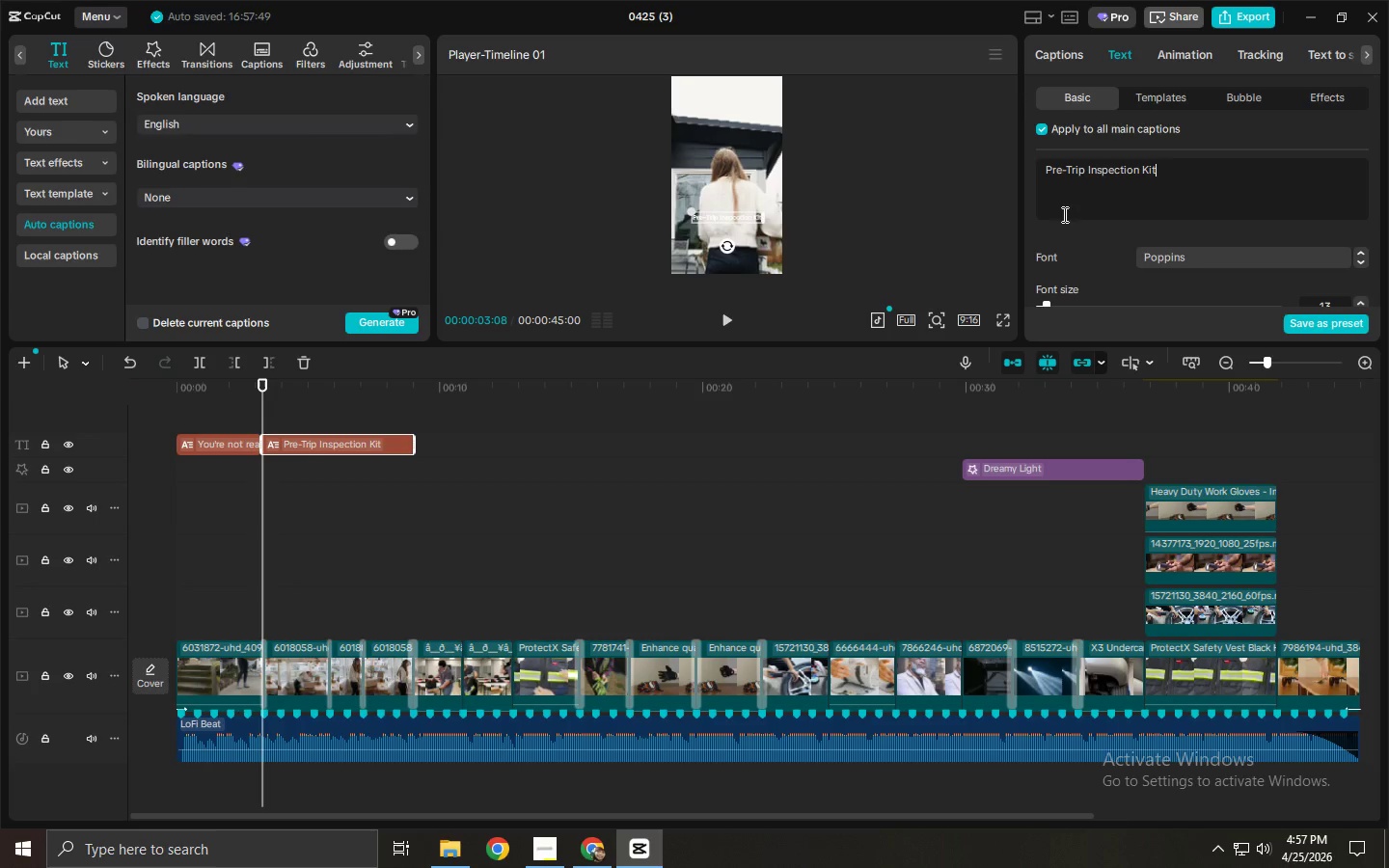 
wait(5.41)
 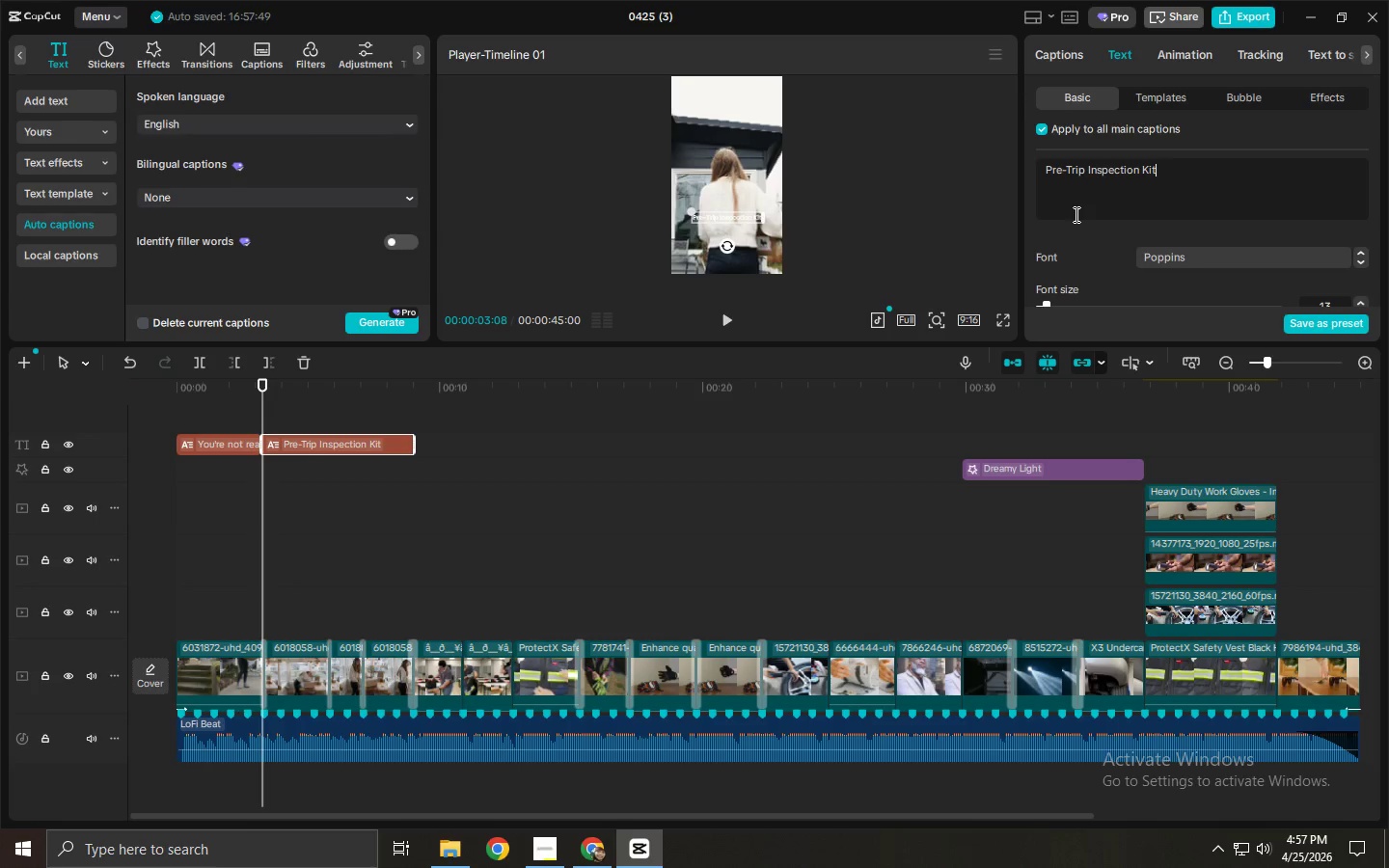 
hold_key(key=AltLeft, duration=1.5)
left_click_drag(start_coordinate=[322, 440], to_coordinate=[470, 450])
 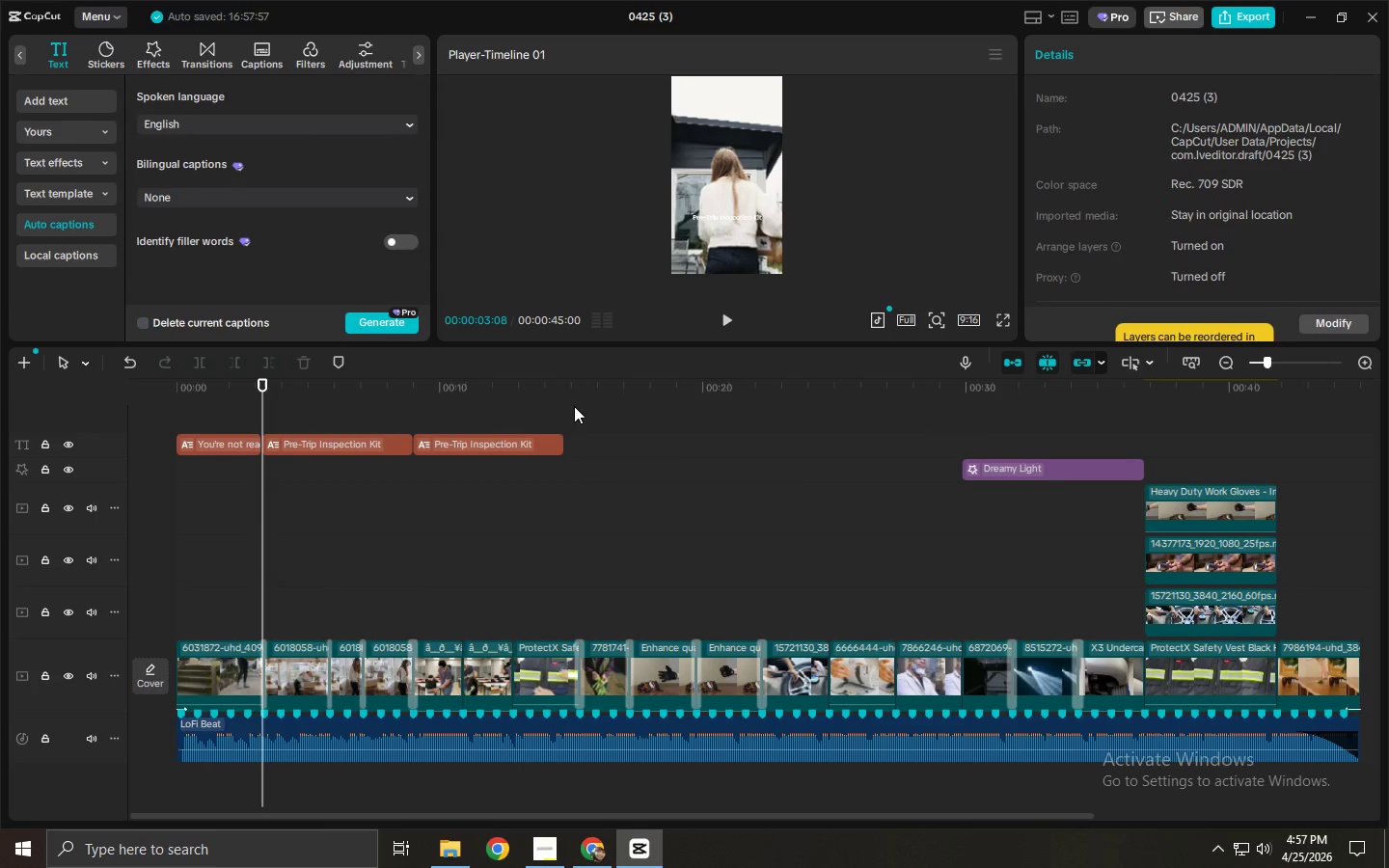 
hold_key(key=AltLeft, duration=0.86)
 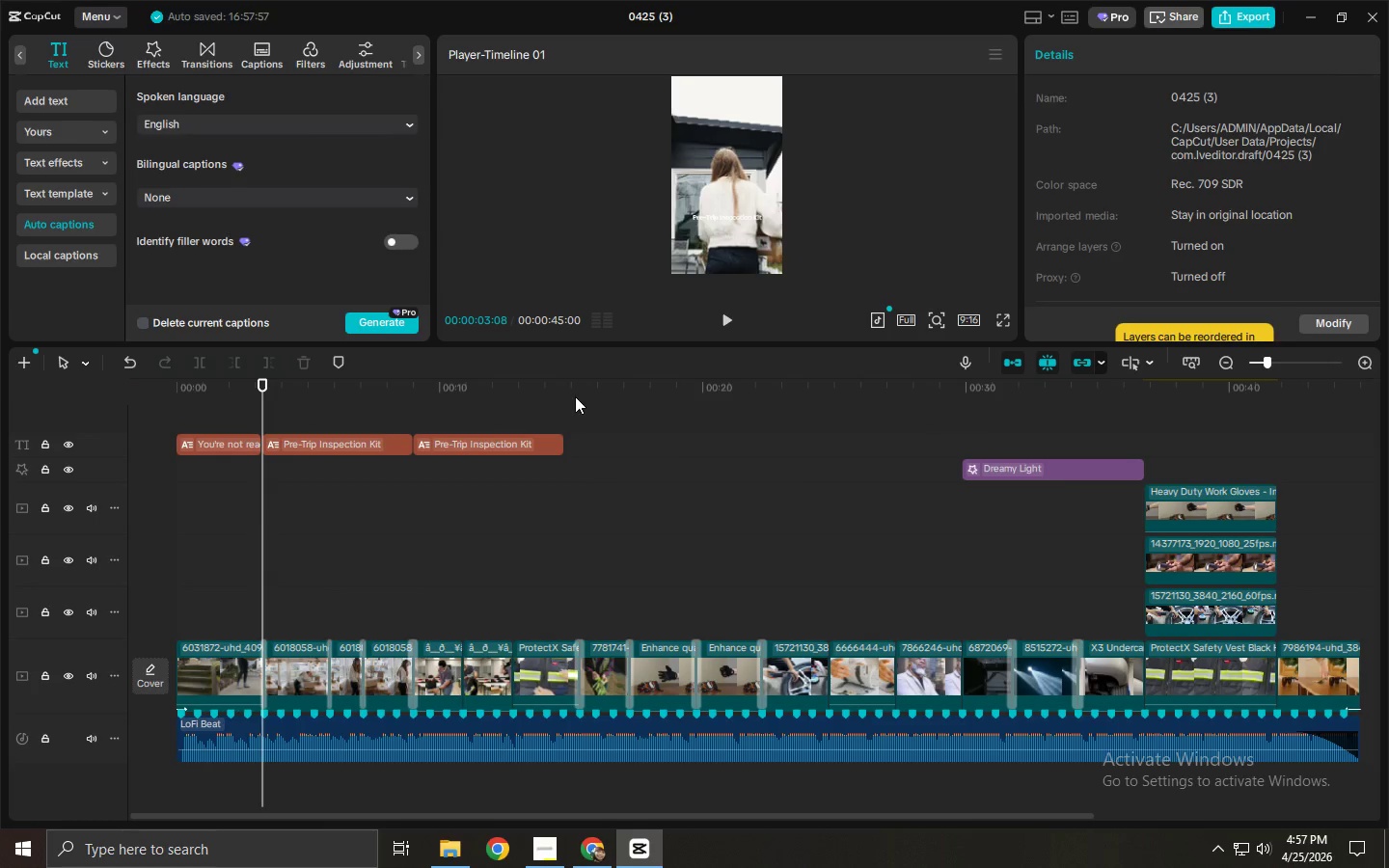 
left_click_drag(start_coordinate=[569, 390], to_coordinate=[585, 392])
 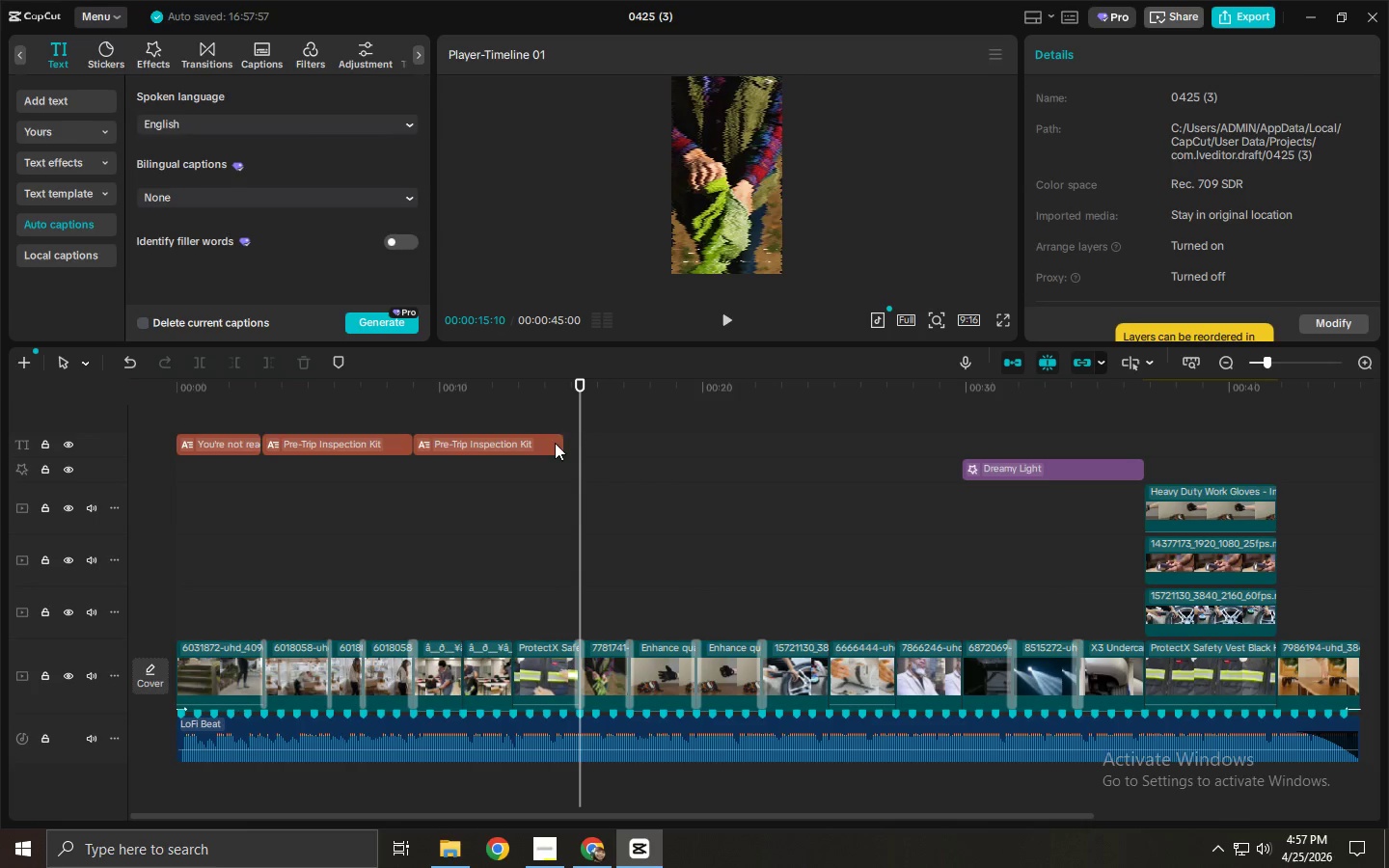 
left_click([544, 448])
 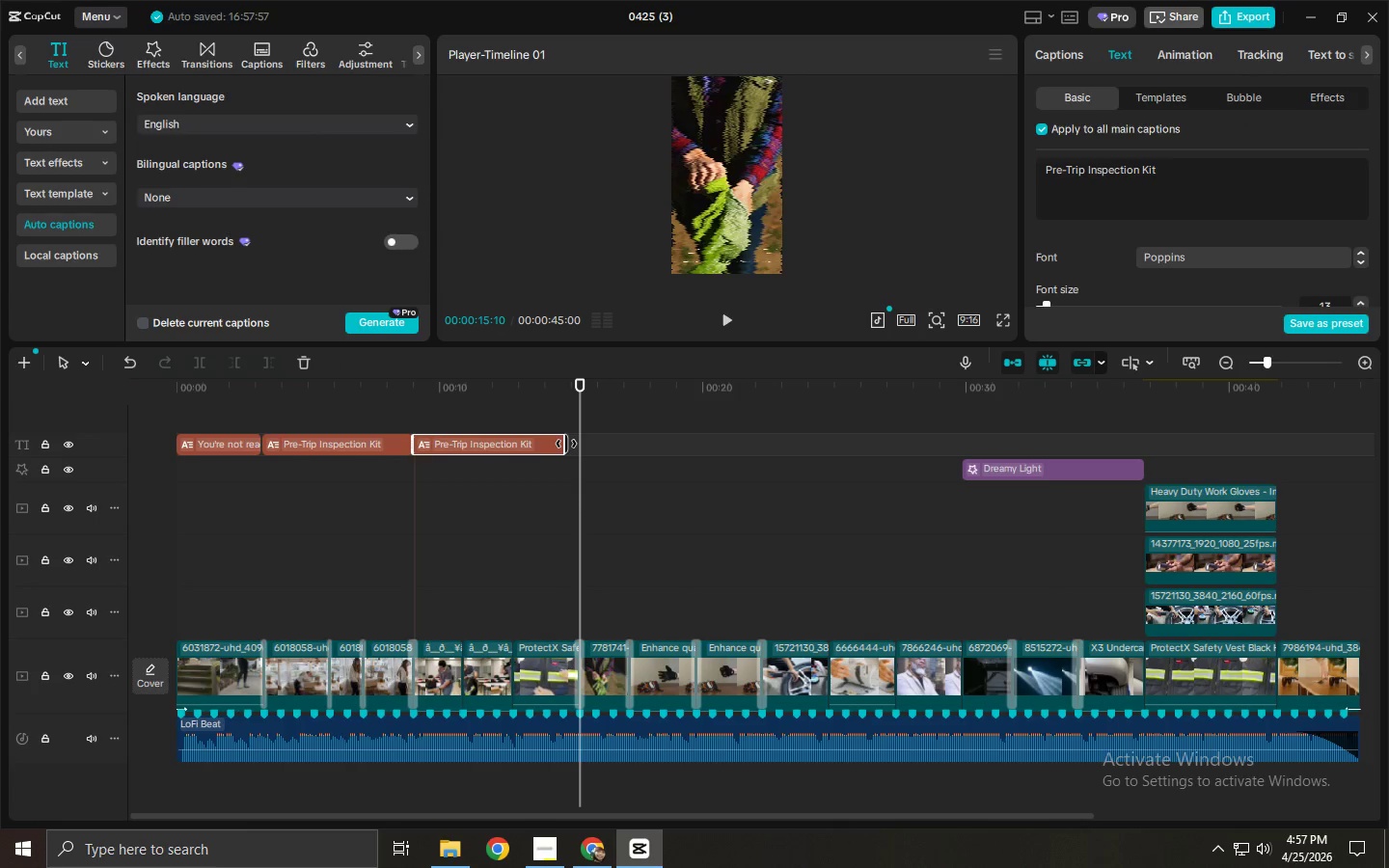 
left_click_drag(start_coordinate=[566, 444], to_coordinate=[578, 443])
 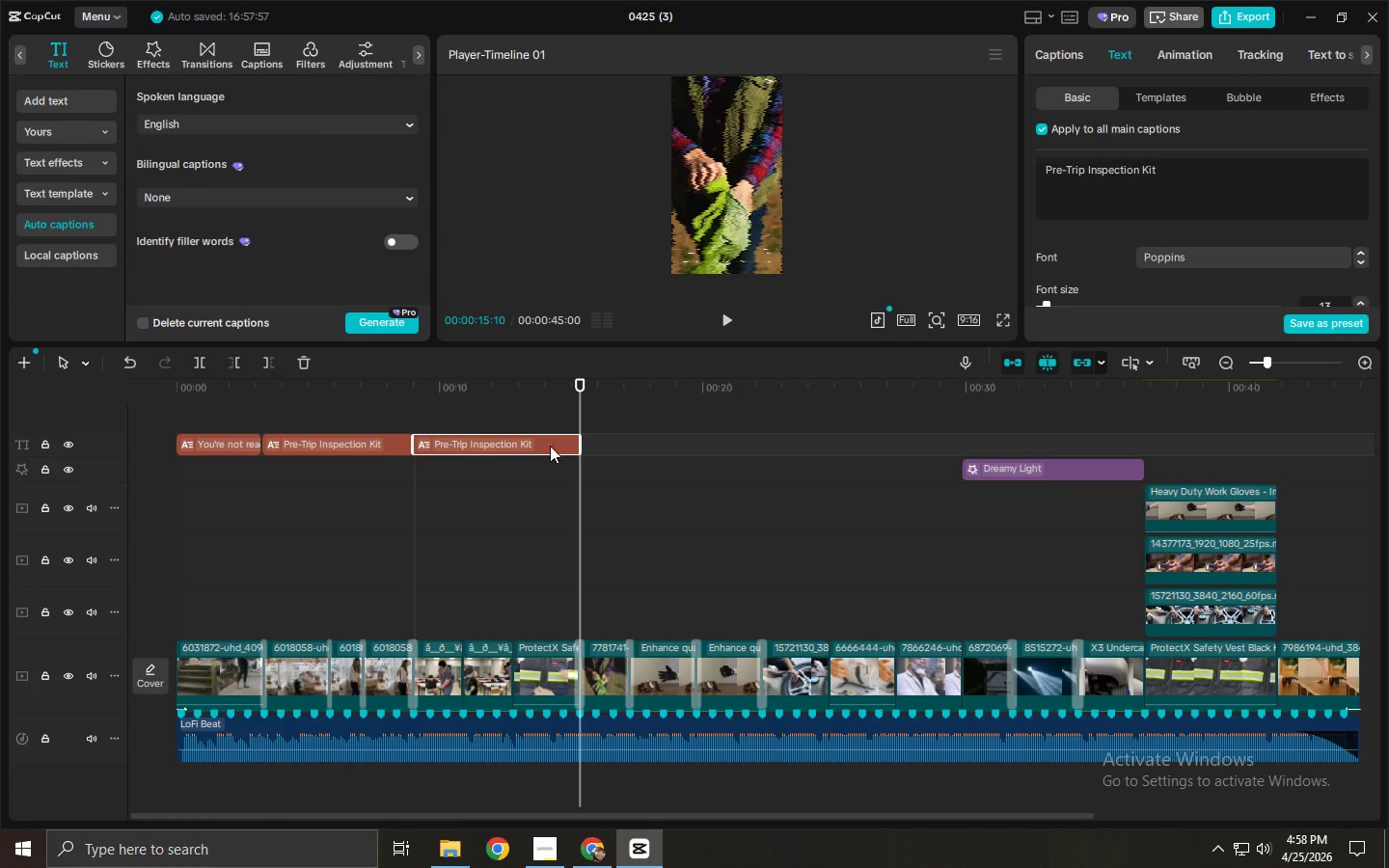 
left_click([548, 447])
 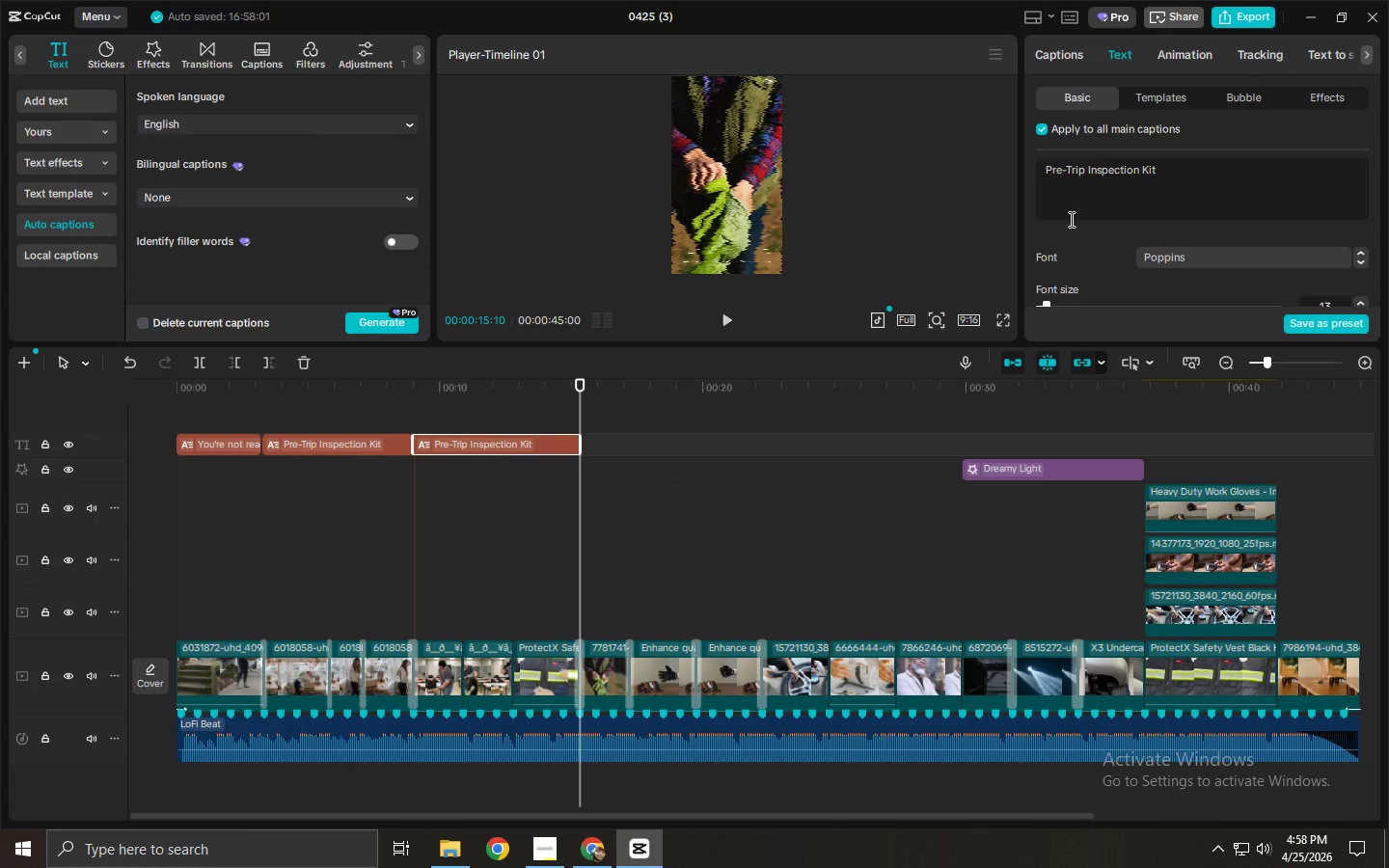 
left_click_drag(start_coordinate=[1075, 215], to_coordinate=[1082, 210])
 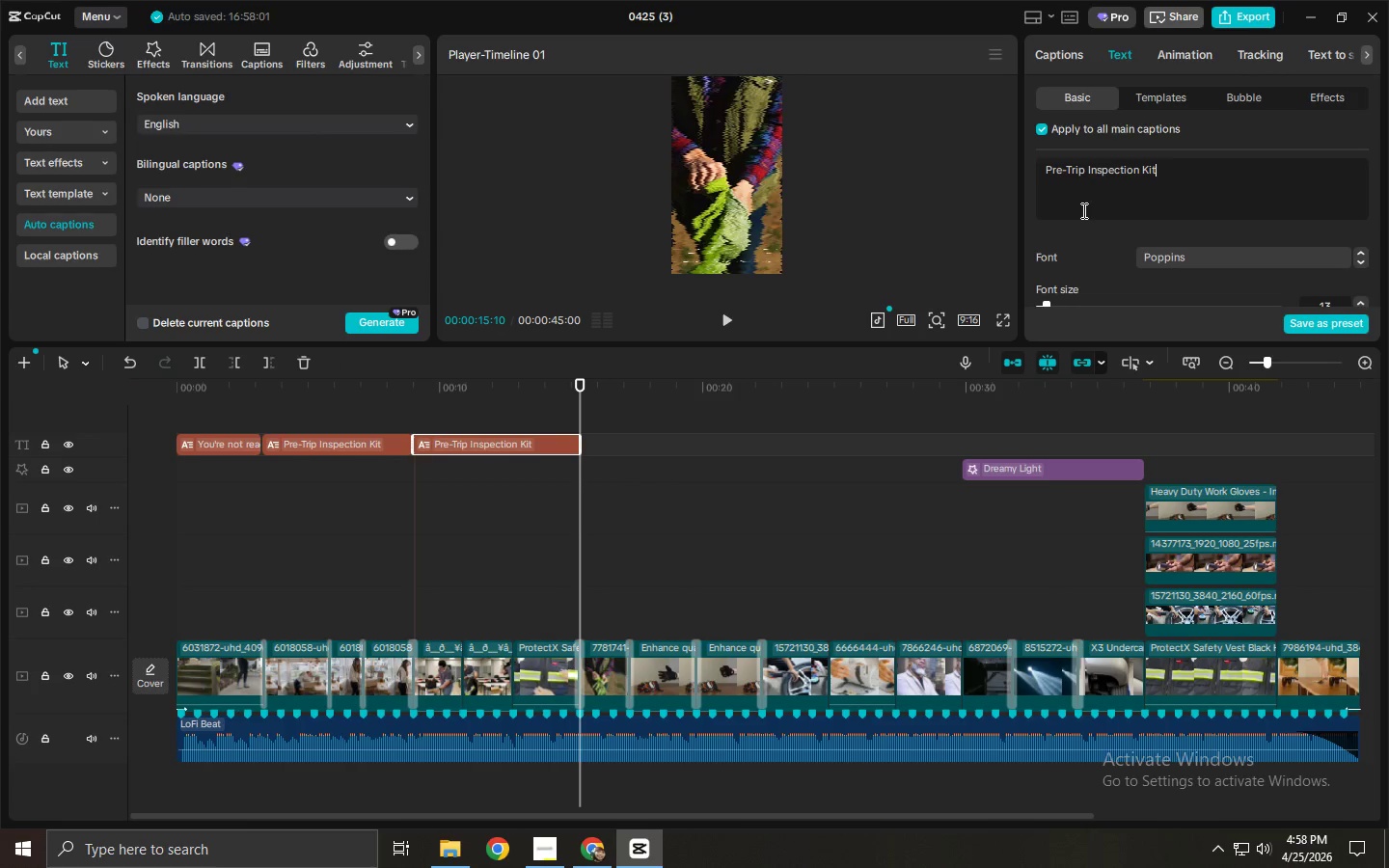 
key(Control+ControlLeft)
 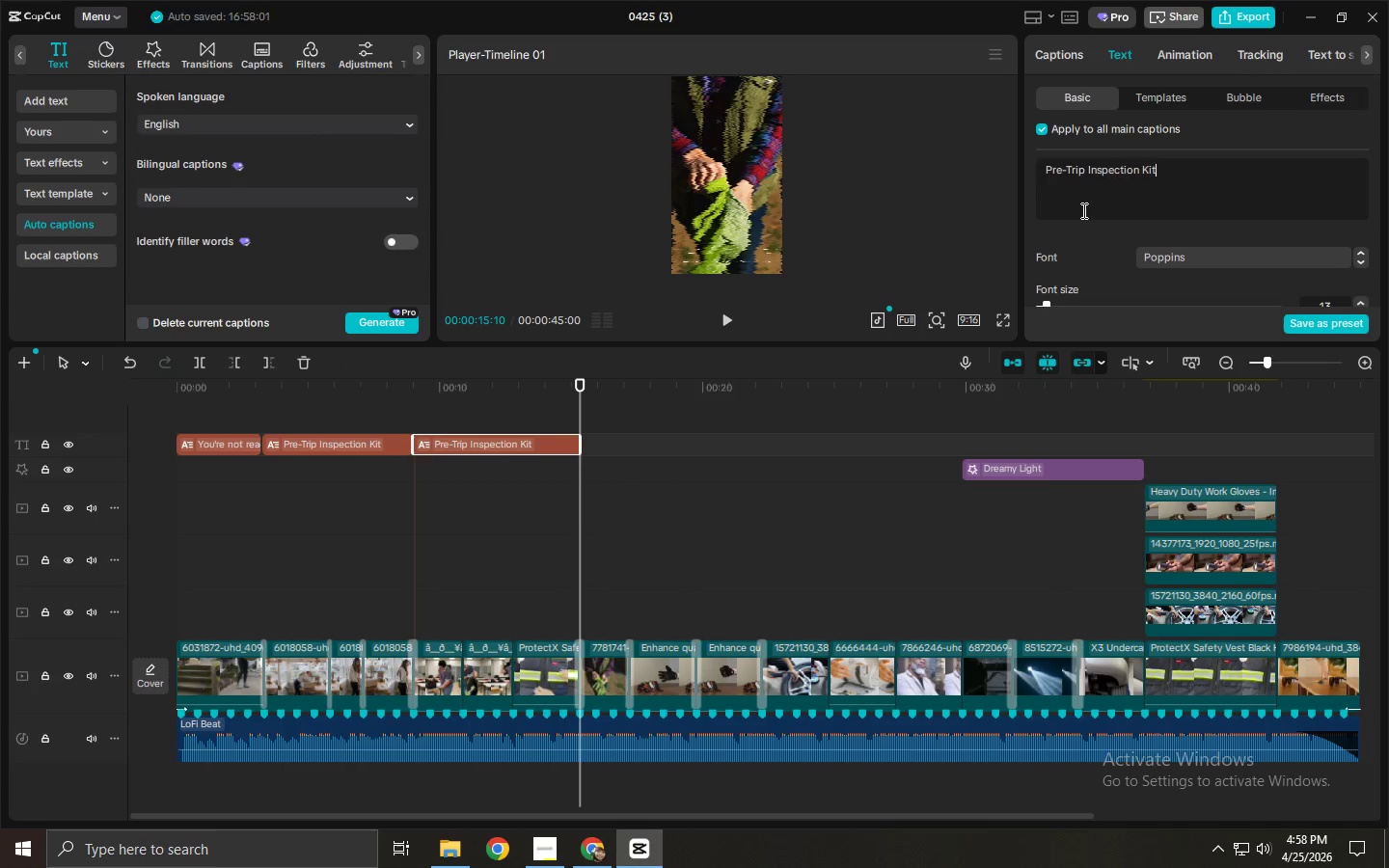 
key(Control+A)
 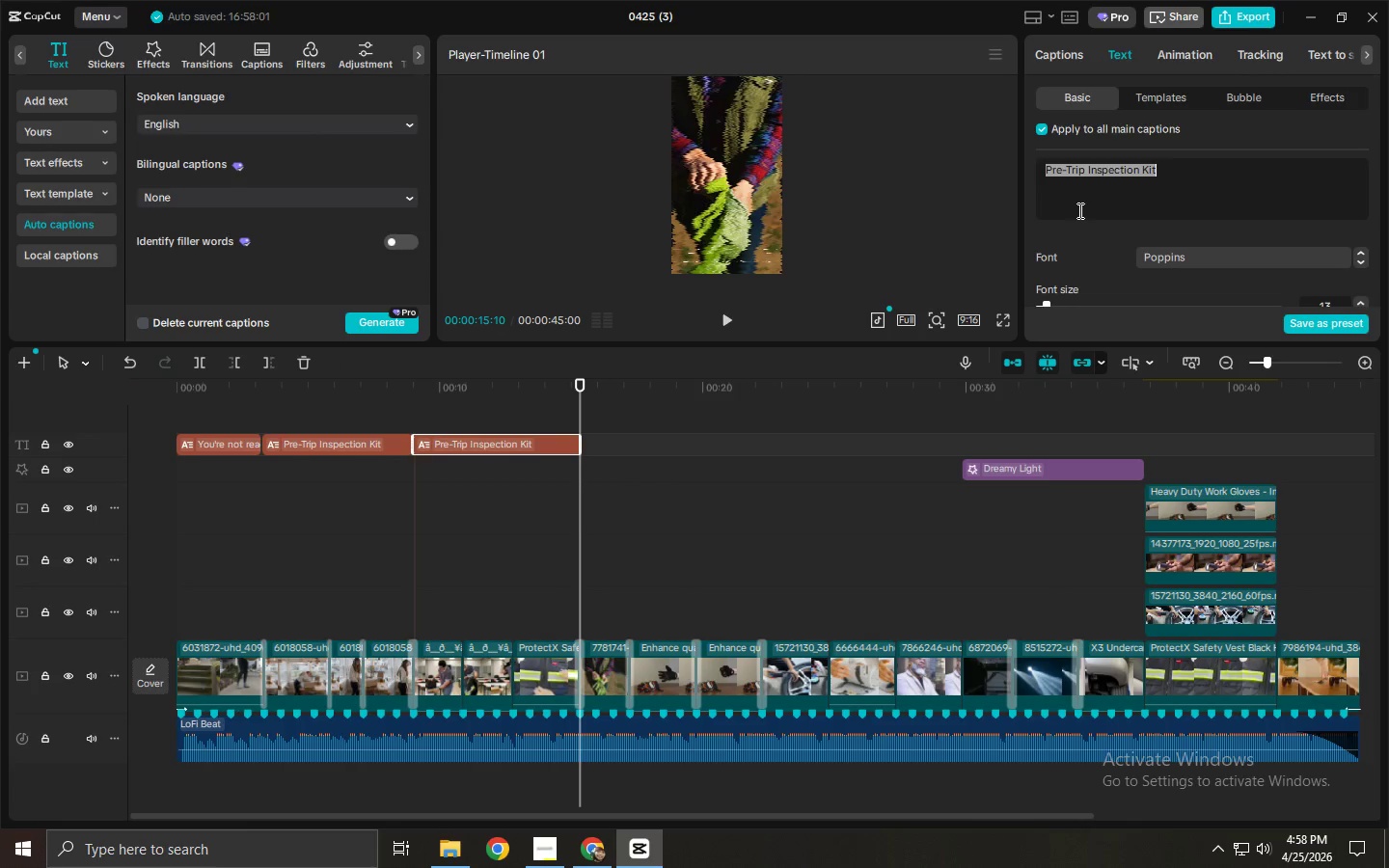 
type(Stay vus)
key(Backspace)
key(Backspace)
key(Backspace)
type(i)
key(Backspace)
type(visible. Stay safe.)
 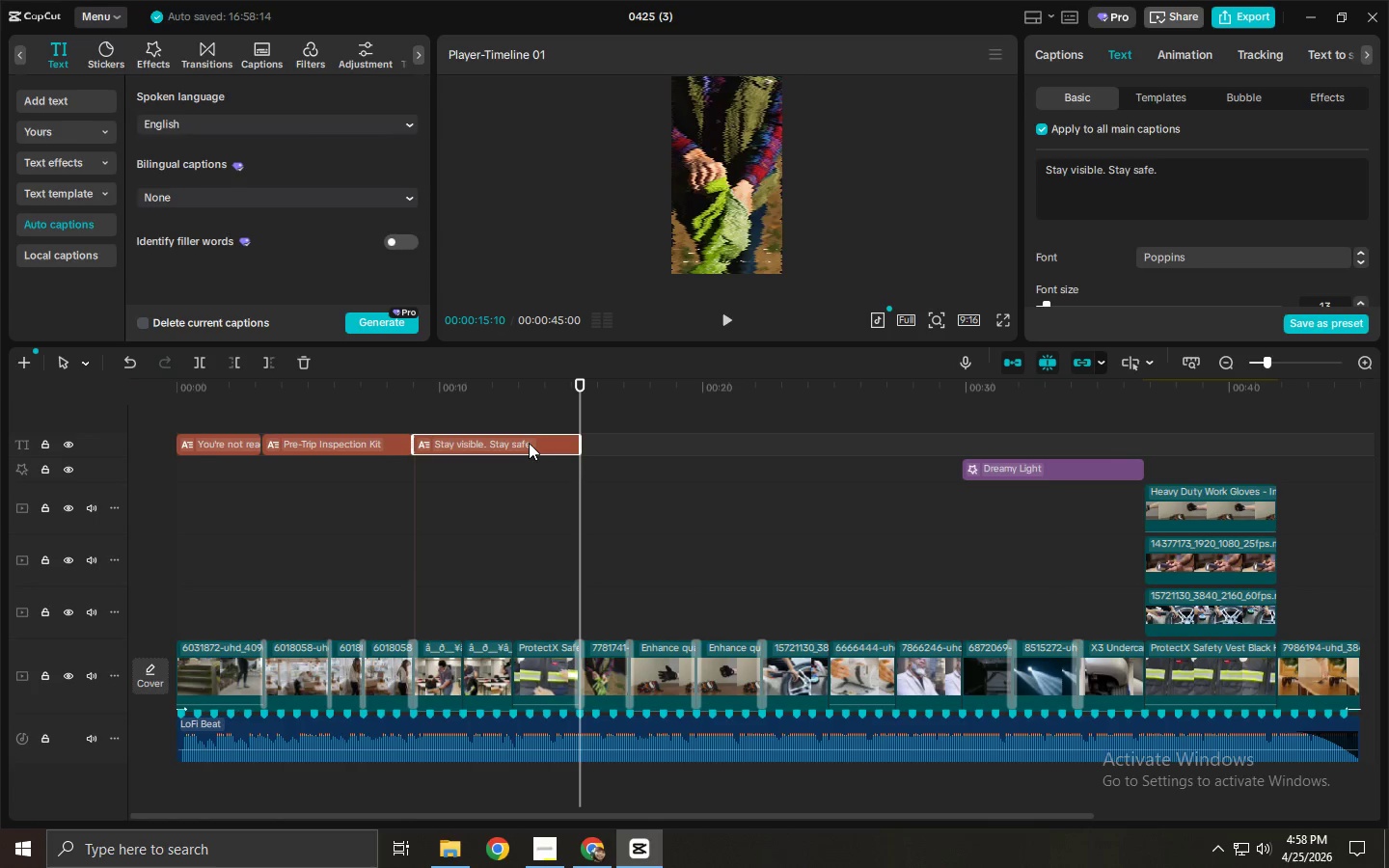 
wait(5.69)
 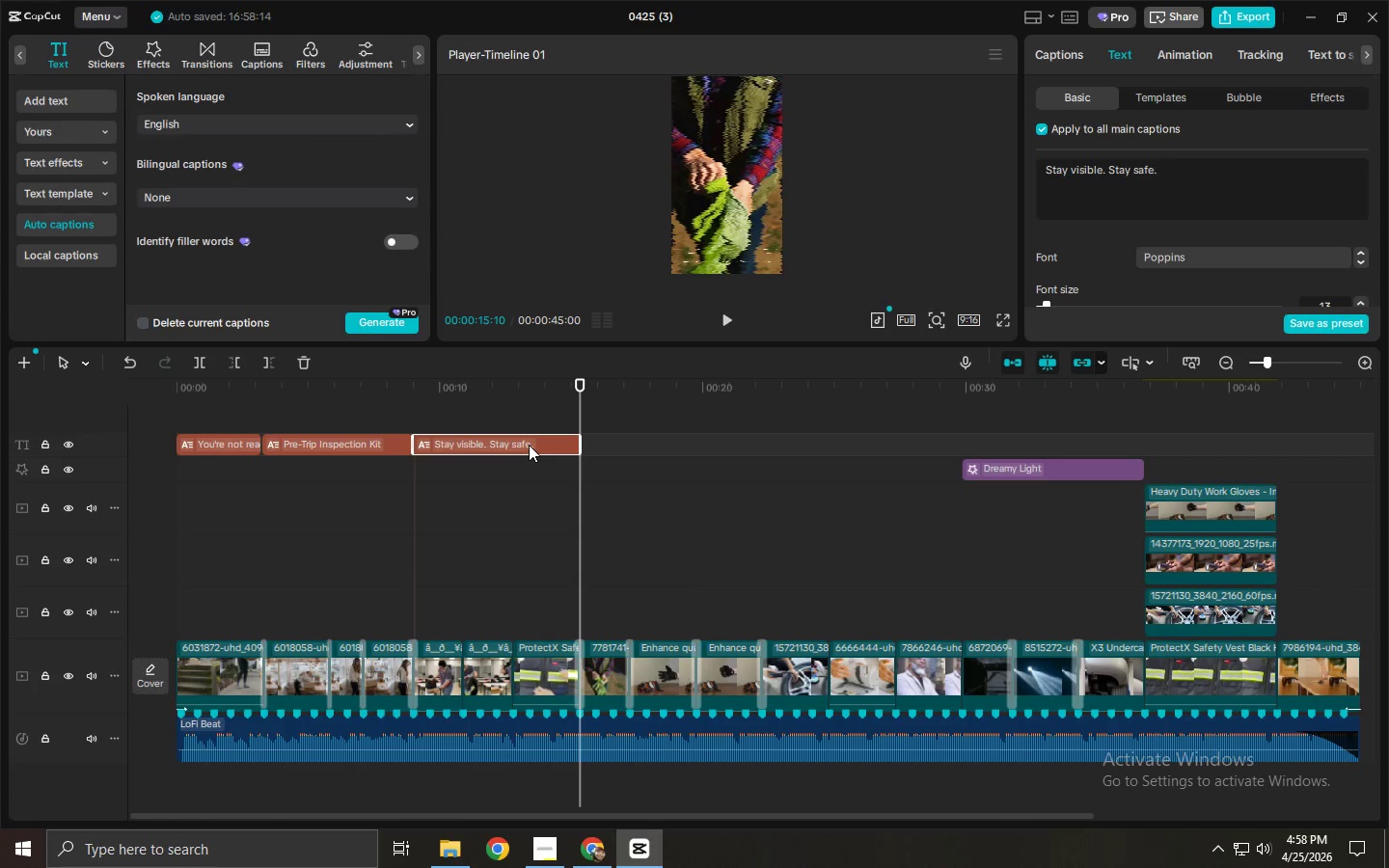 
hold_key(key=AltLeft, duration=1.51)
left_click_drag(start_coordinate=[503, 440], to_coordinate=[668, 443])
 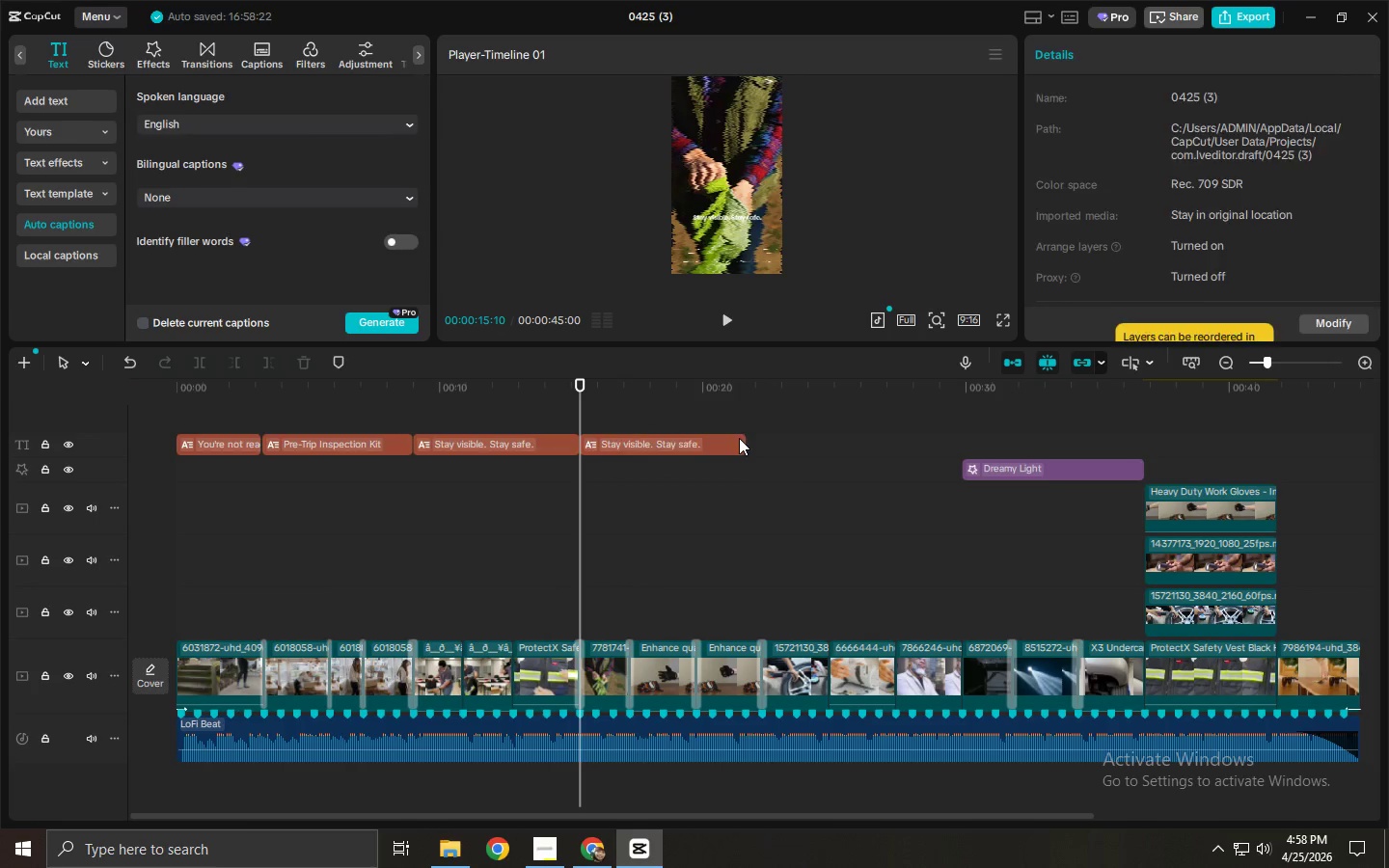 
hold_key(key=AltLeft, duration=1.02)
 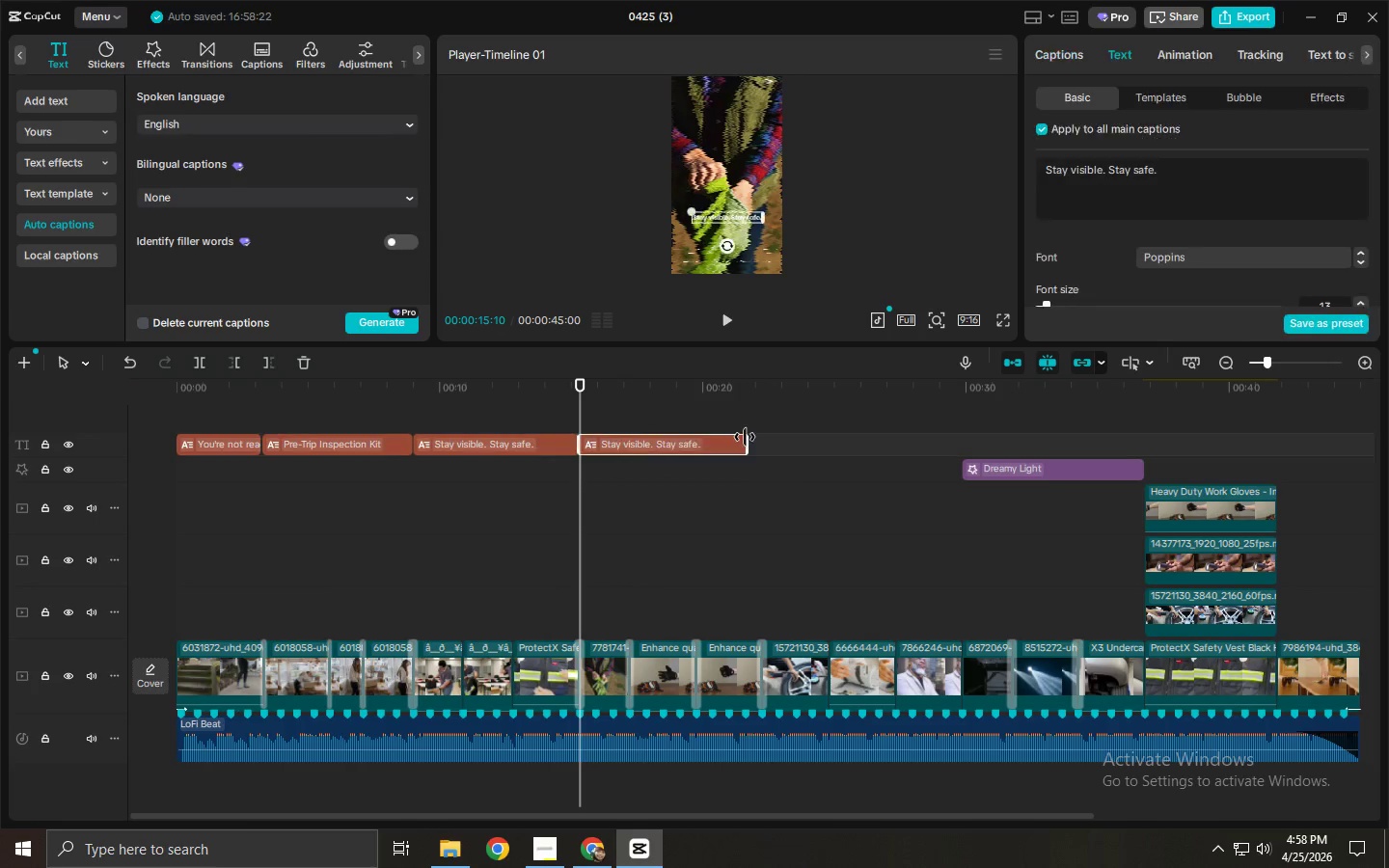 
left_click_drag(start_coordinate=[746, 437], to_coordinate=[763, 445])
 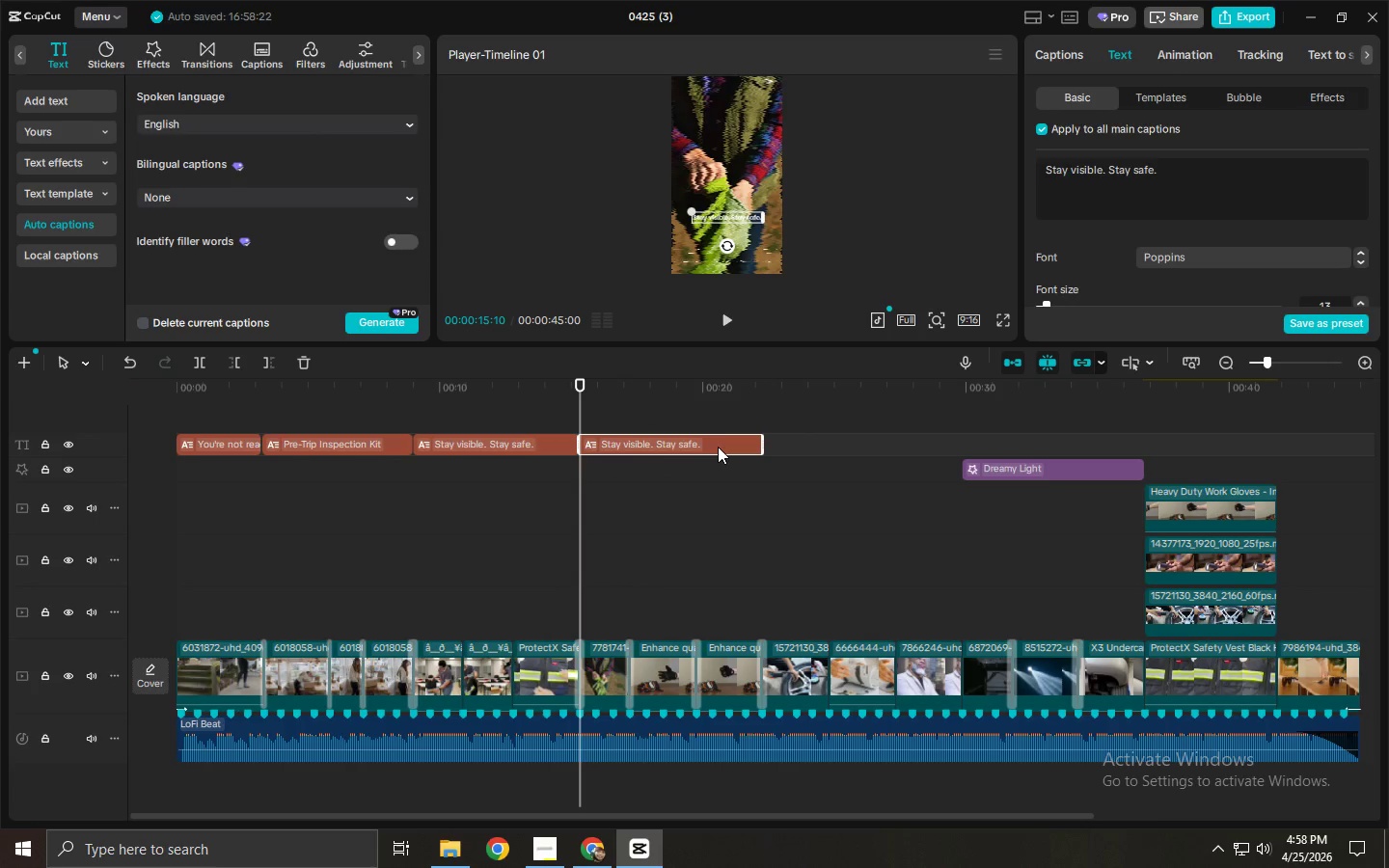 
left_click([718, 447])
 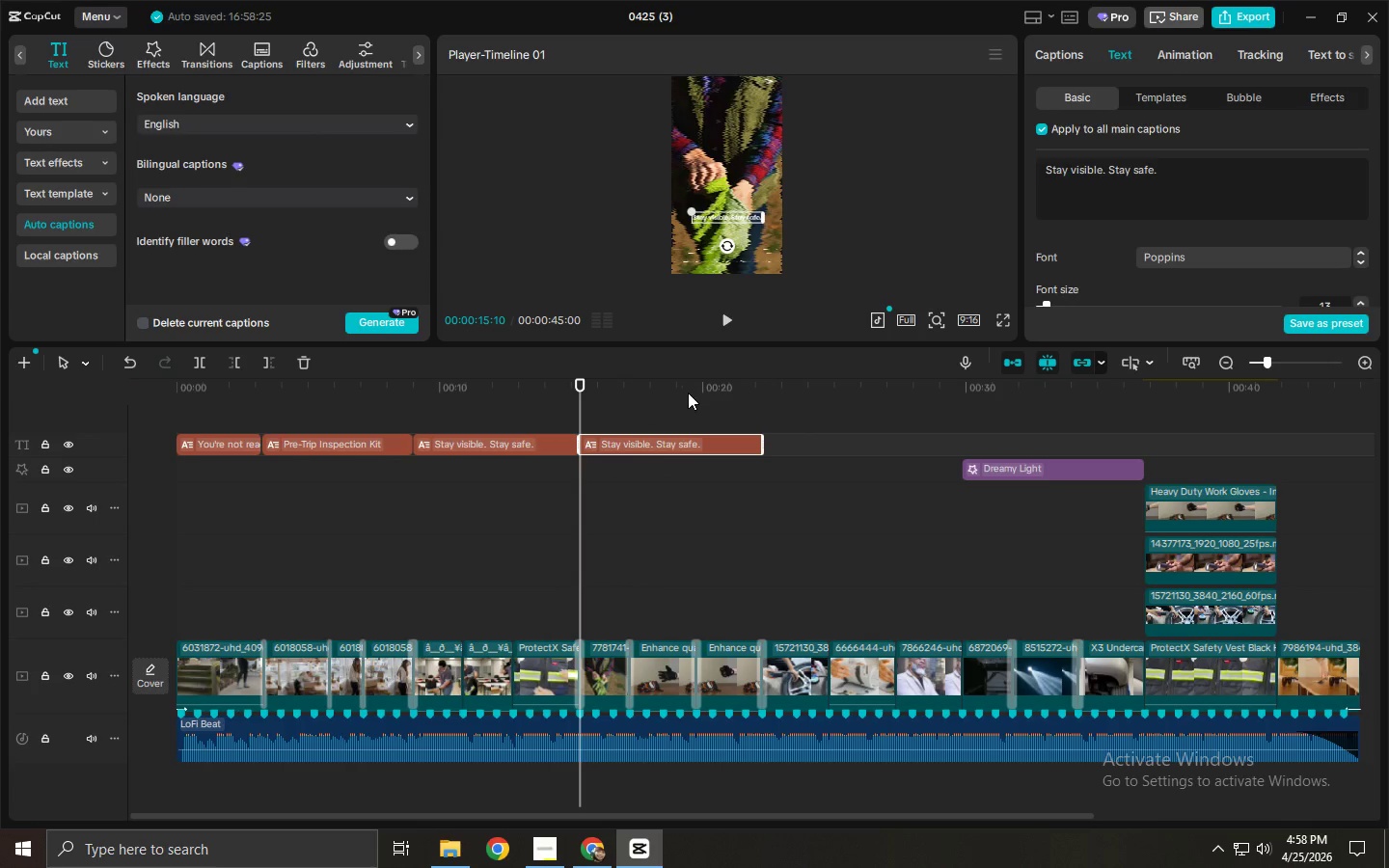 
key(Control+ControlLeft)
 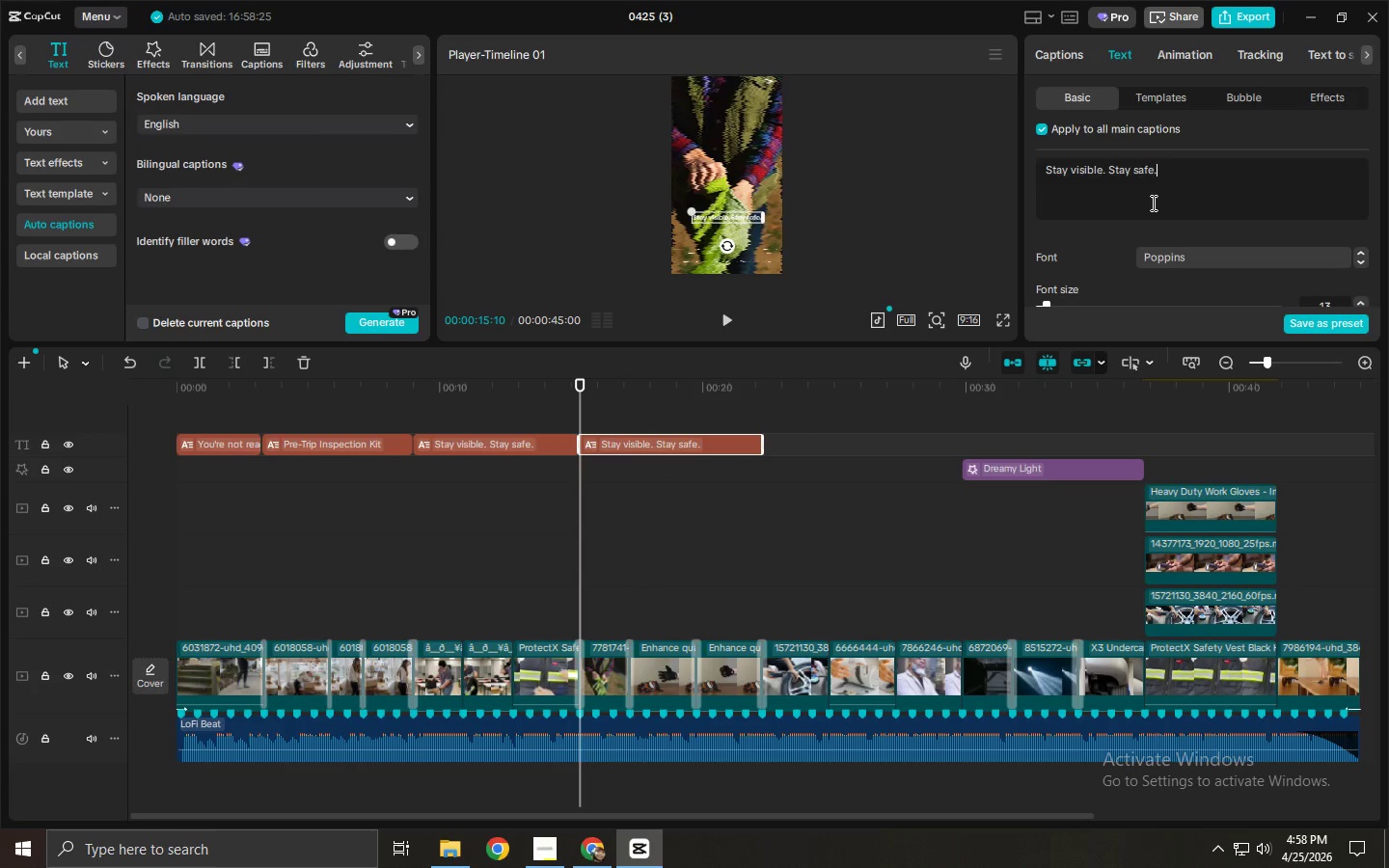 
key(Control+A)
 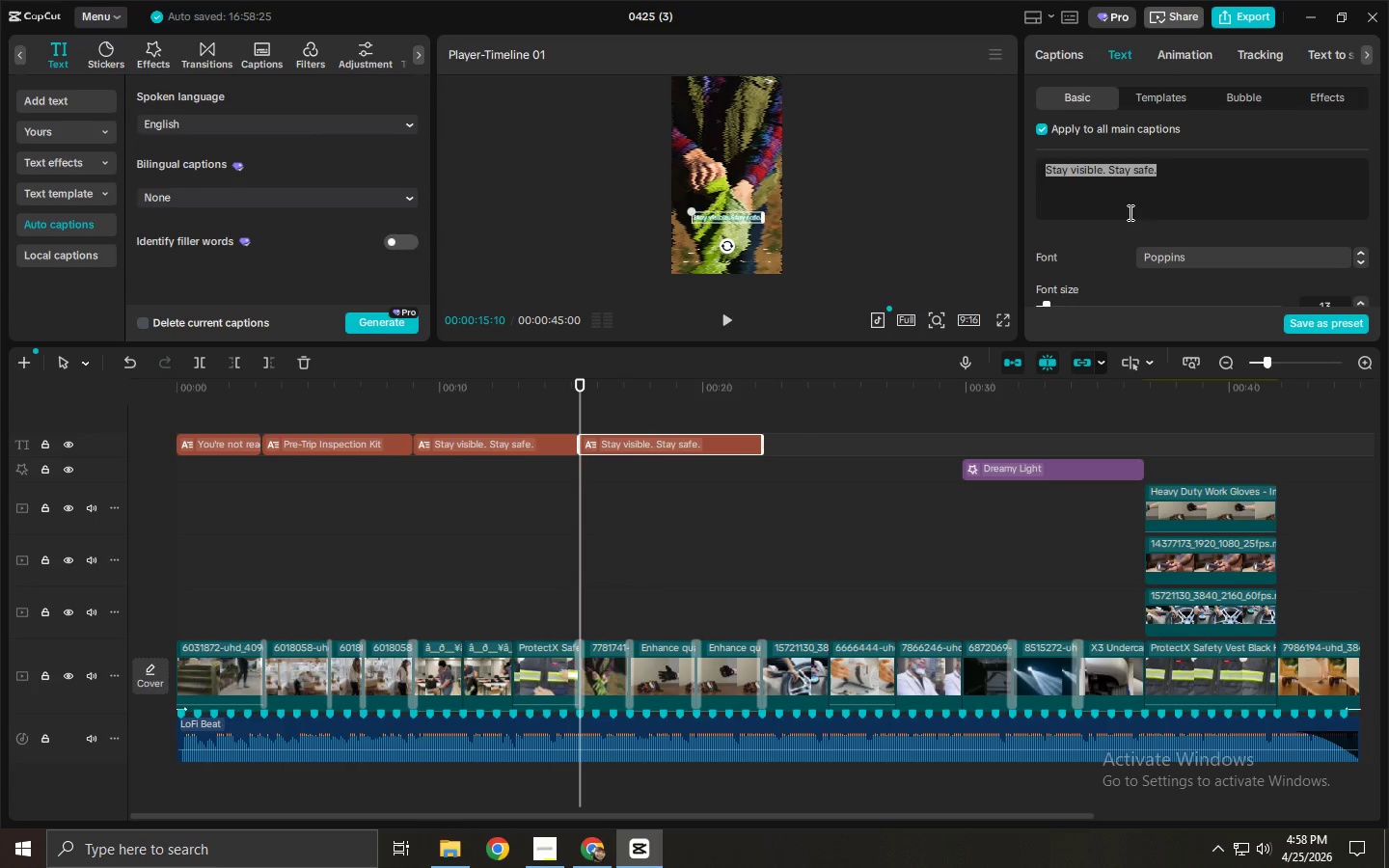 
type(Grip = C)
key(Backspace)
type(control./)
key(Backspace)
key(Backspace)
type(.)
 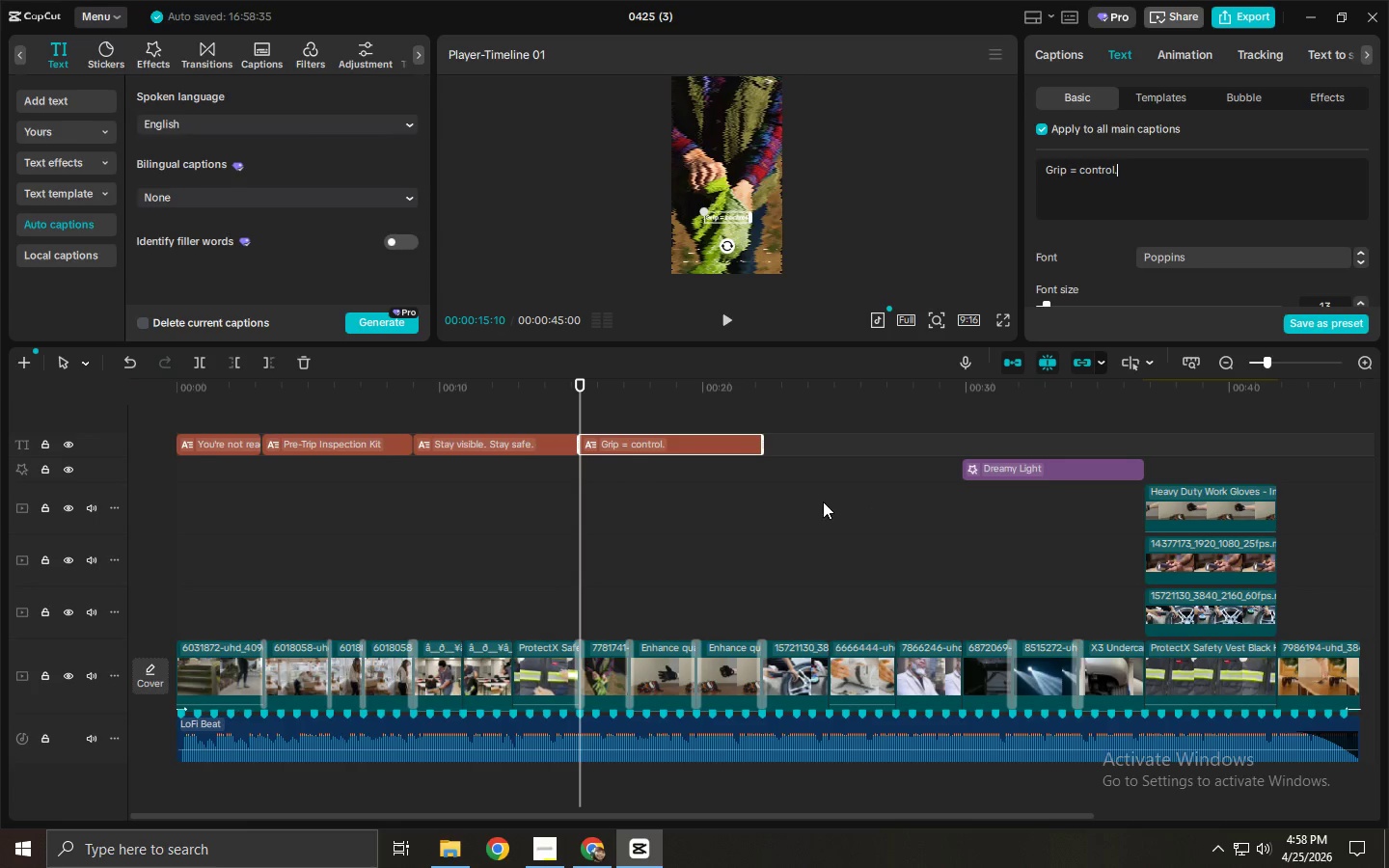 
hold_key(key=AltLeft, duration=1.52)
left_click_drag(start_coordinate=[669, 446], to_coordinate=[853, 445])
 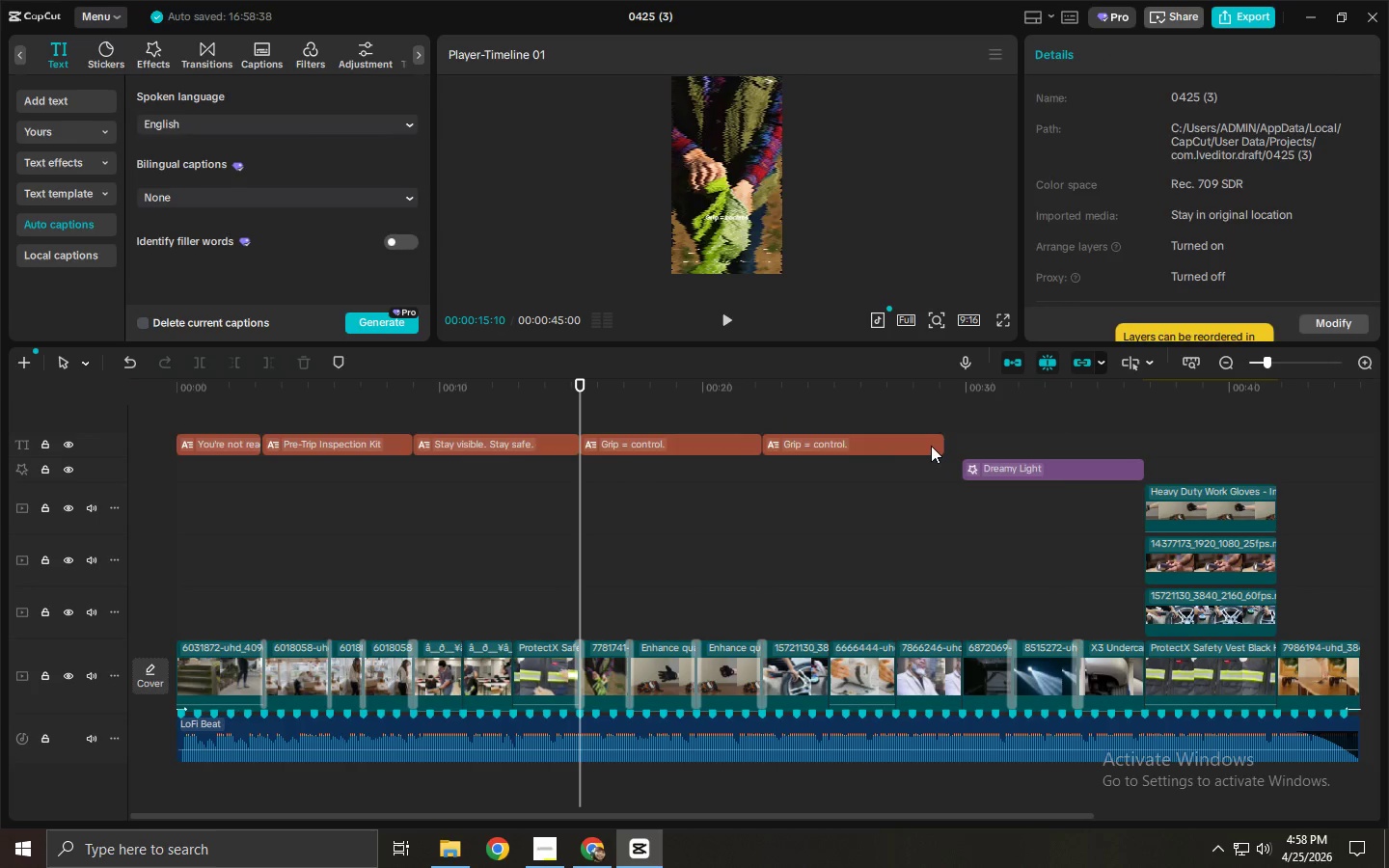 
key(Alt+AltLeft)
 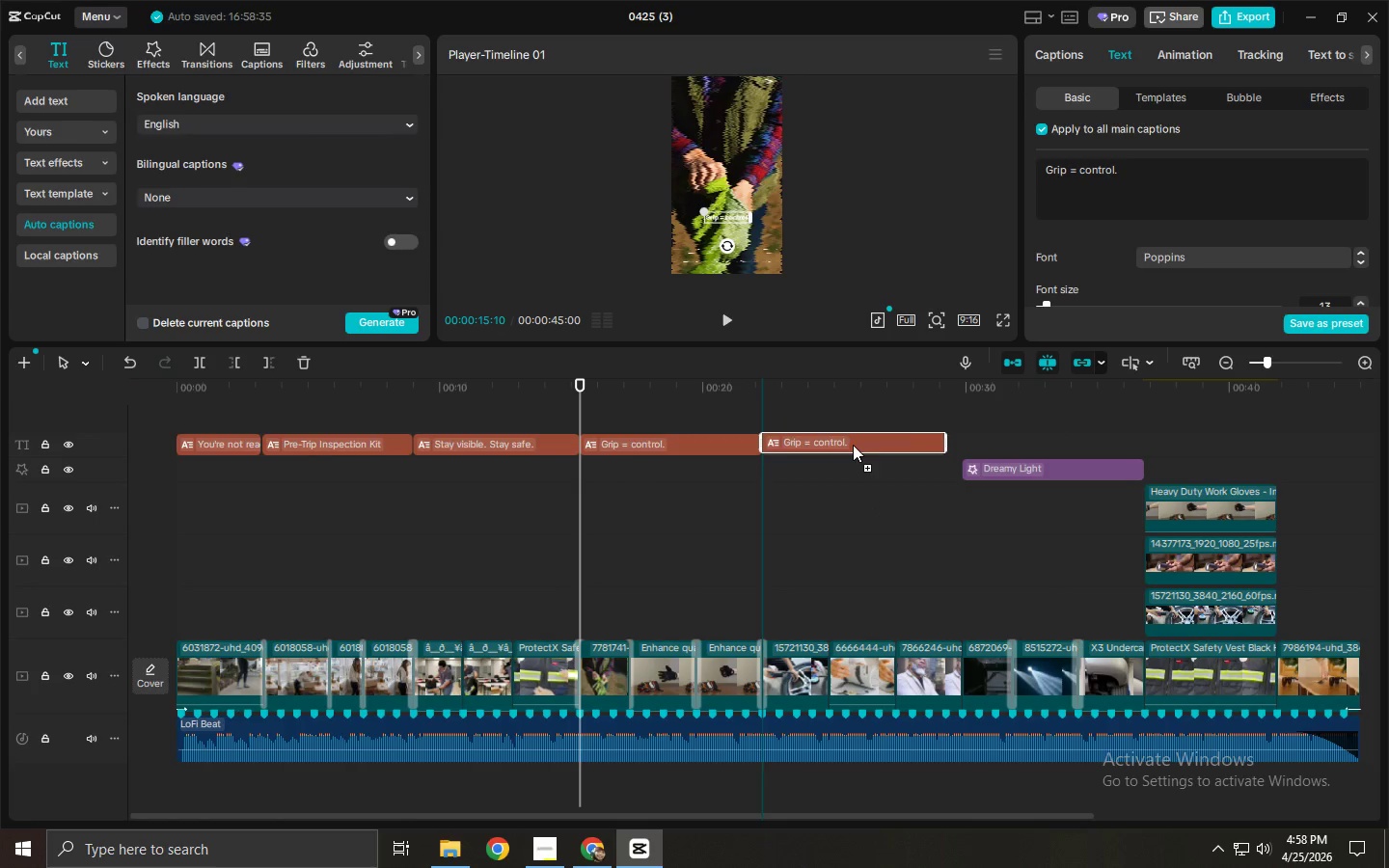 
key(Alt+AltLeft)
 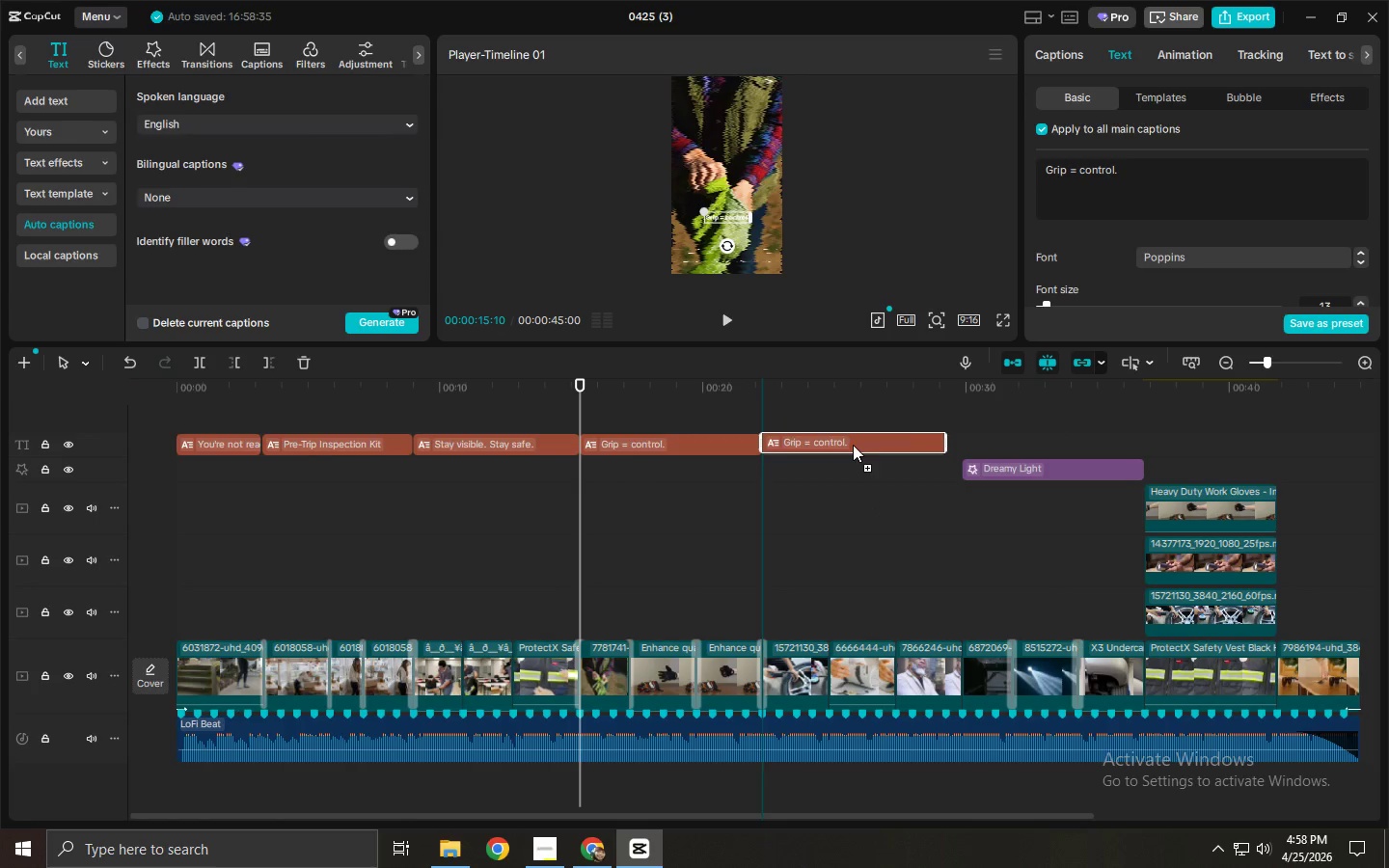 
key(Alt+AltLeft)
 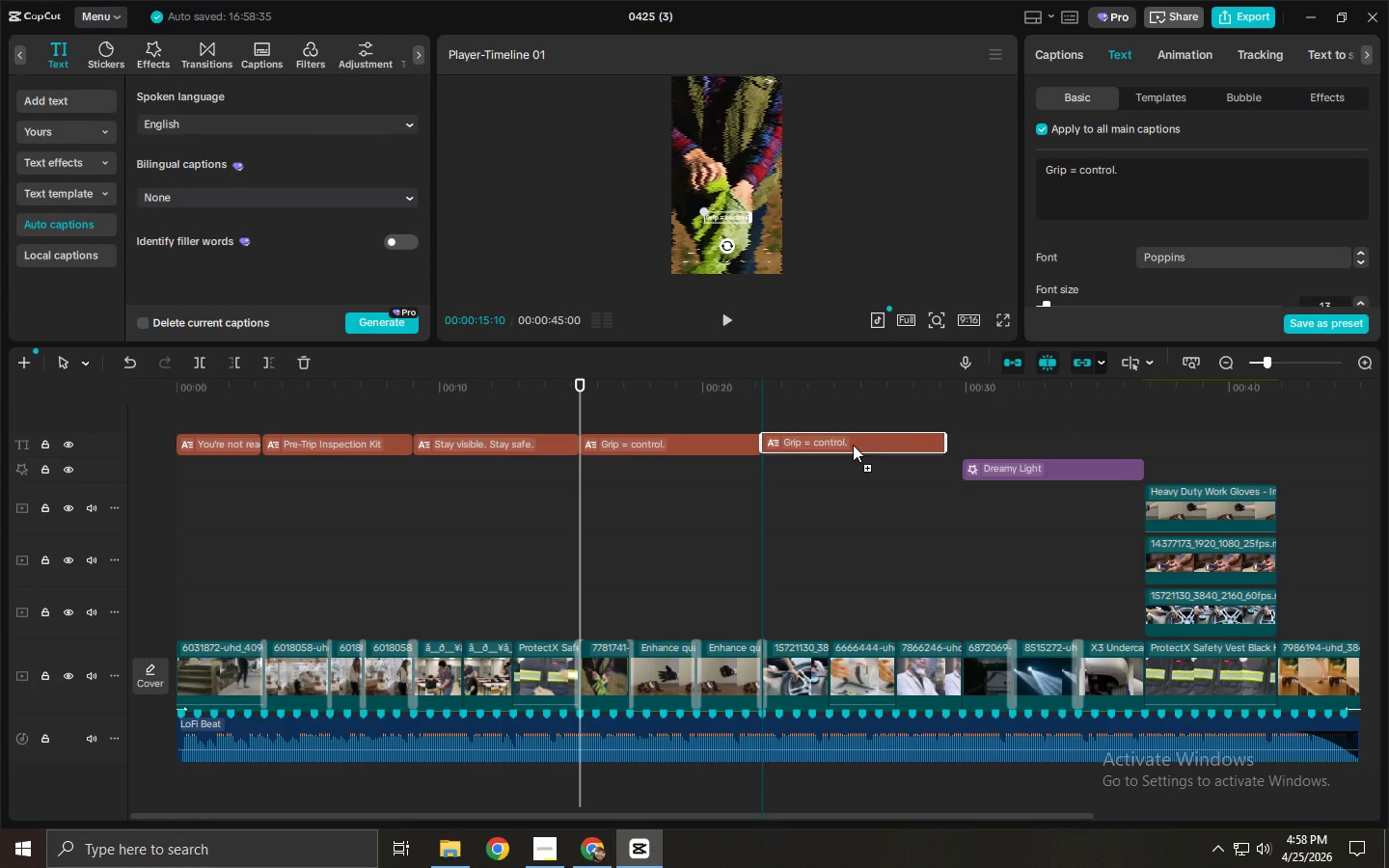 
key(Alt+AltLeft)
 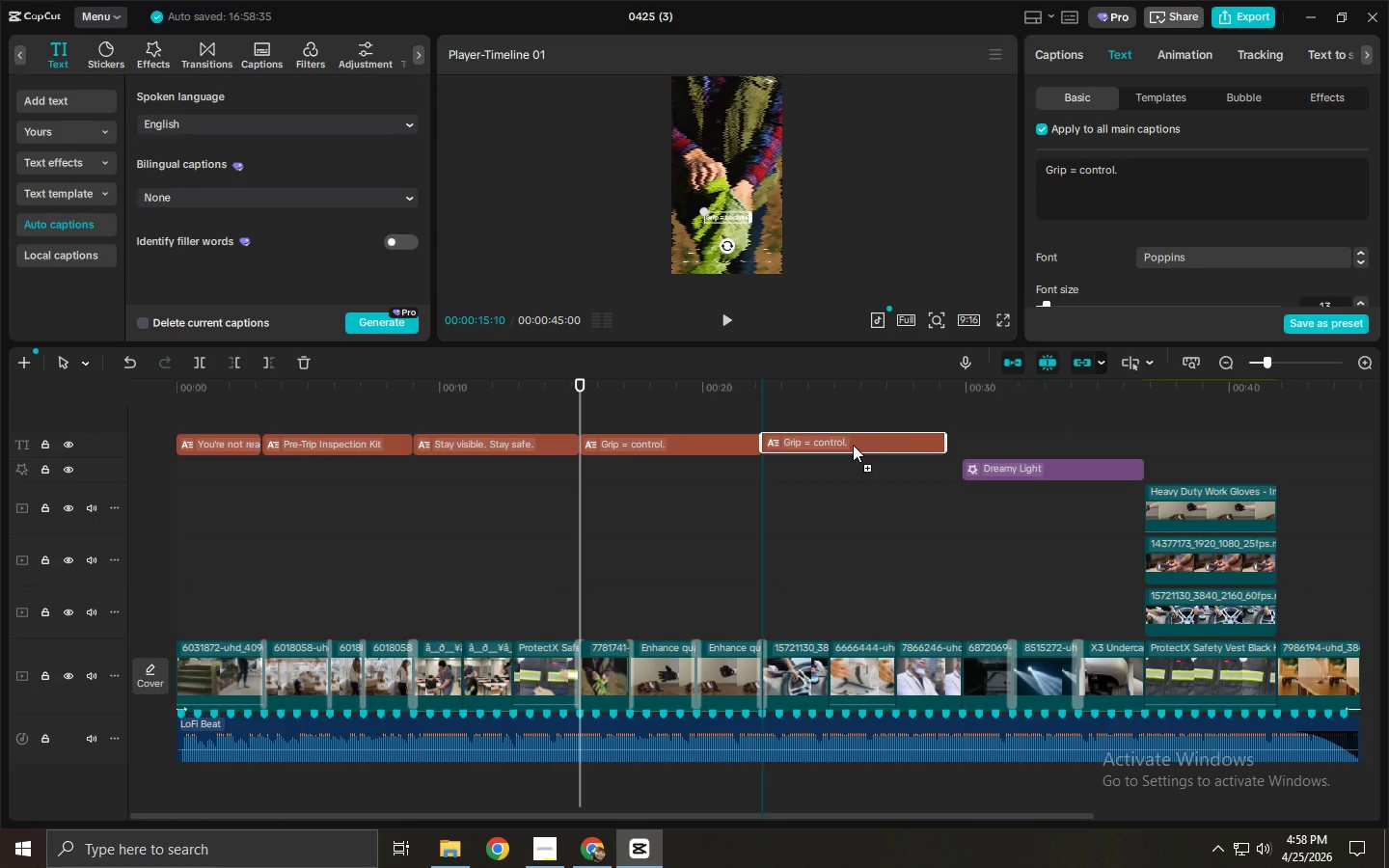 
key(Alt+AltLeft)
 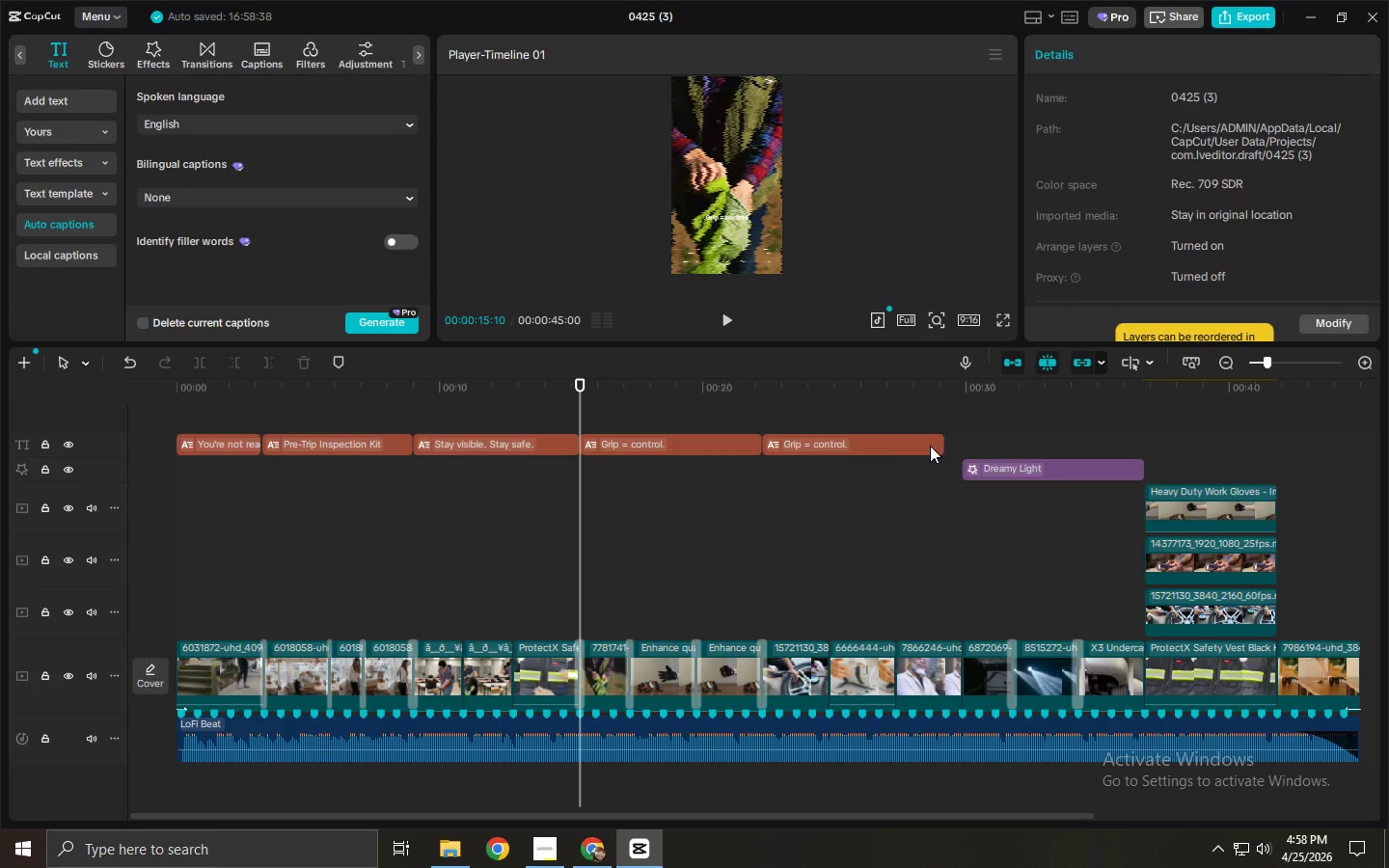 
double_click([858, 399])
 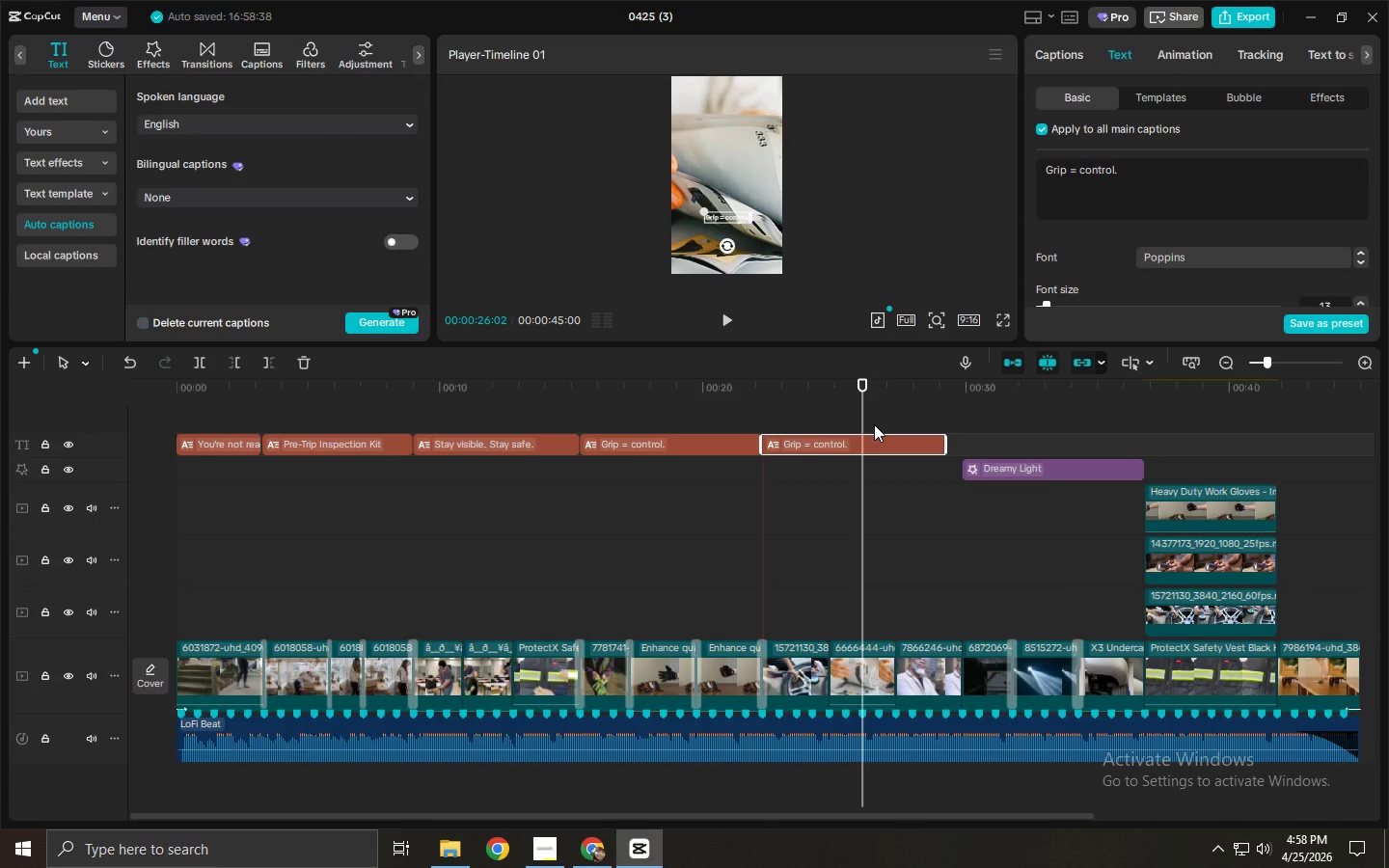 
left_click([864, 442])
 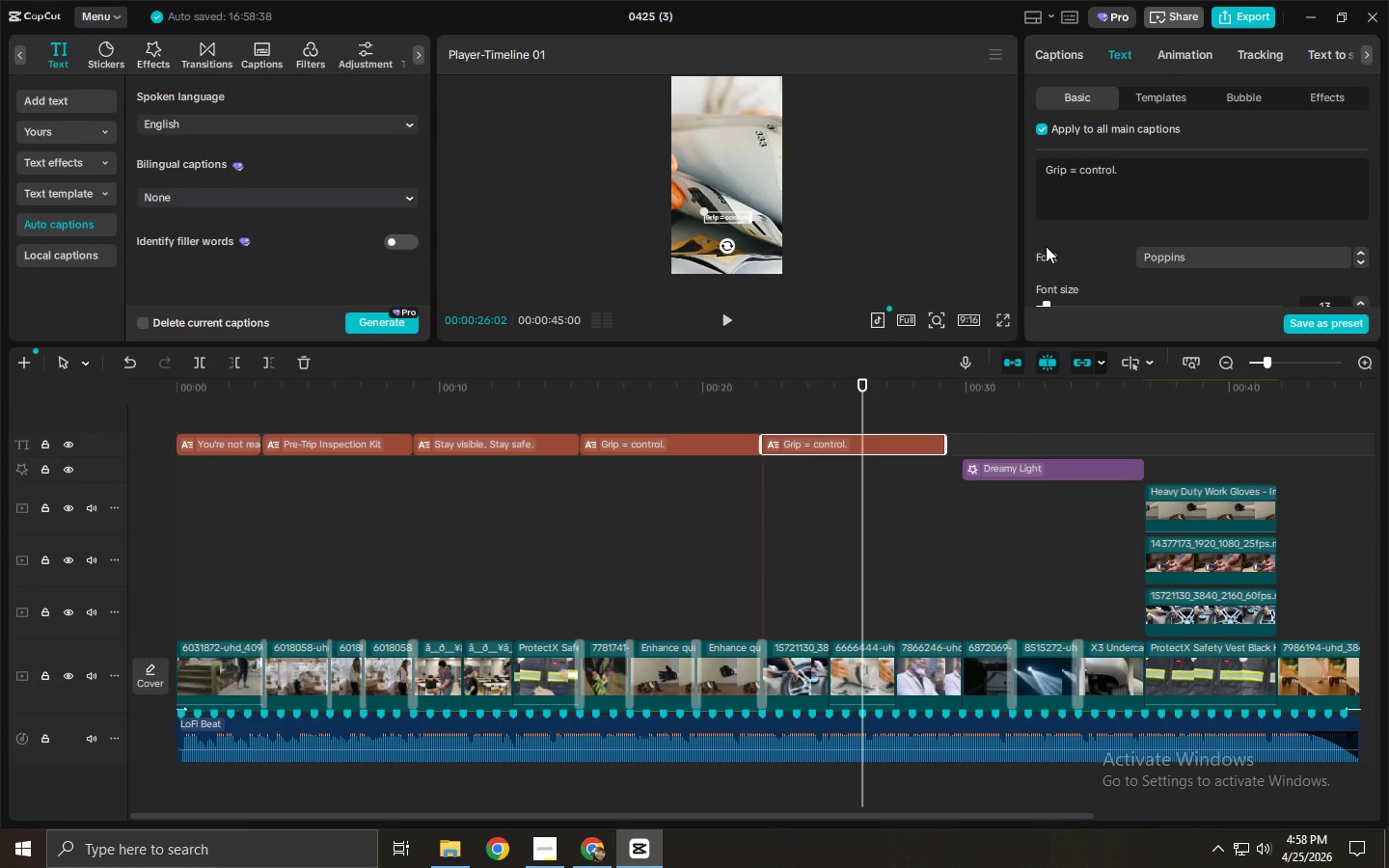 
double_click([1101, 199])
 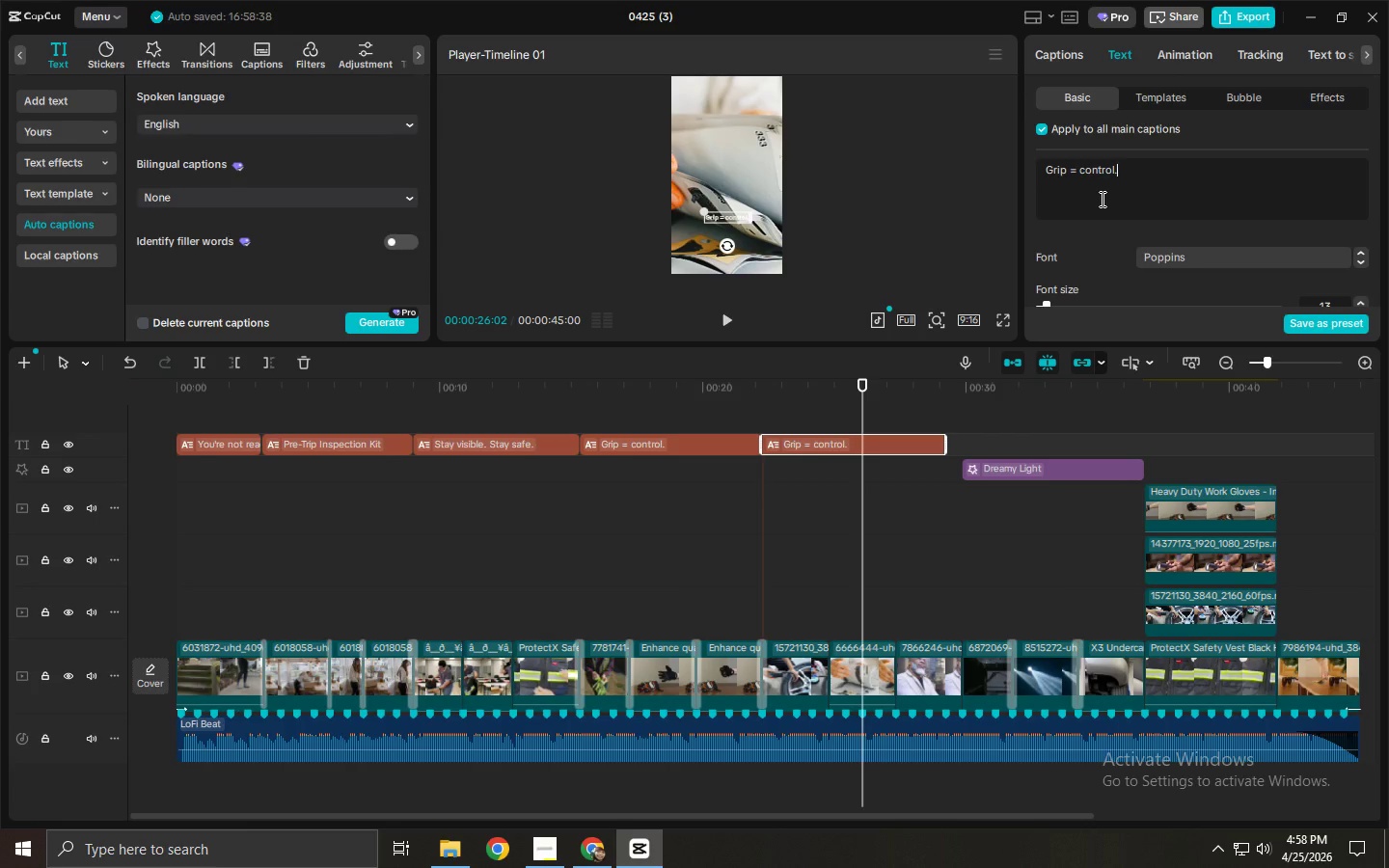 
key(Control+ControlLeft)
 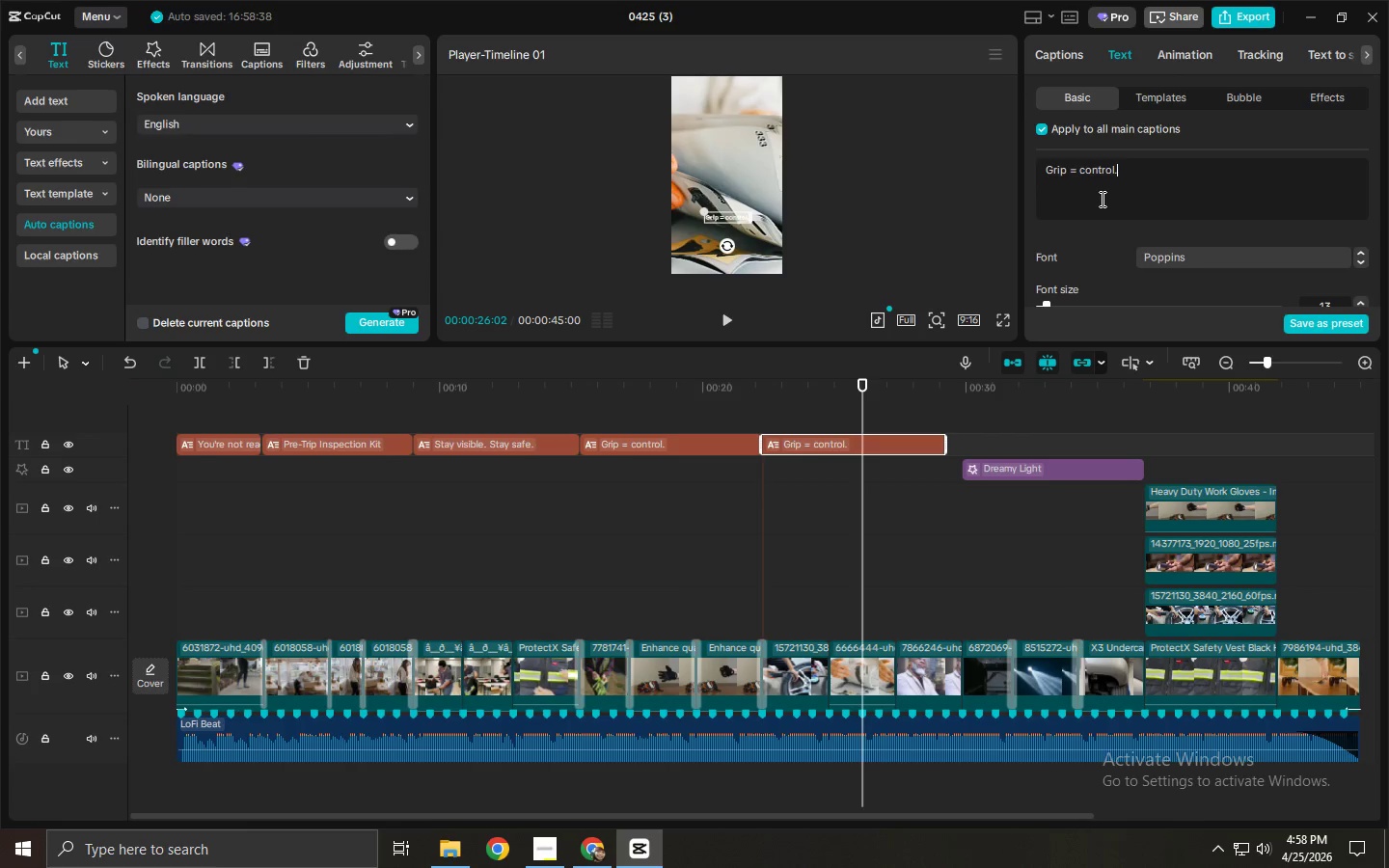 
key(Control+A)
 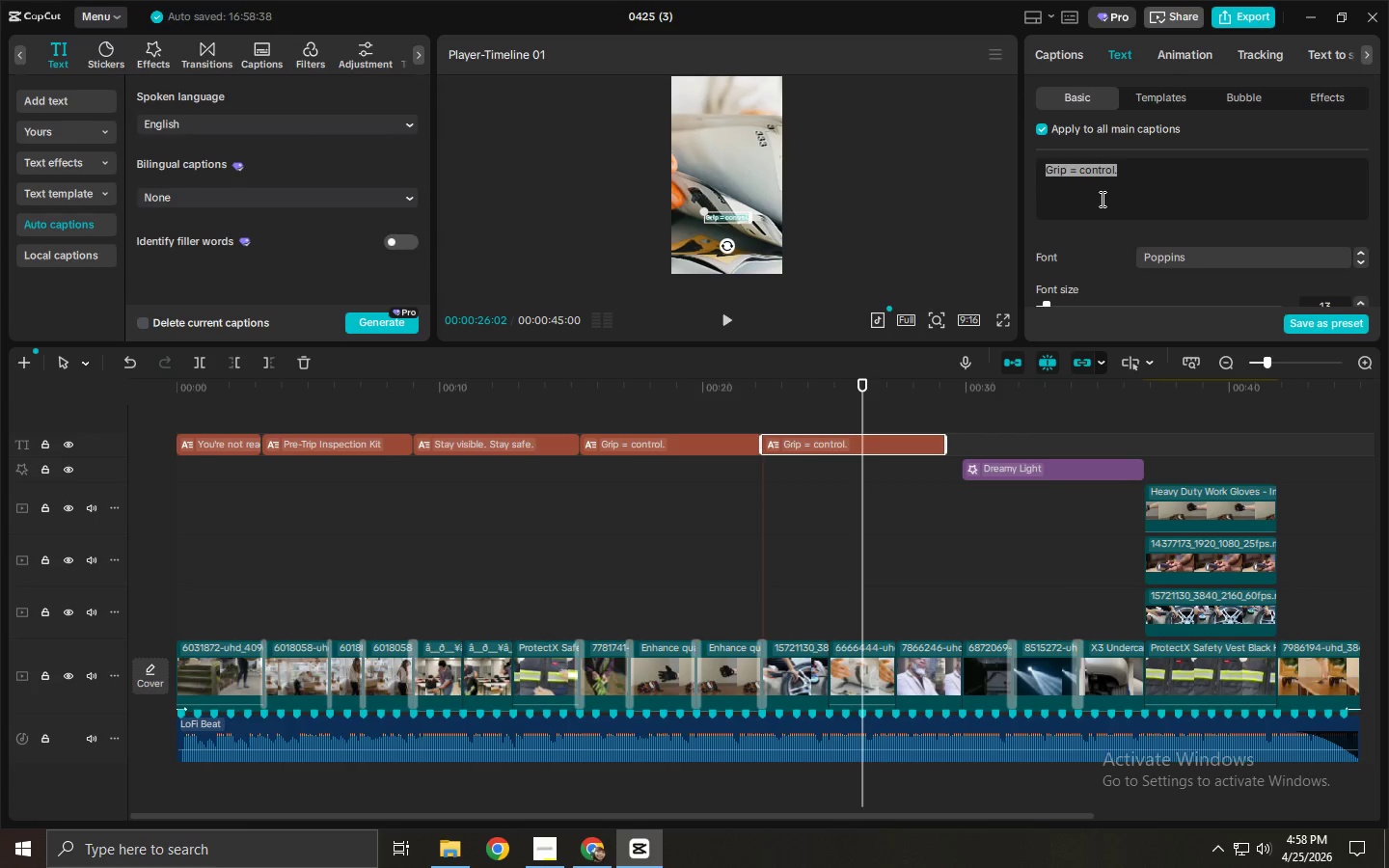 
type(No guesswork. Just numbers.)
 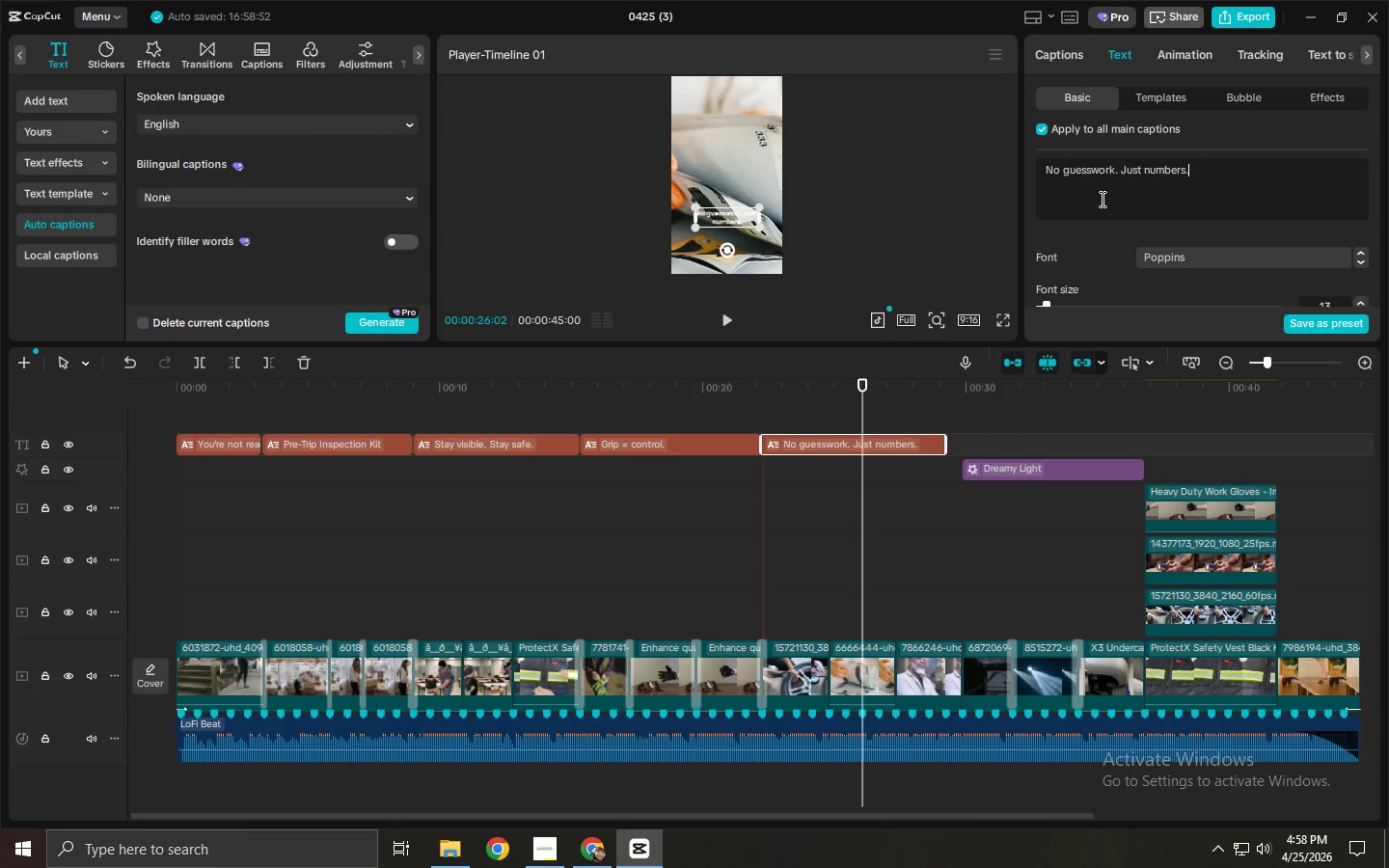 
wait(8.39)
 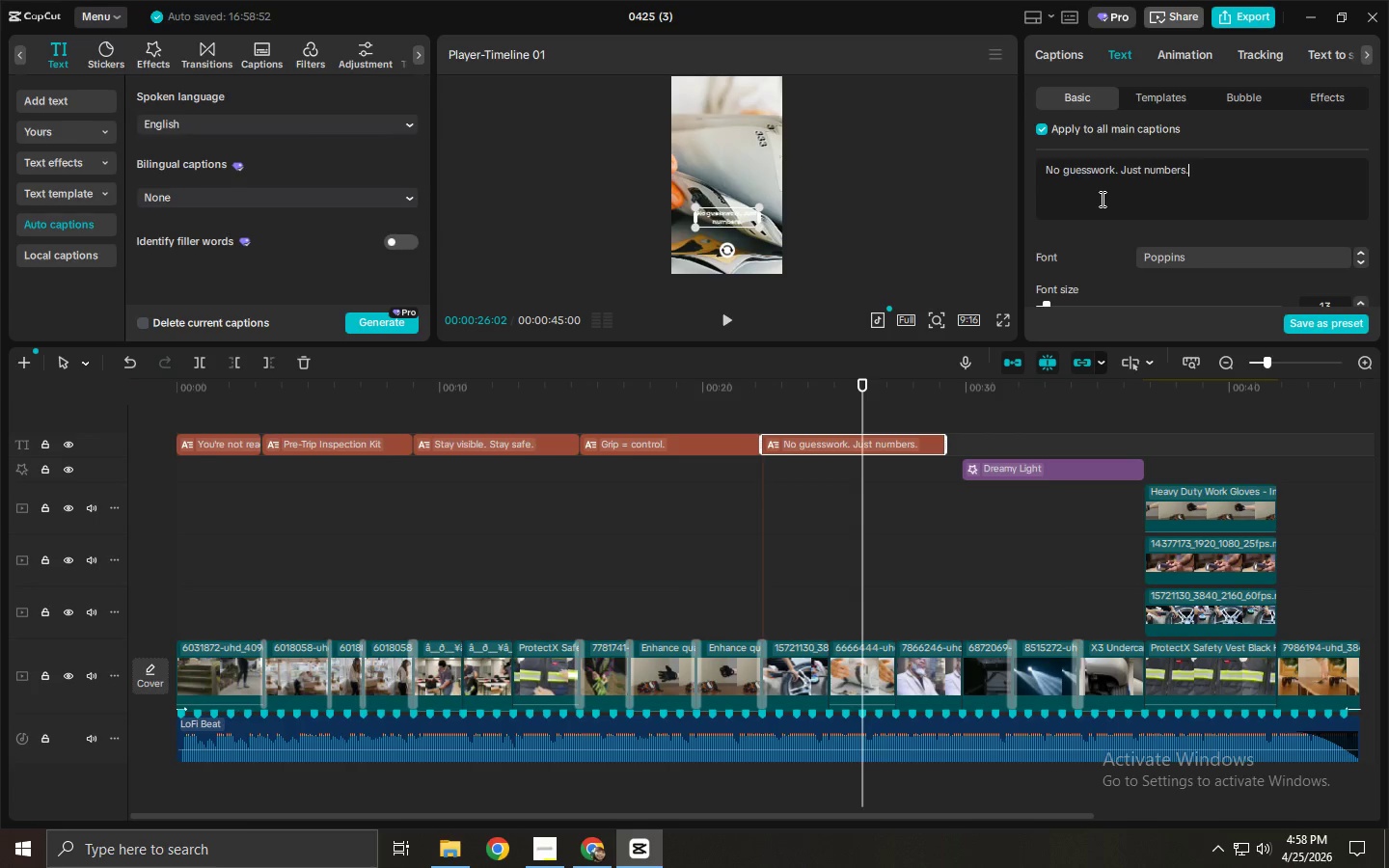 
hold_key(key=AltLeft, duration=1.5)
 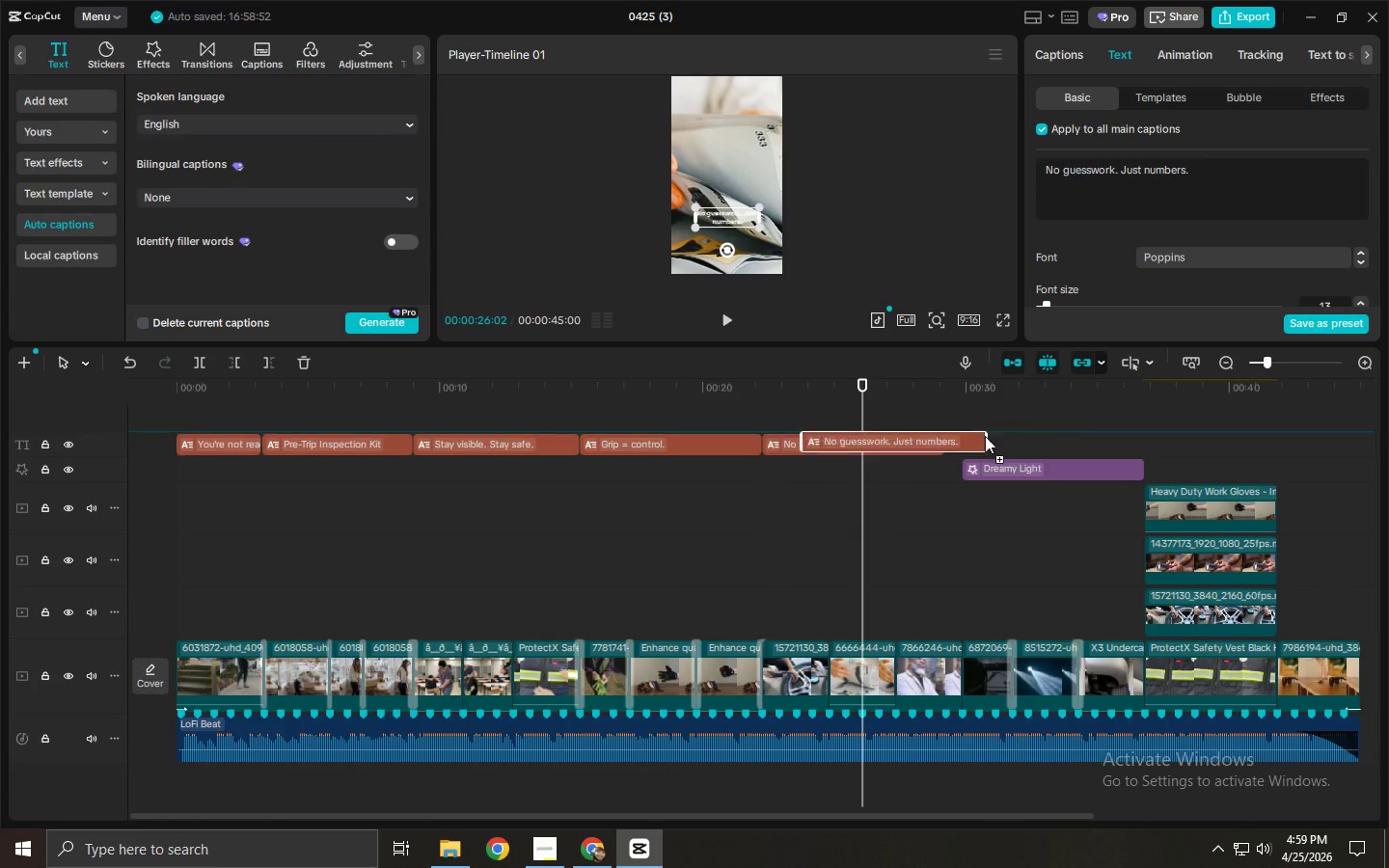 
hold_key(key=AltLeft, duration=1.5)
left_click_drag(start_coordinate=[880, 438], to_coordinate=[1067, 436])
 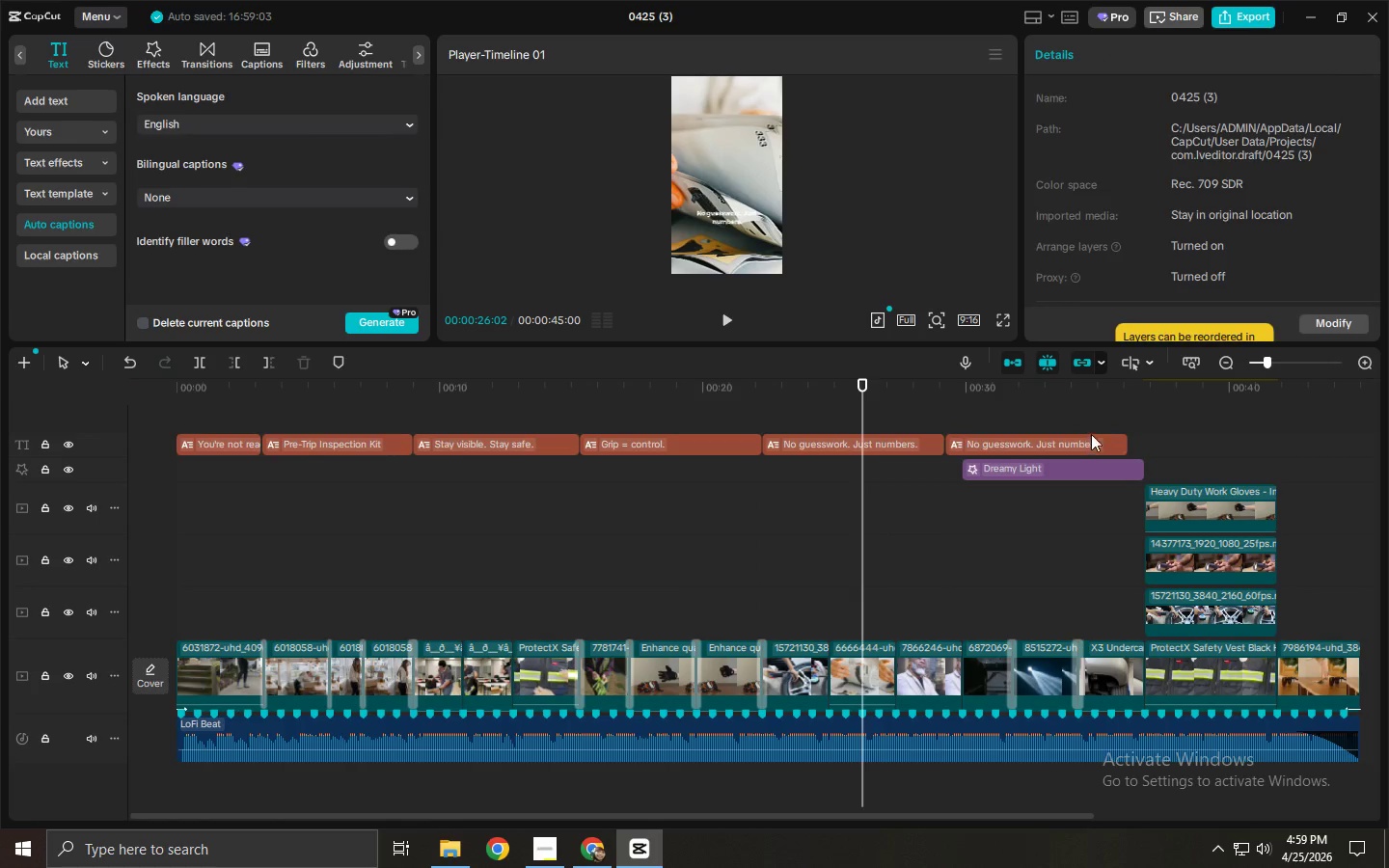 
key(Alt+AltLeft)
 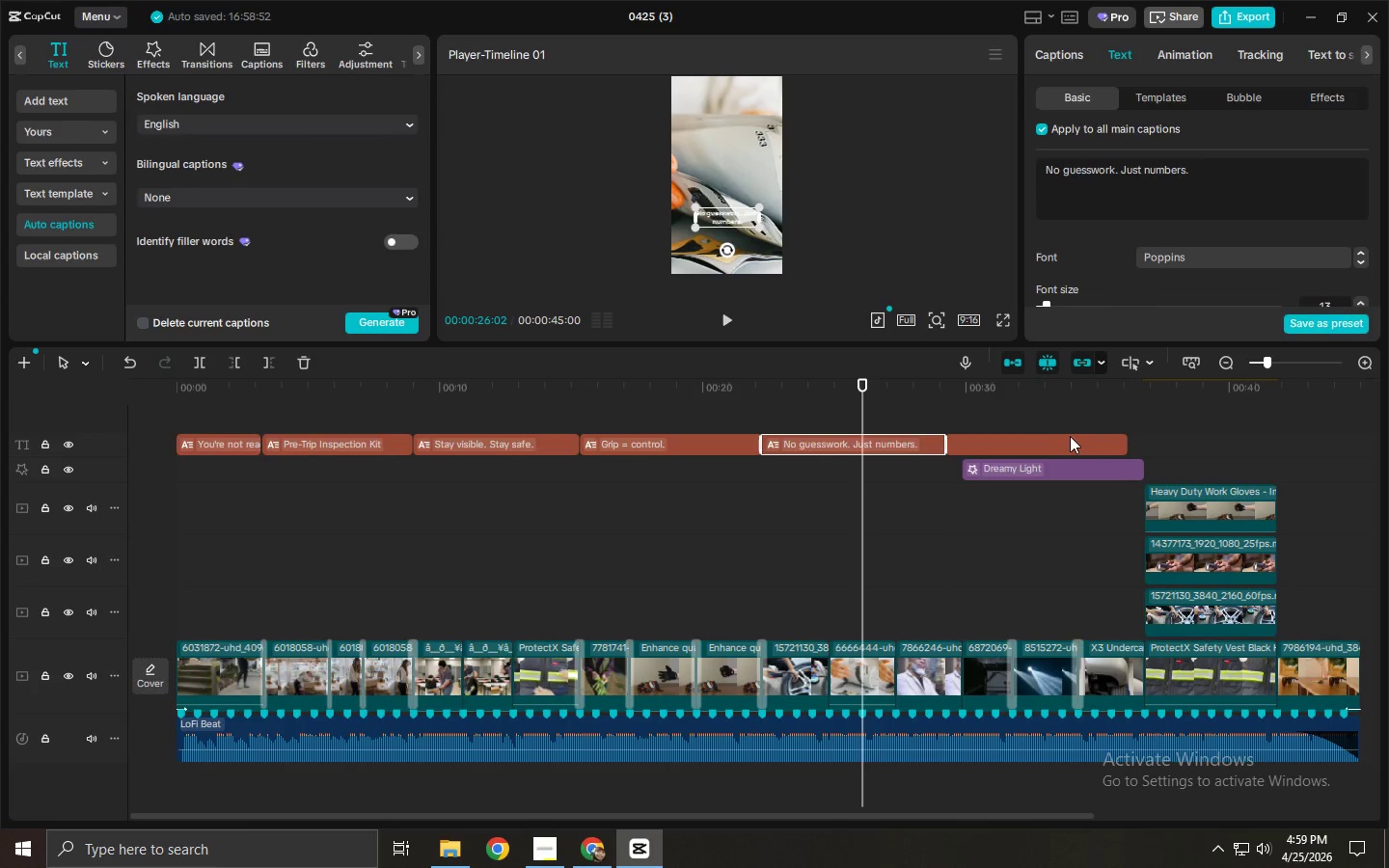 
key(Alt+AltLeft)
 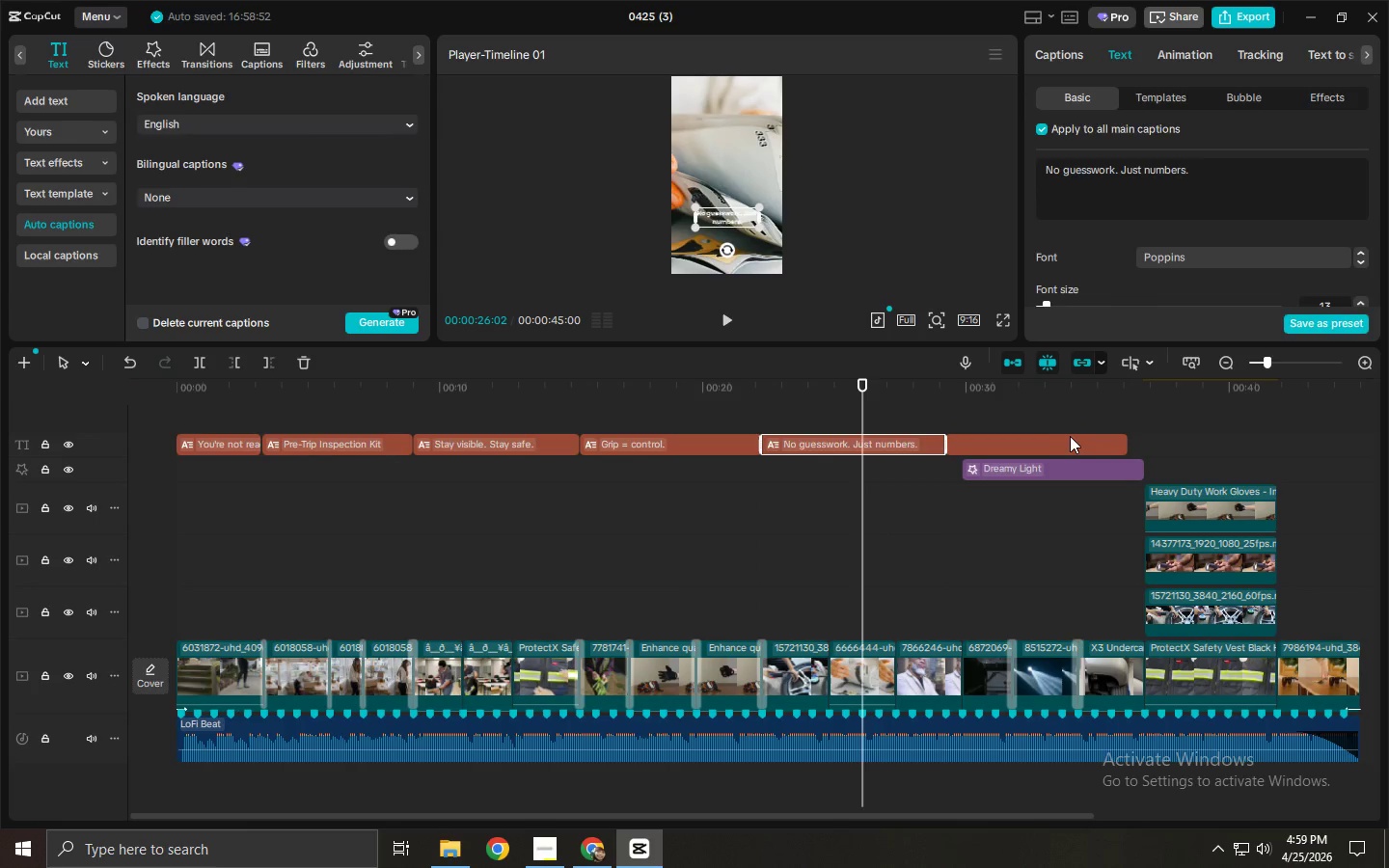 
key(Alt+AltLeft)
 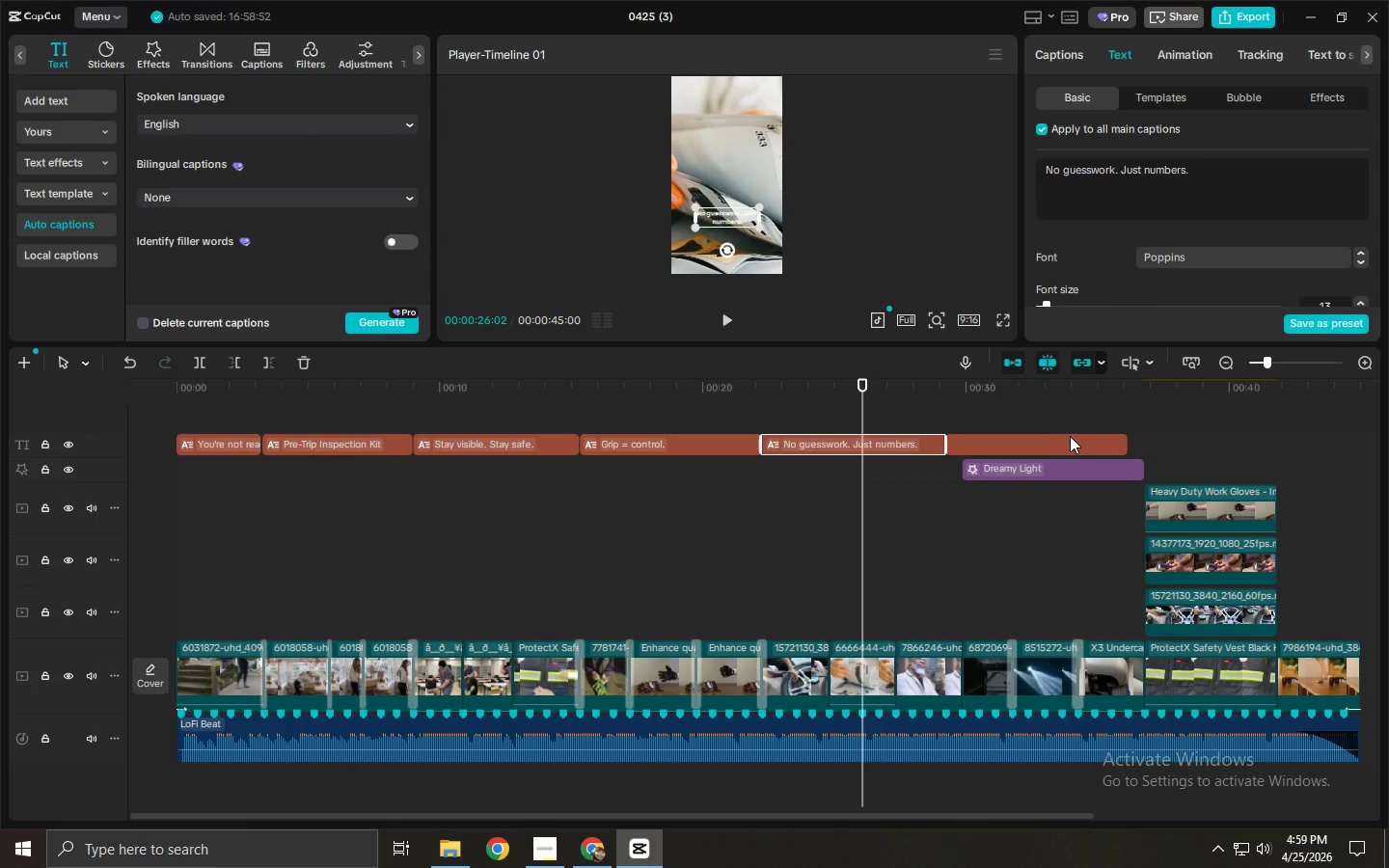 
key(Alt+AltLeft)
 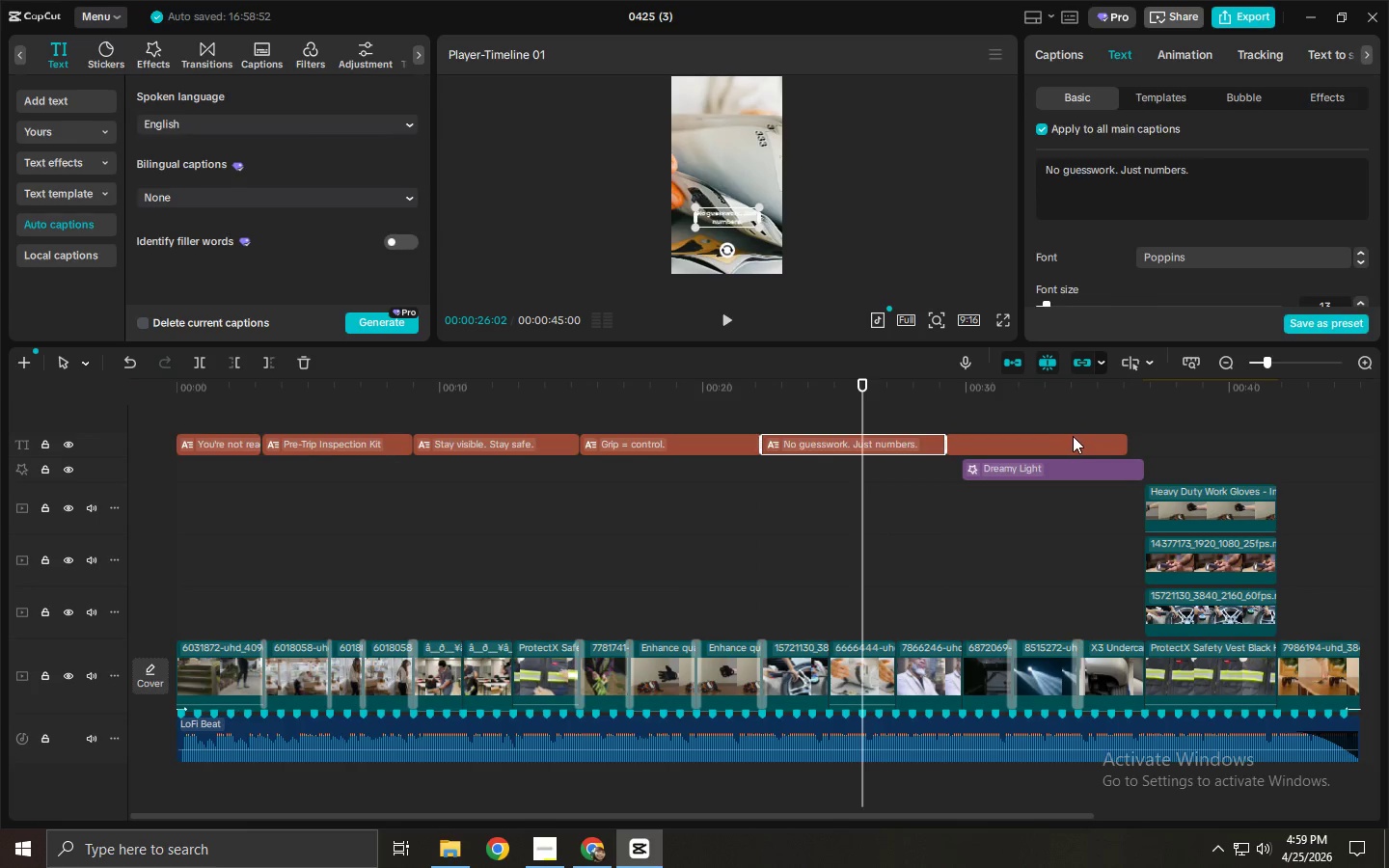 
key(Alt+AltLeft)
 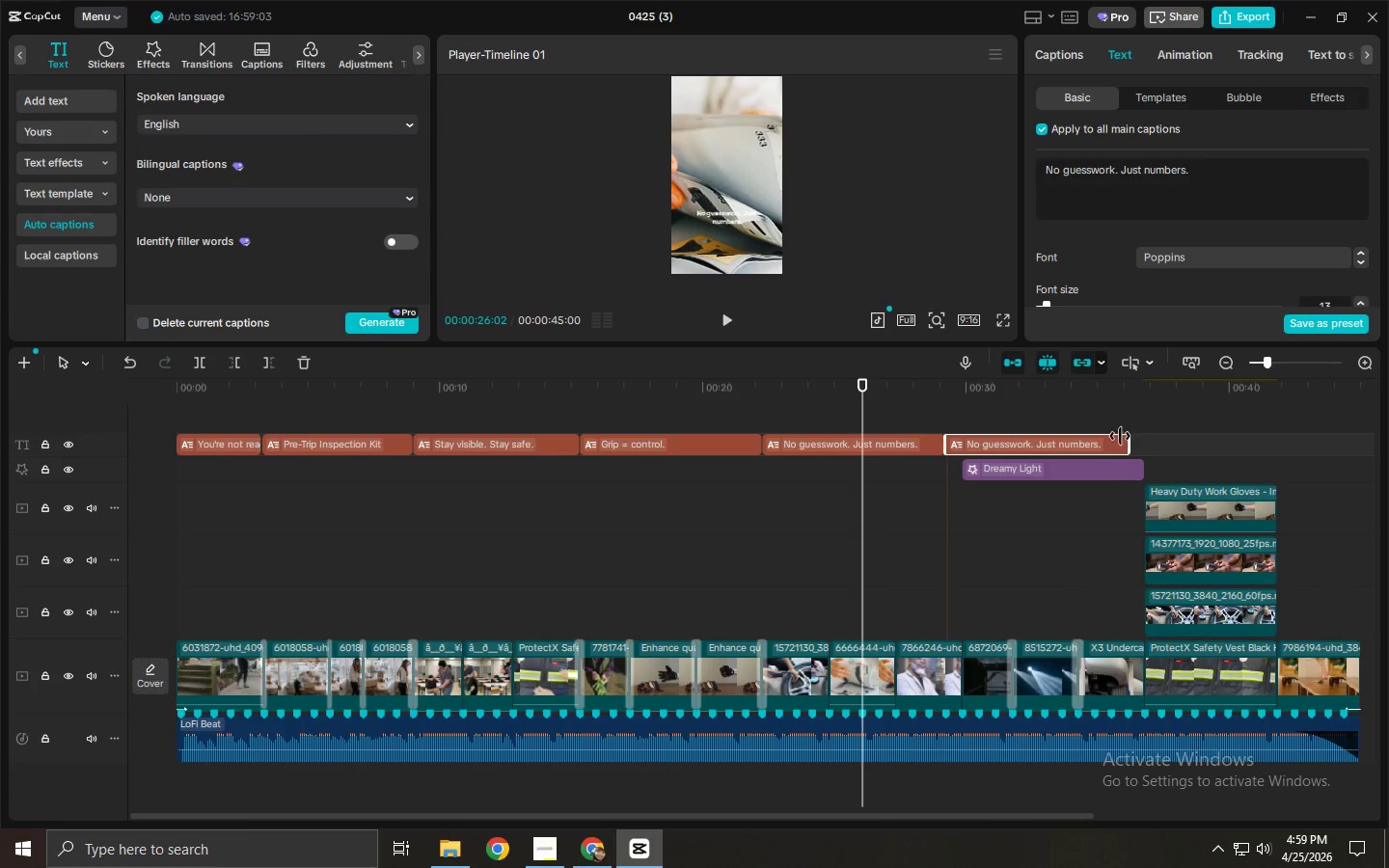 
left_click_drag(start_coordinate=[1130, 436], to_coordinate=[1141, 437])
 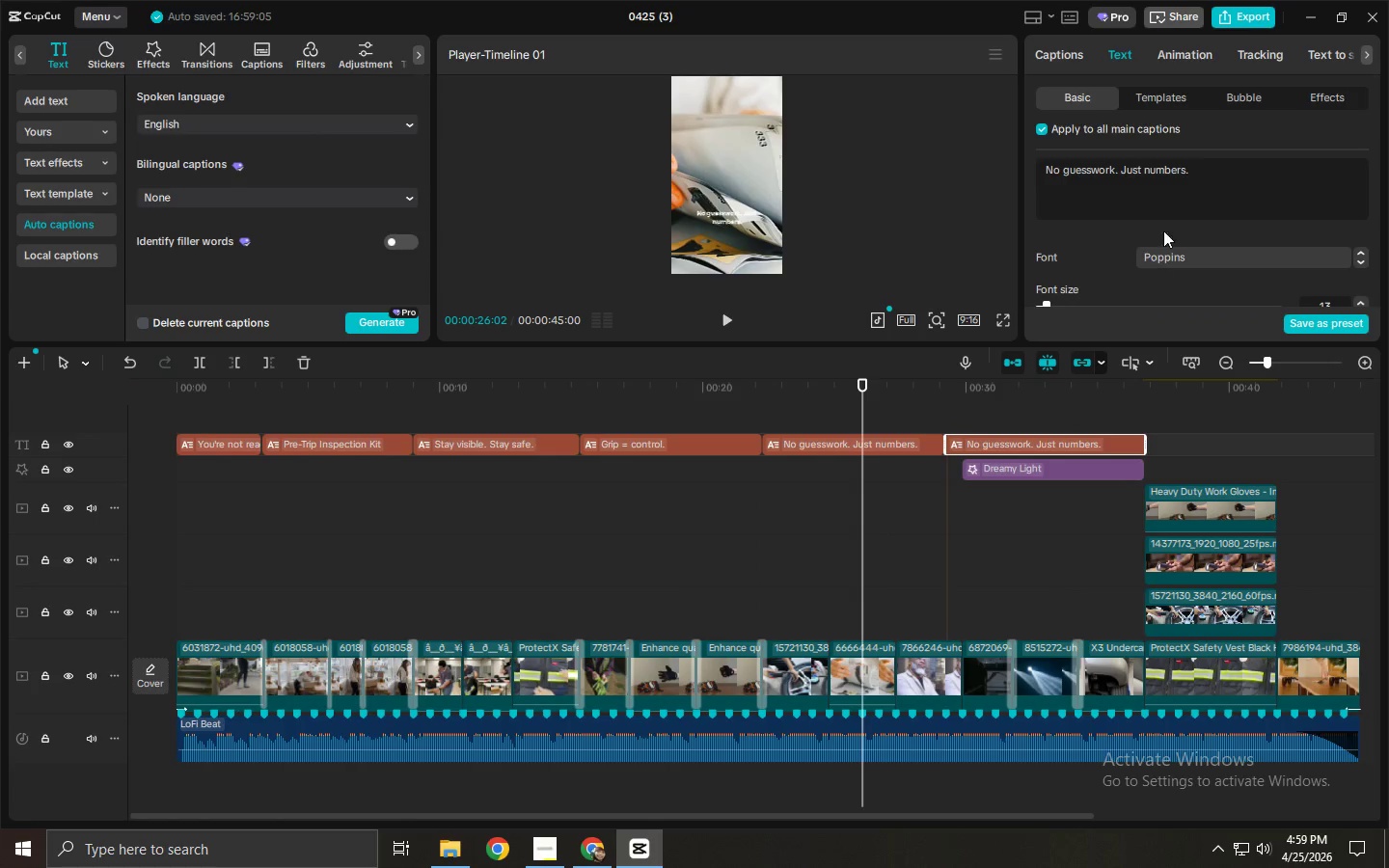 
double_click([1184, 195])
 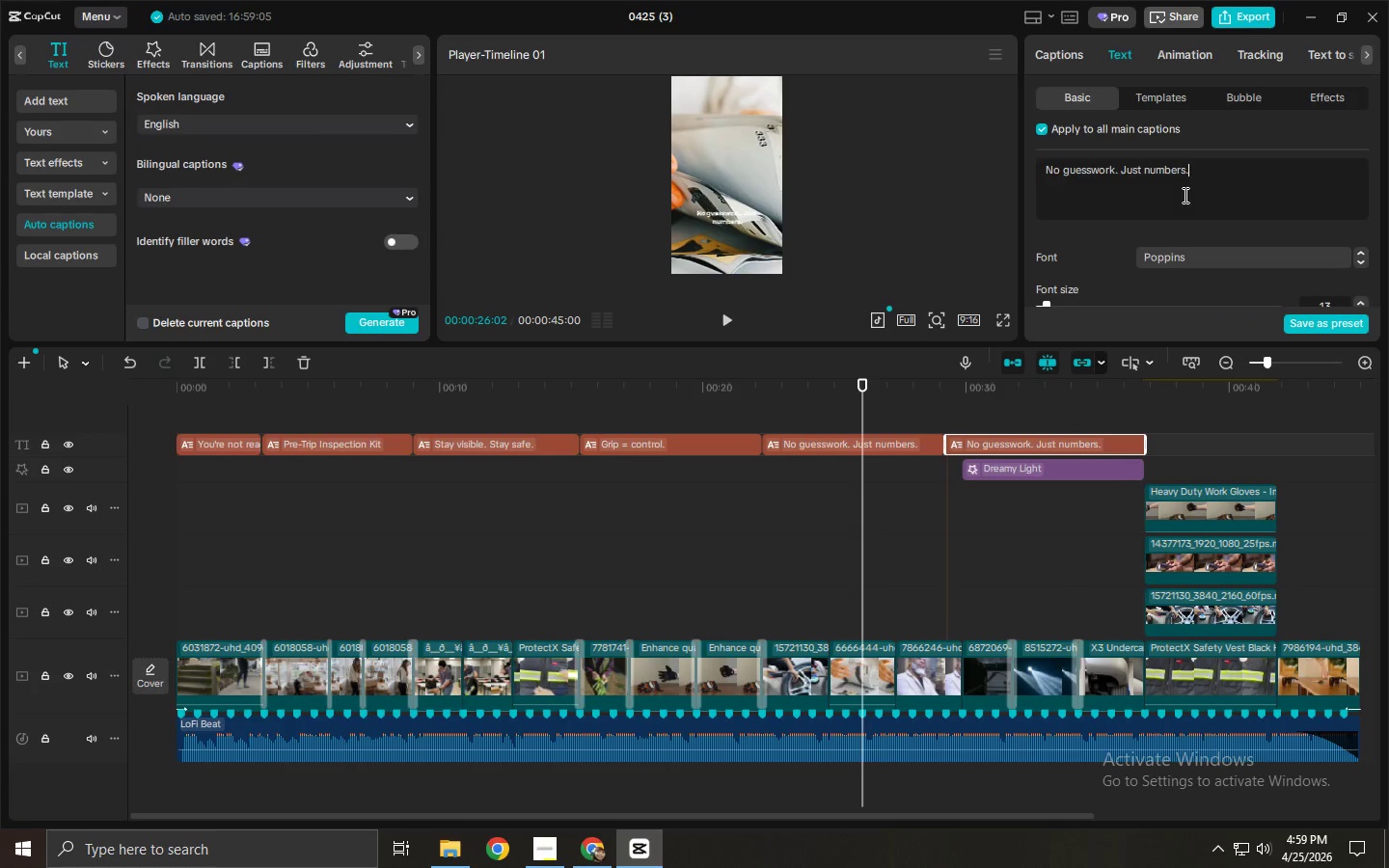 
key(Control+ControlLeft)
 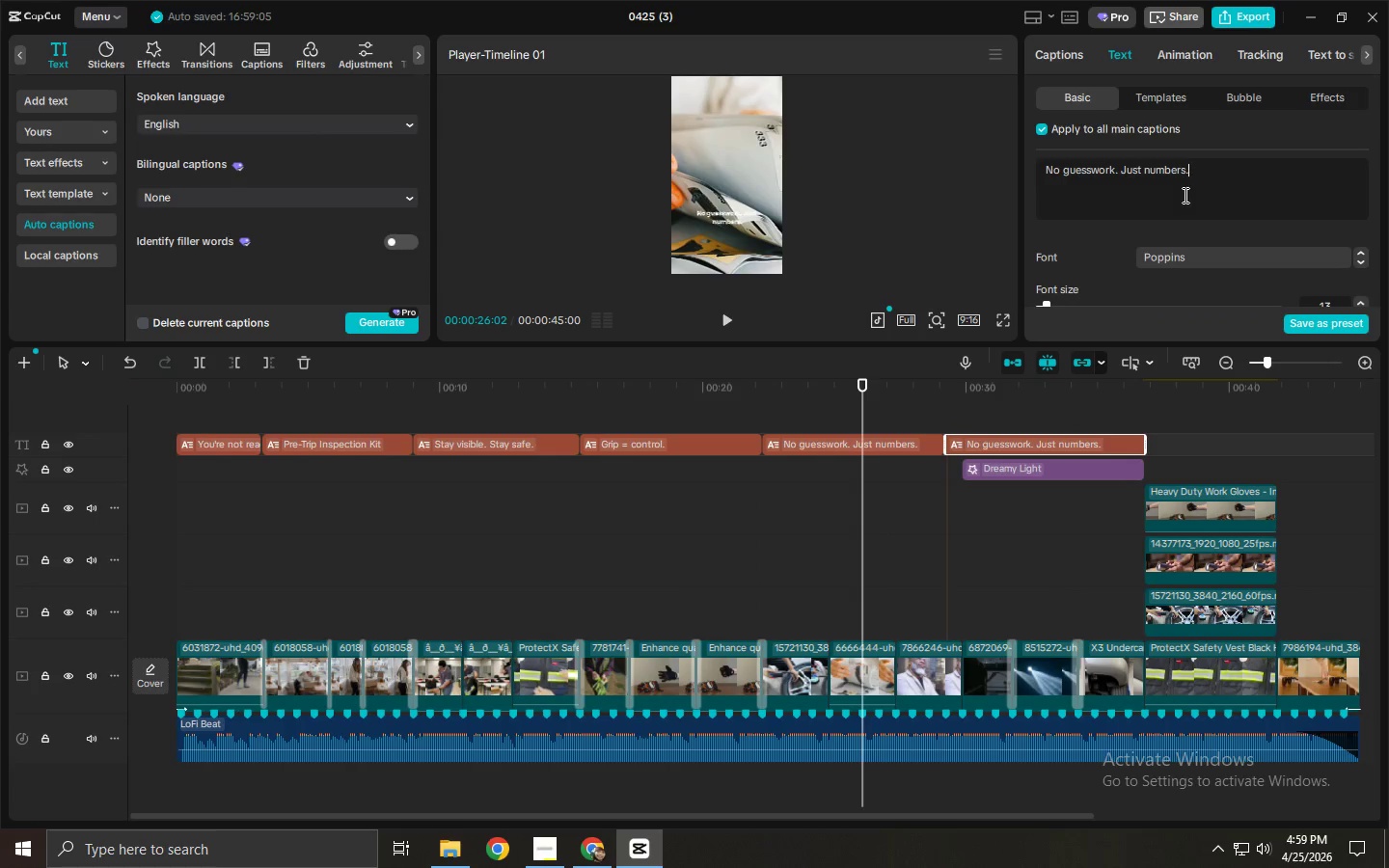 
key(Control+A)
 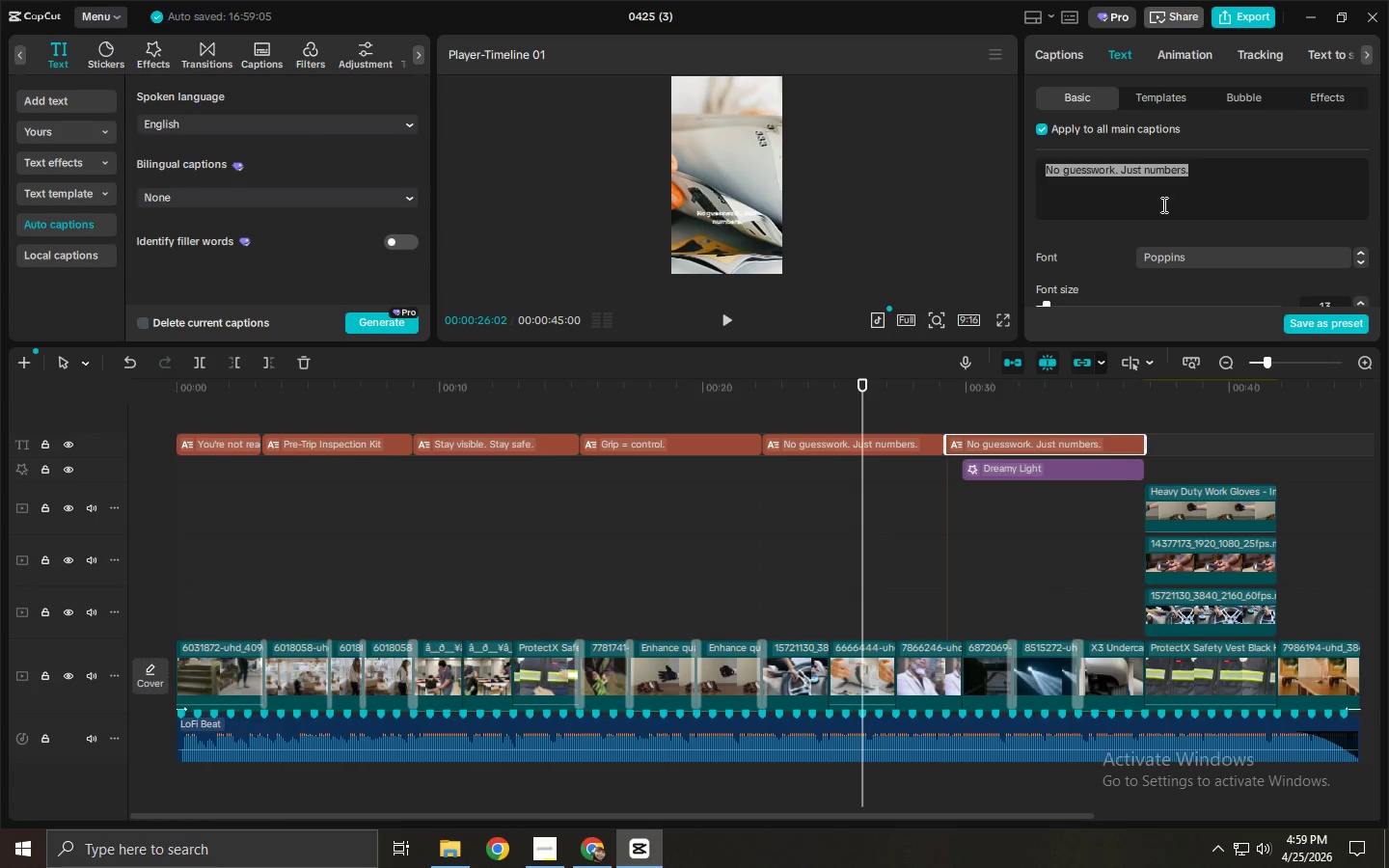 
type(a)
key(Backspace)
type(See EVERYTHU)
key(Backspace)
type(ING )
key(Backspace)
type(. Day or nio)
key(Backspace)
key(Backspace)
type(ight.)
 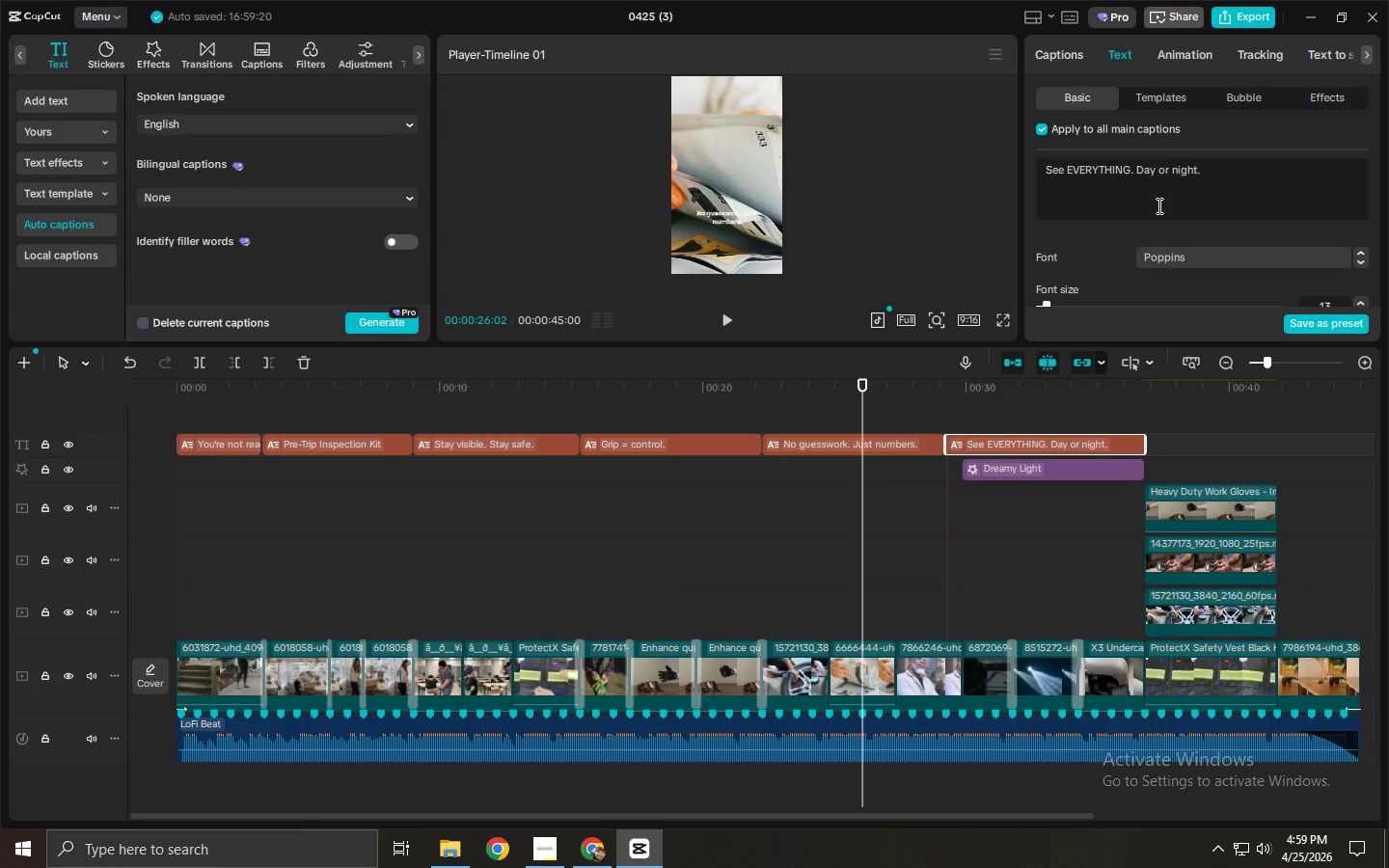 
hold_key(key=AltLeft, duration=1.48)
left_click_drag(start_coordinate=[1016, 438], to_coordinate=[1216, 439])
 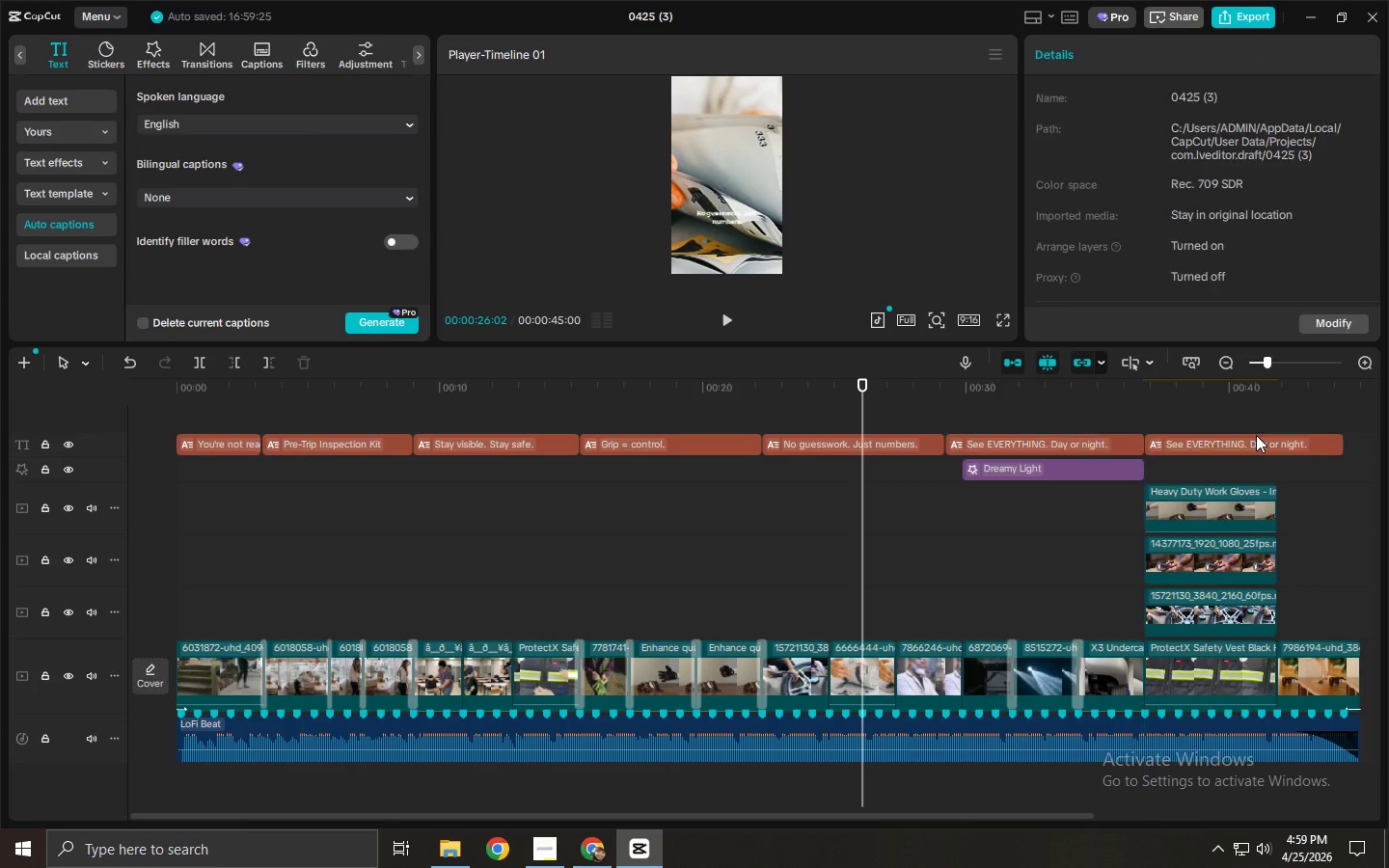 
left_click([1261, 434])
 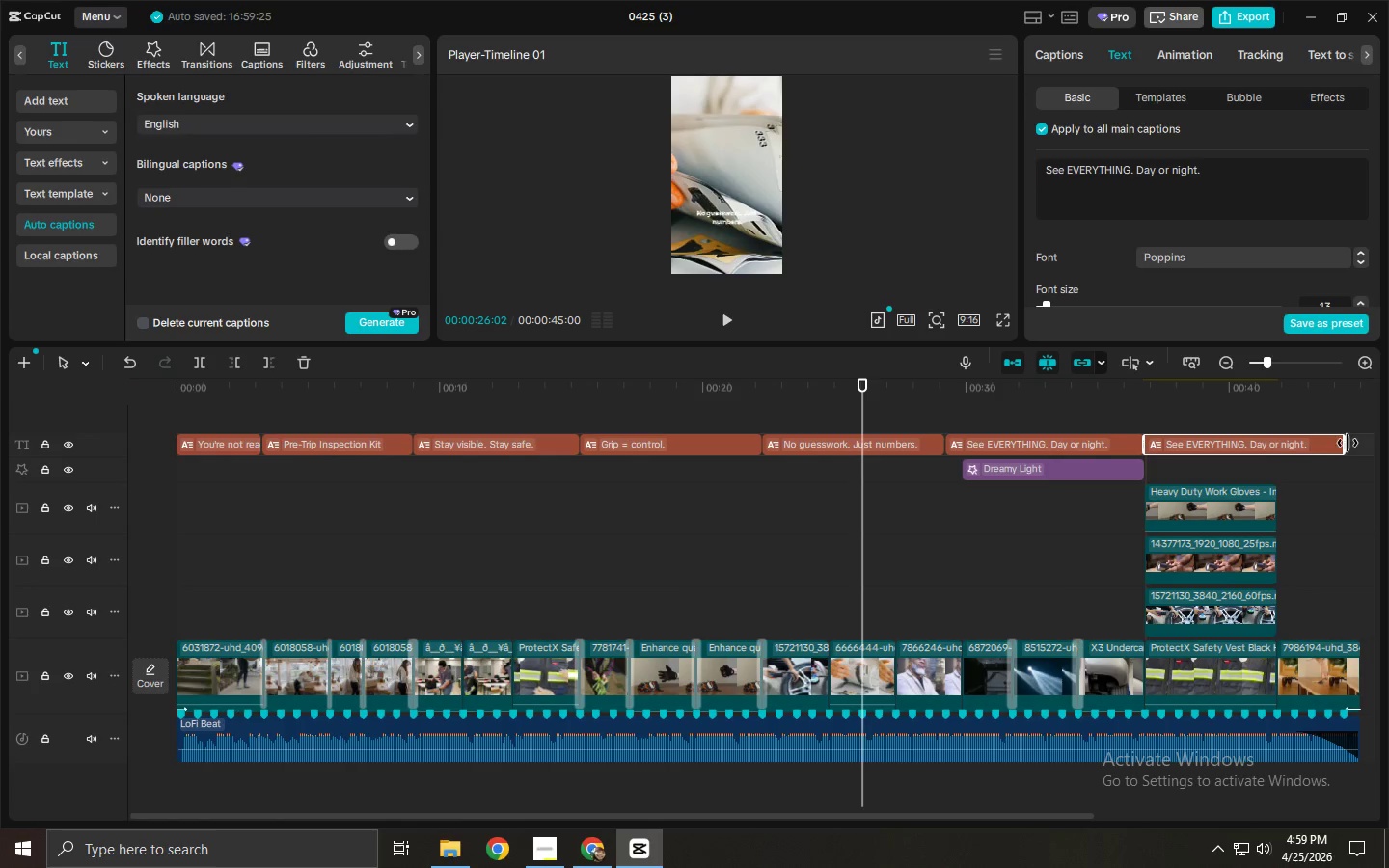 
left_click_drag(start_coordinate=[1344, 443], to_coordinate=[1276, 450])
 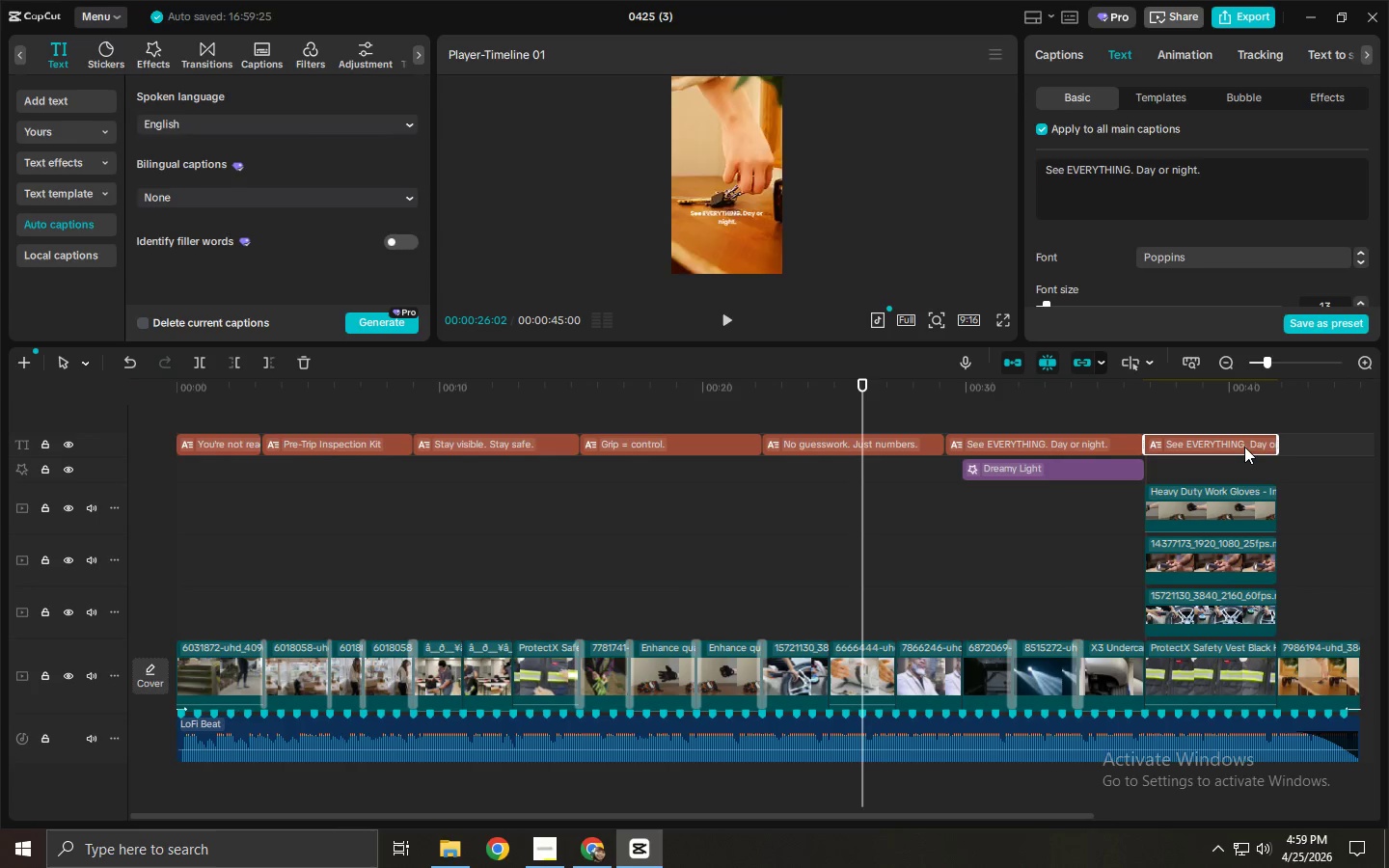 
left_click([1244, 447])
 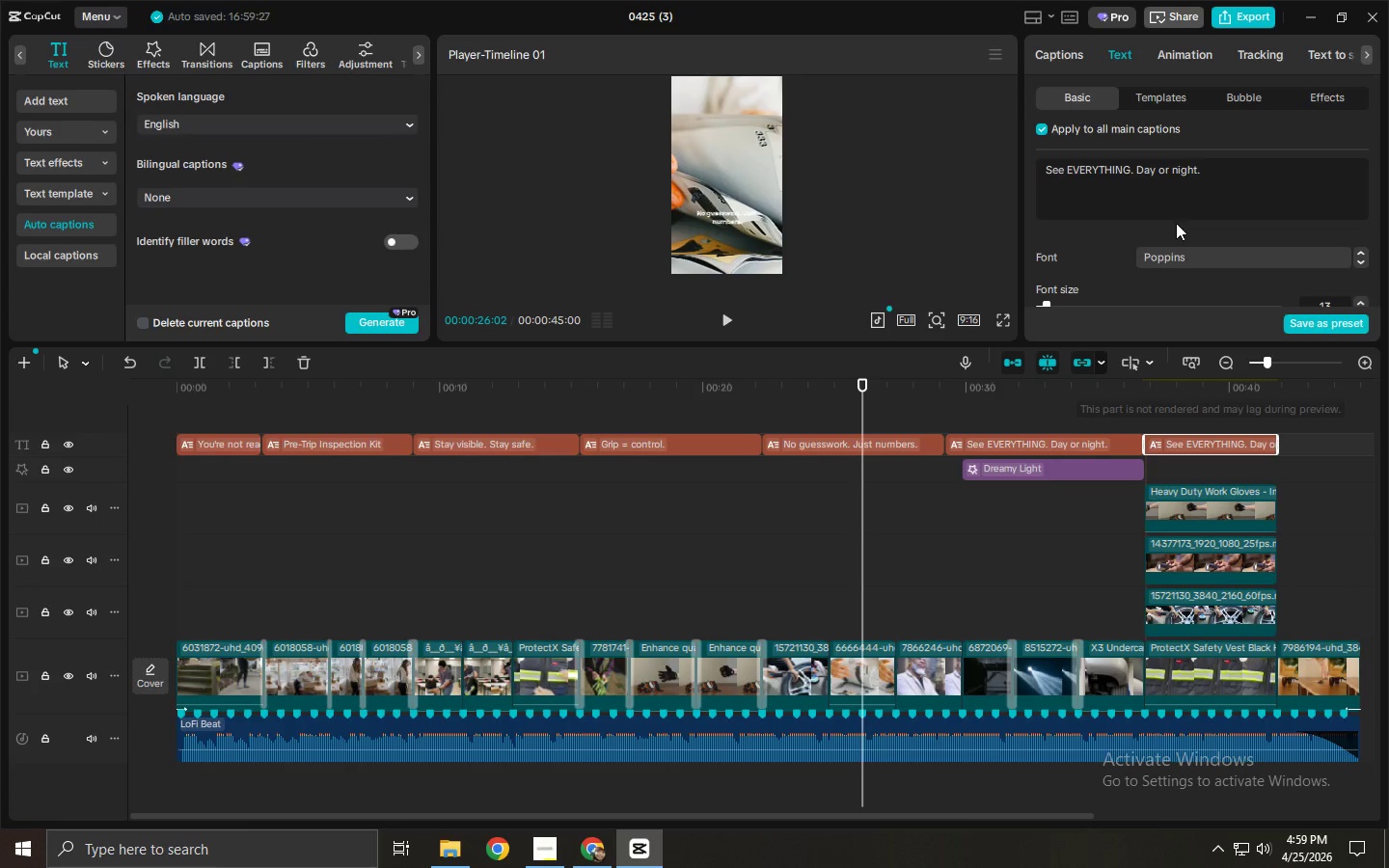 
left_click([1178, 199])
 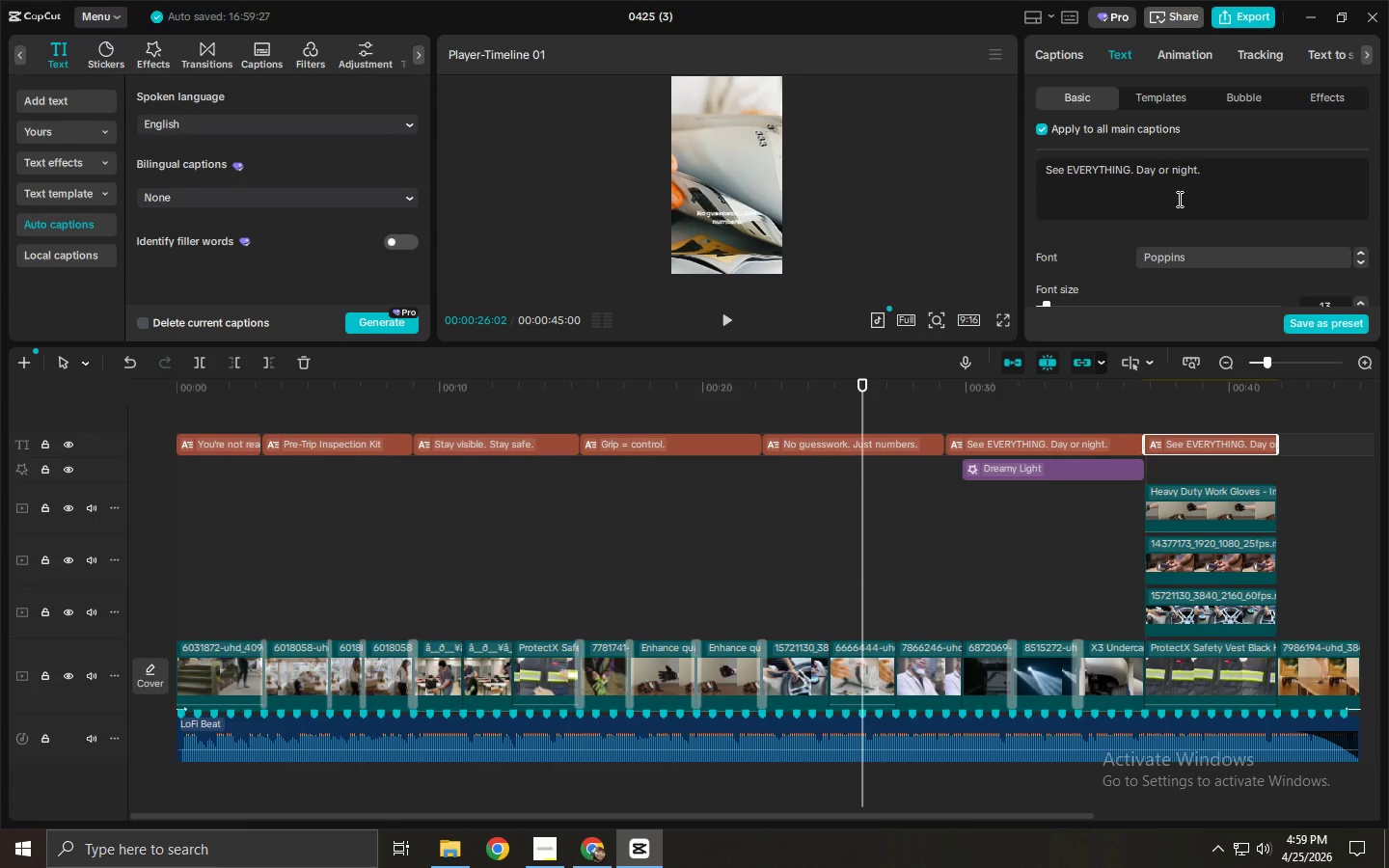 
key(Control+ControlLeft)
 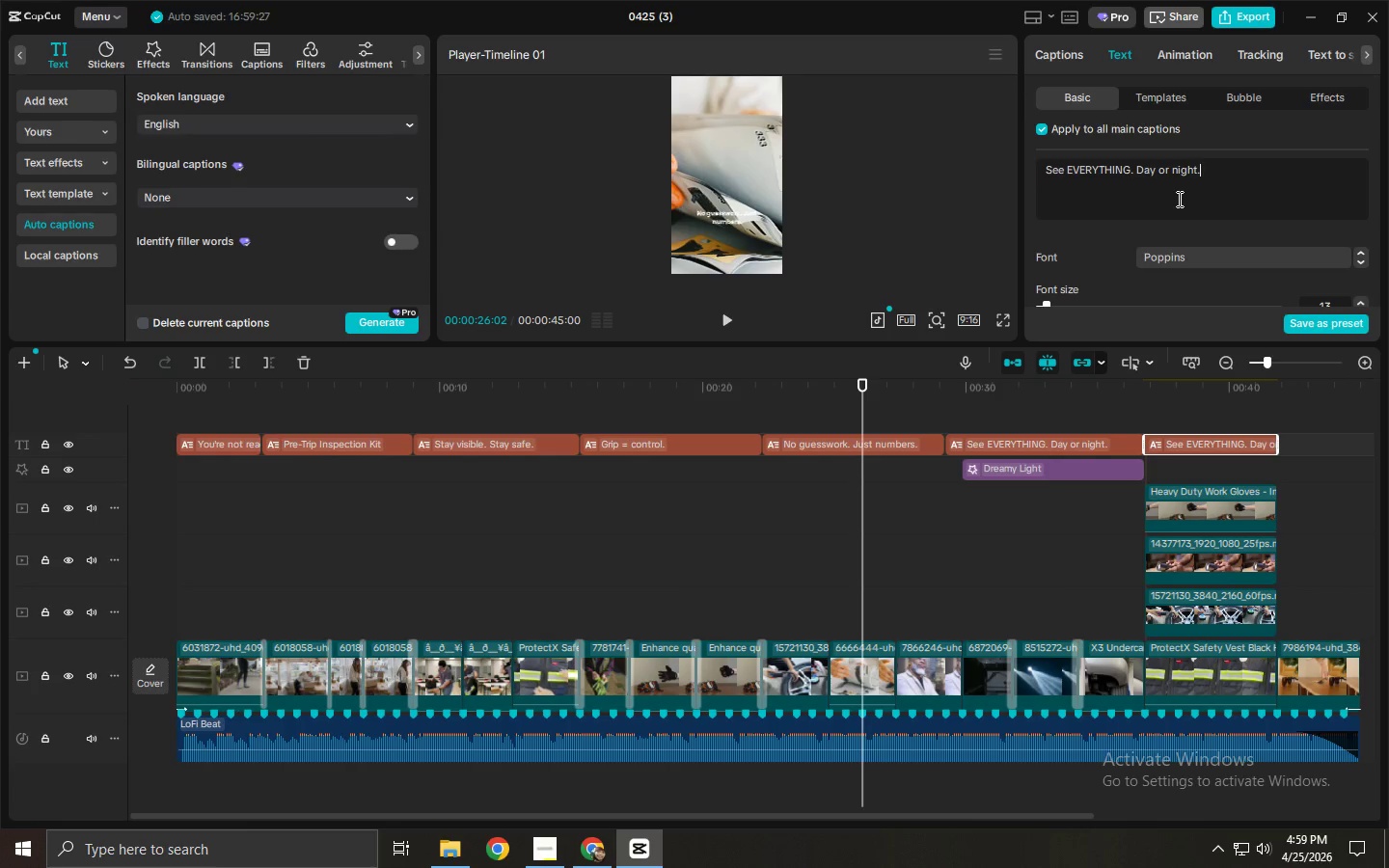 
key(Control+A)
 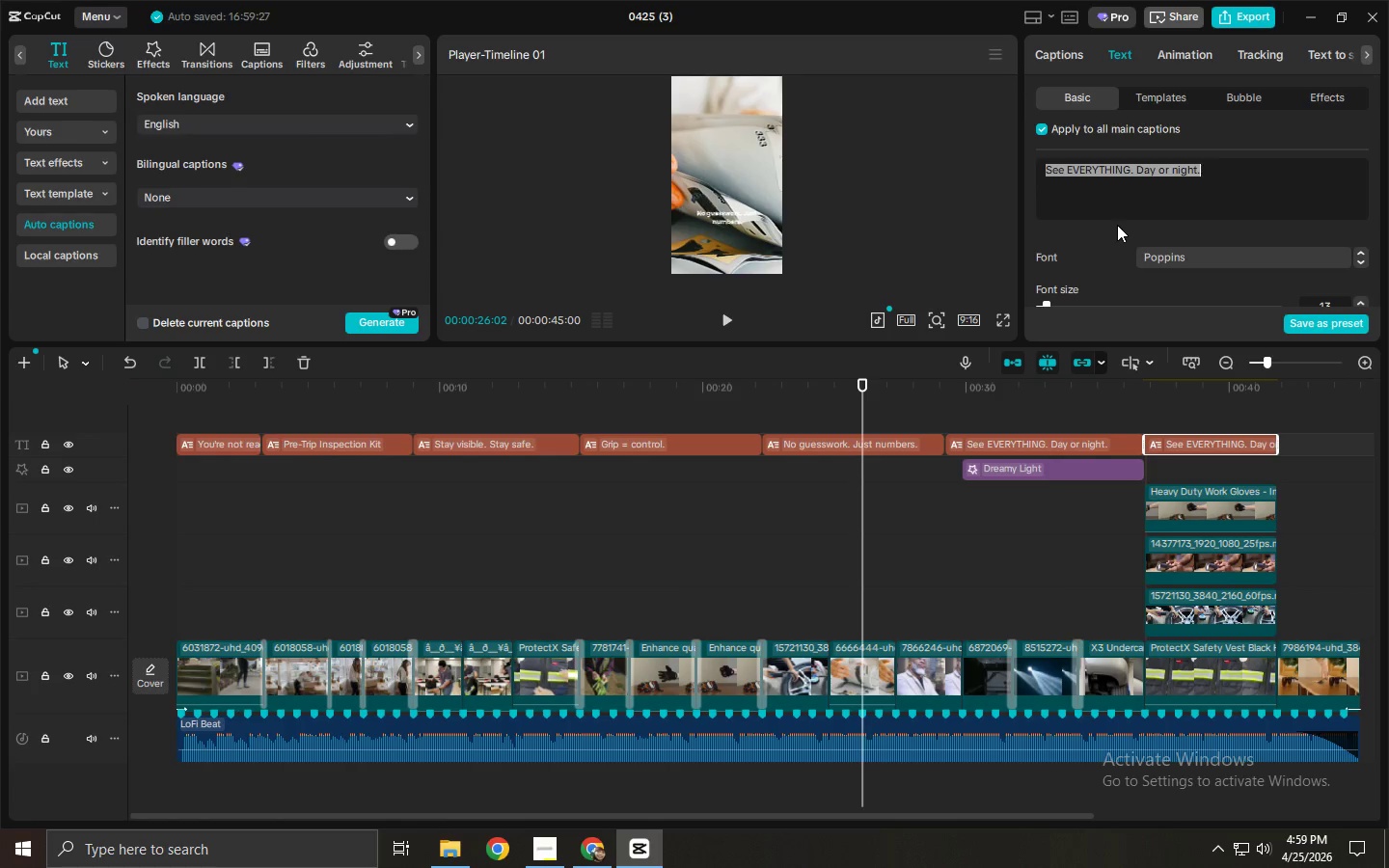 
wait(5.47)
 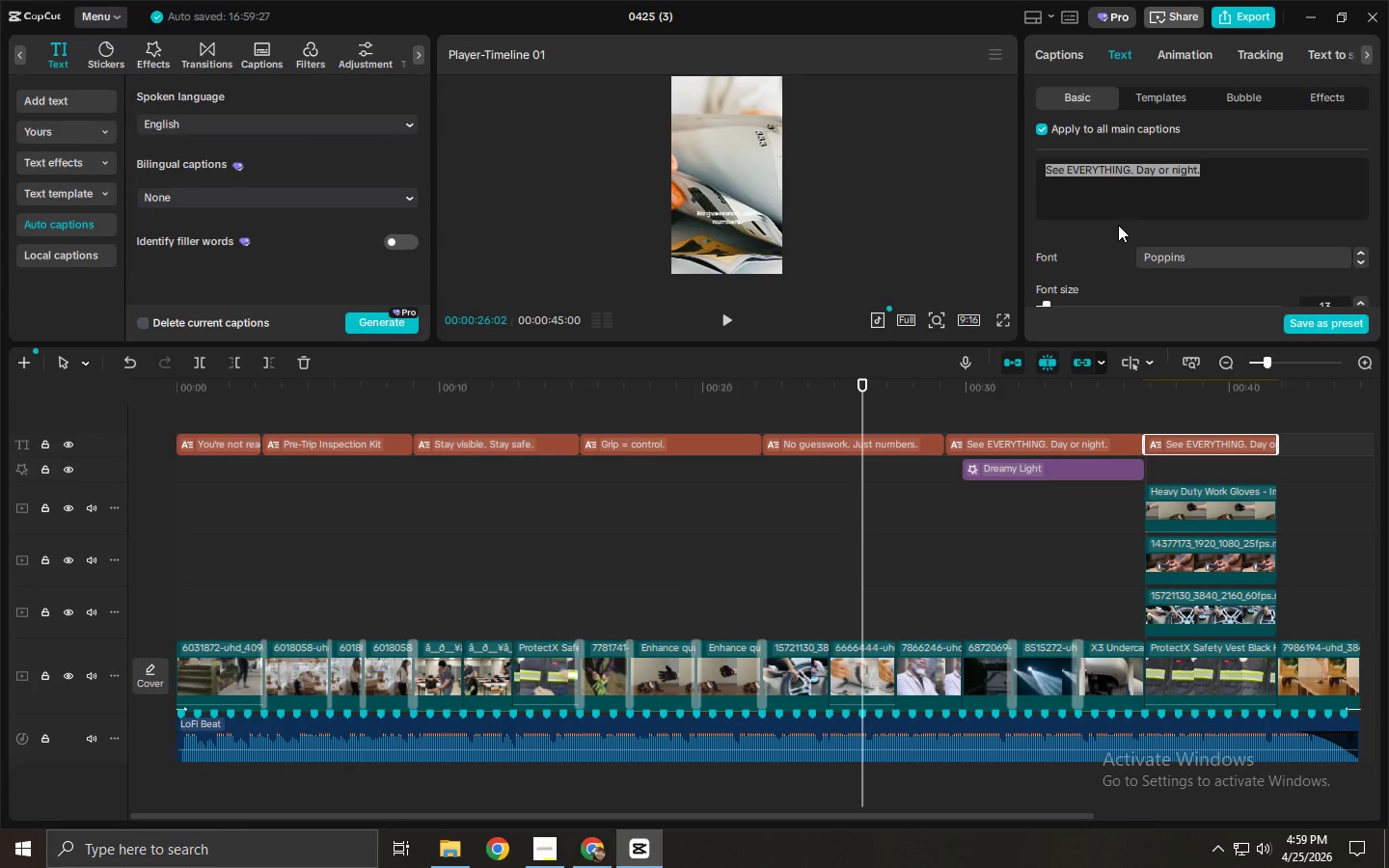 
type(Hi)
key(Backspace)
key(Backspace)
type(This is your edgy)
key(Backspace)
type(e.)
 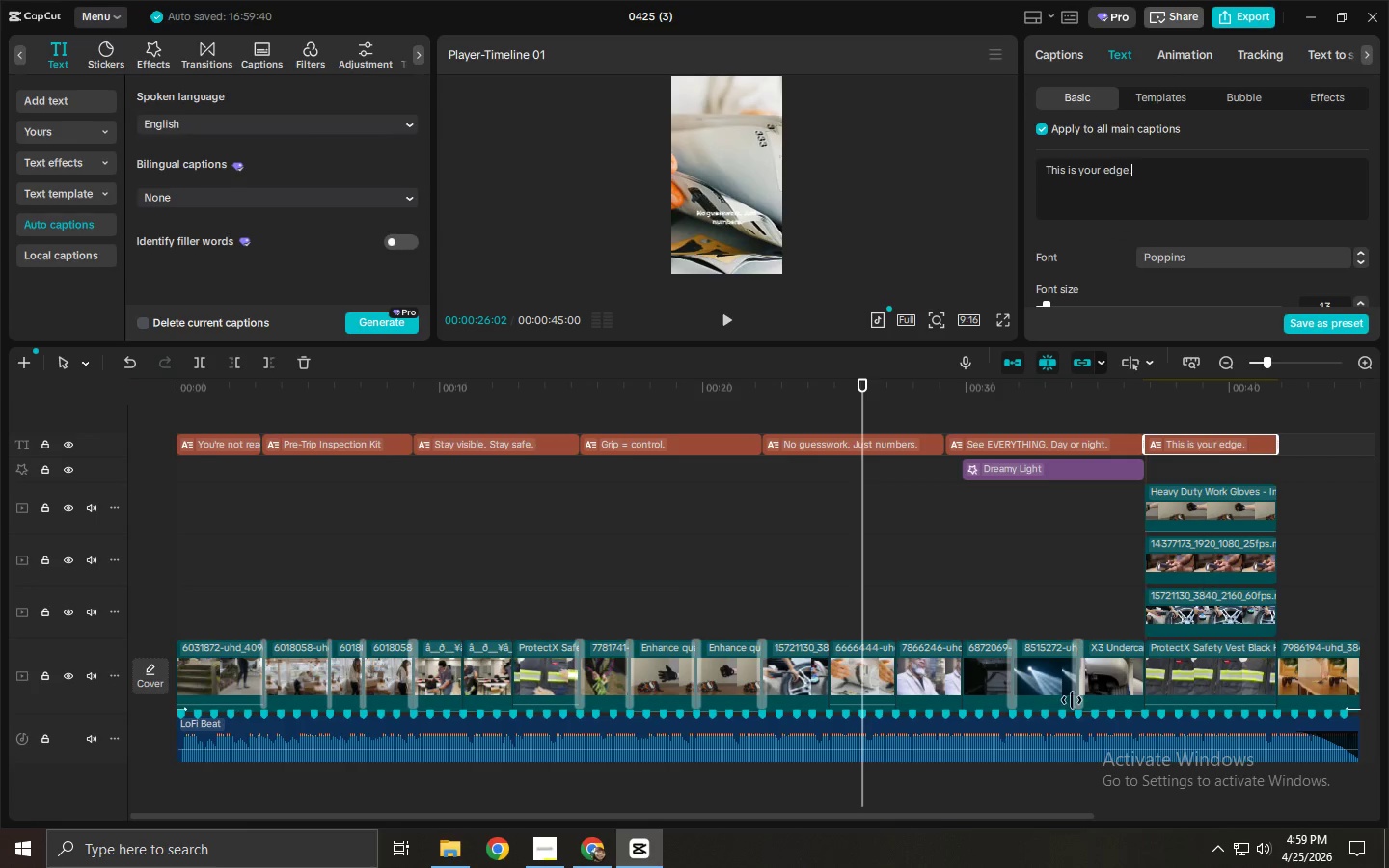 
left_click_drag(start_coordinate=[936, 814], to_coordinate=[1119, 819])
 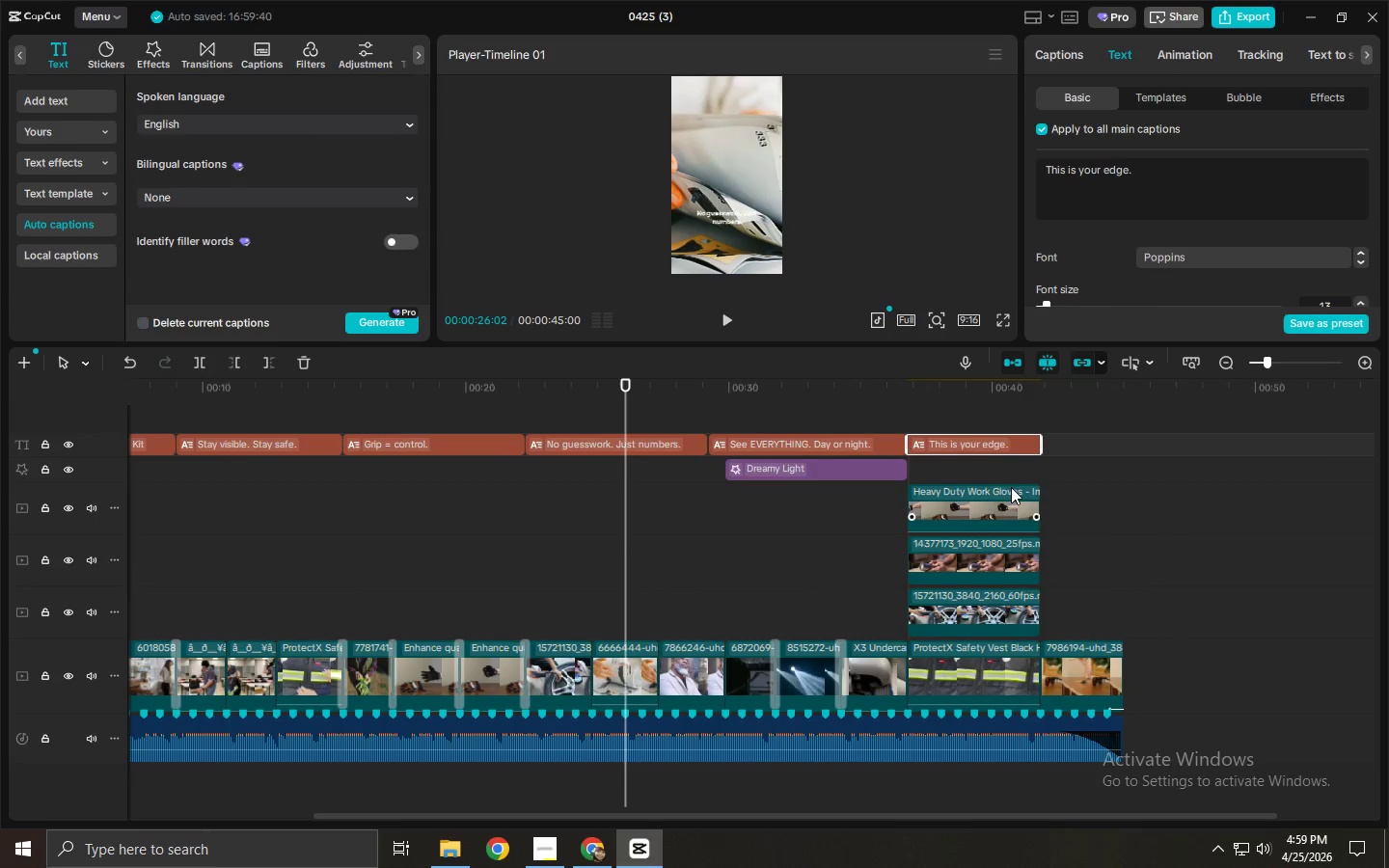 
hold_key(key=AltLeft, duration=1.19)
left_click_drag(start_coordinate=[1003, 440], to_coordinate=[1140, 441])
 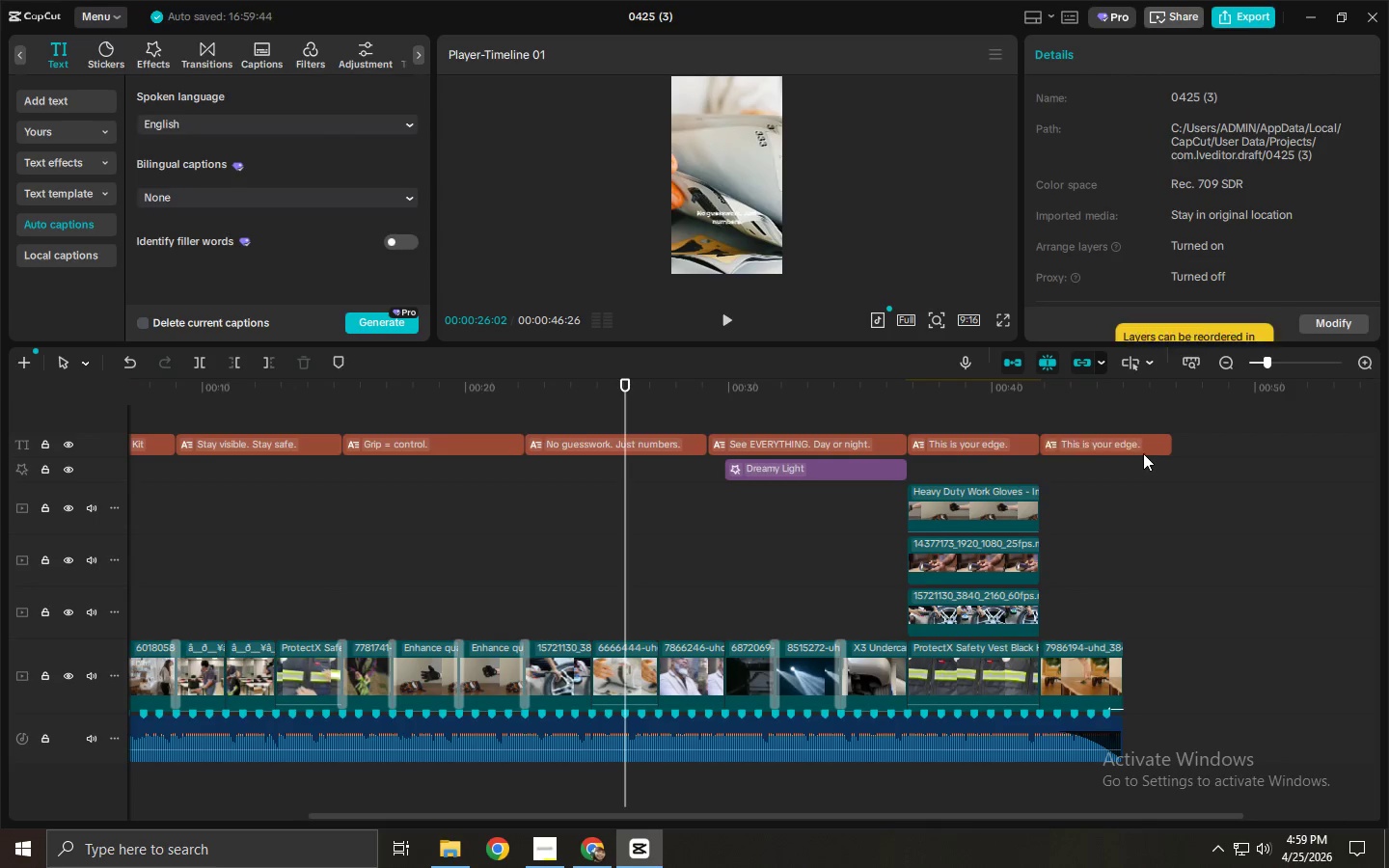 
left_click([1140, 447])
 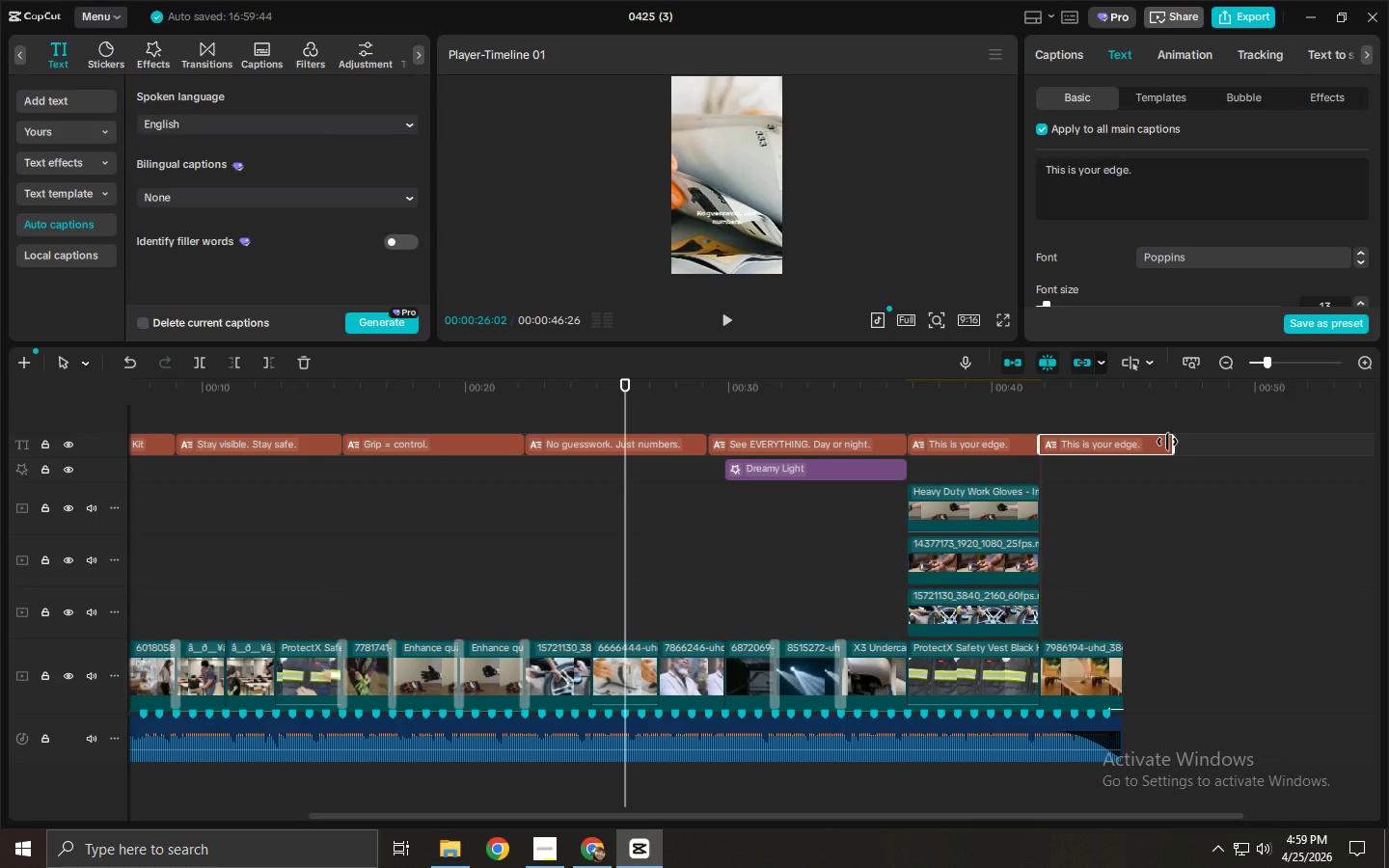 
left_click_drag(start_coordinate=[1167, 442], to_coordinate=[1119, 452])
 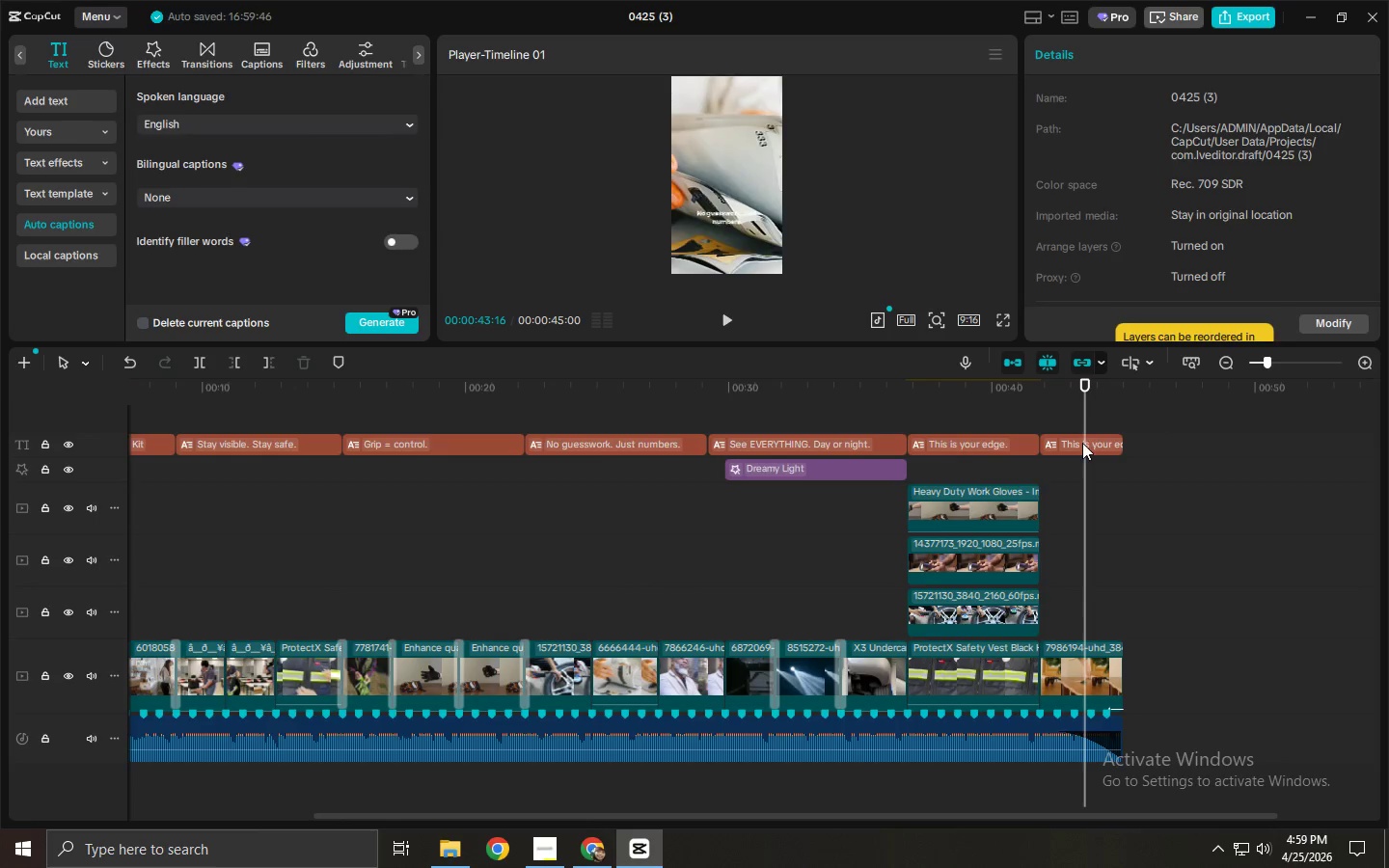 
double_click([1081, 434])
 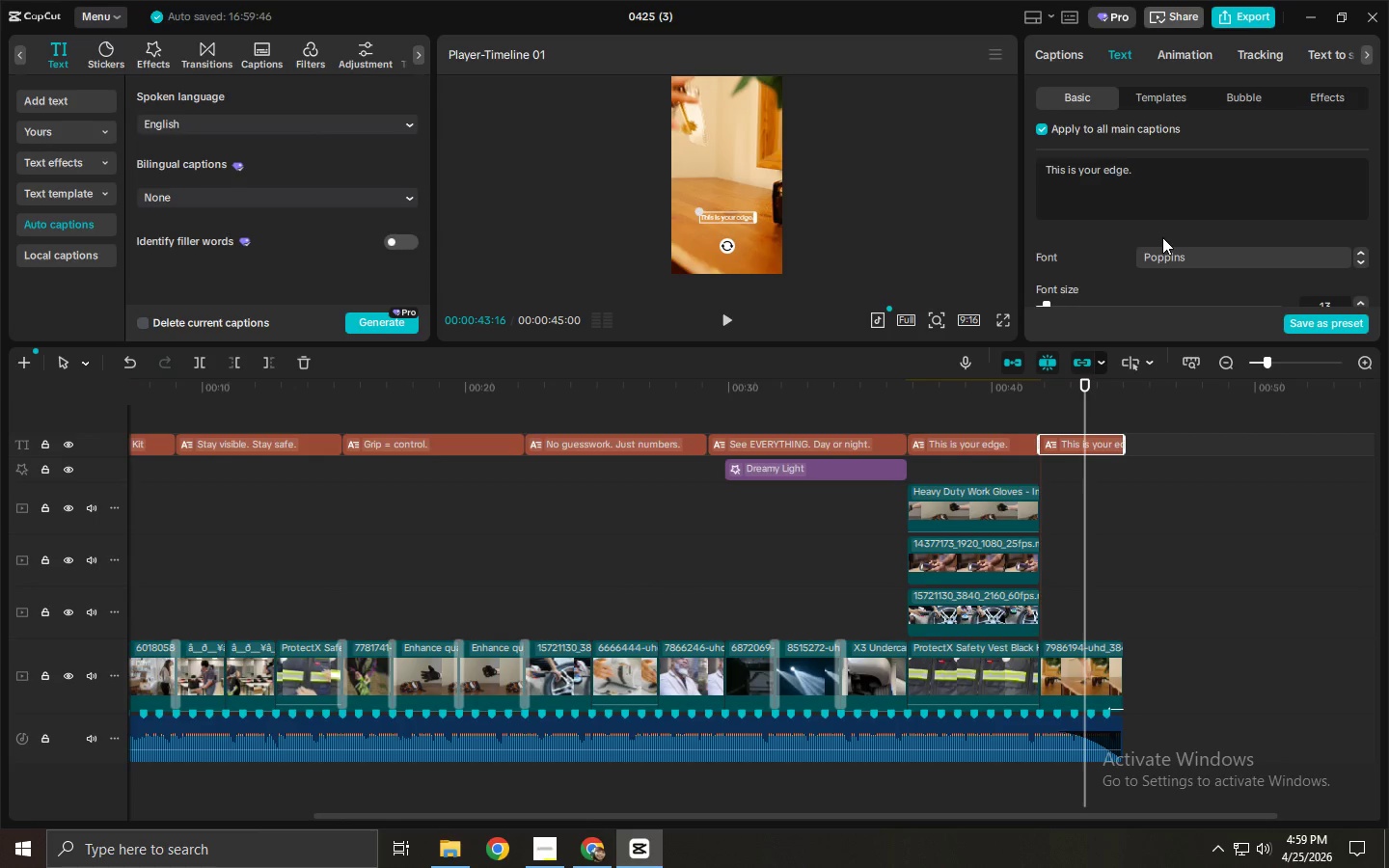 
double_click([1168, 205])
 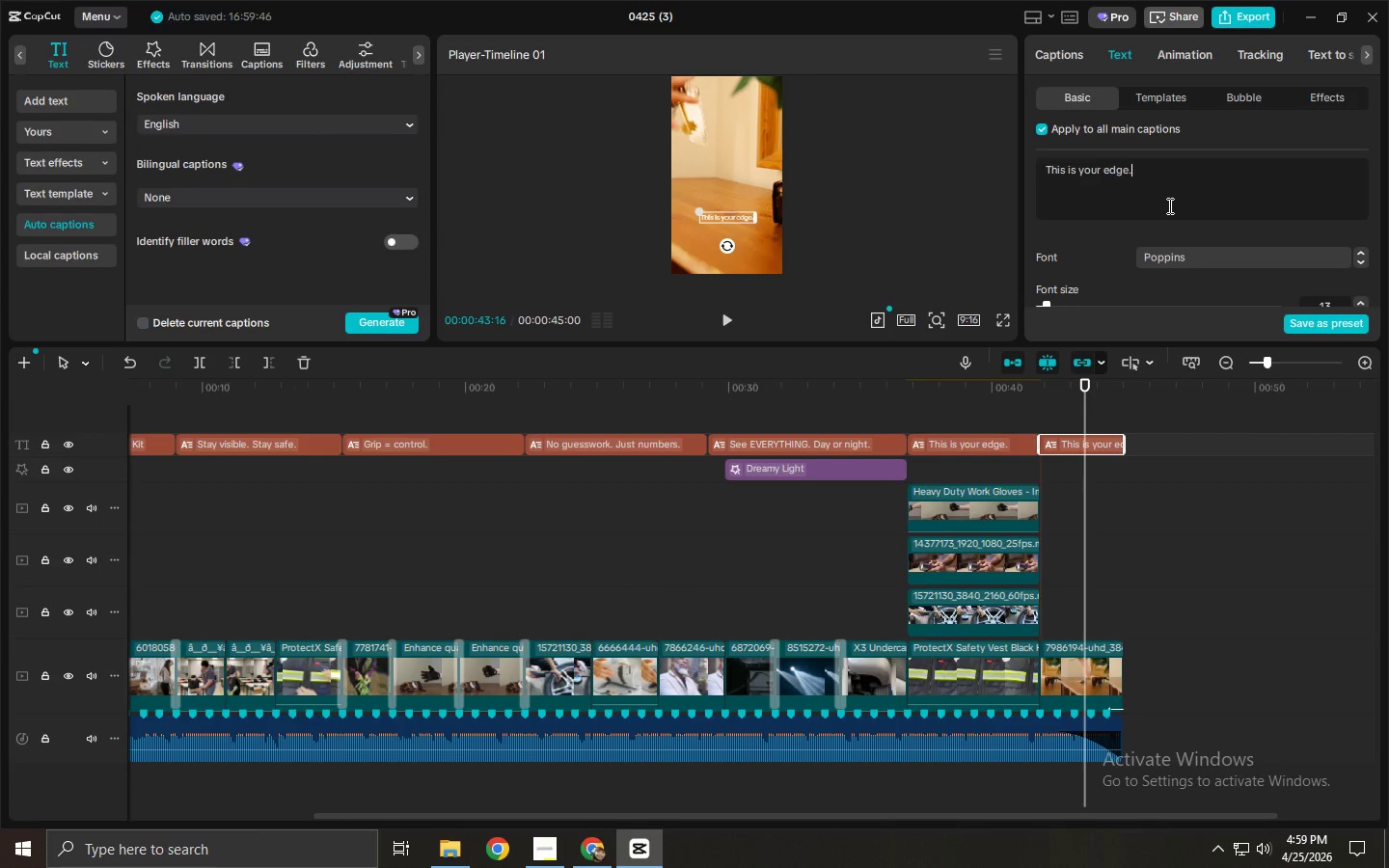 
key(Control+ControlLeft)
 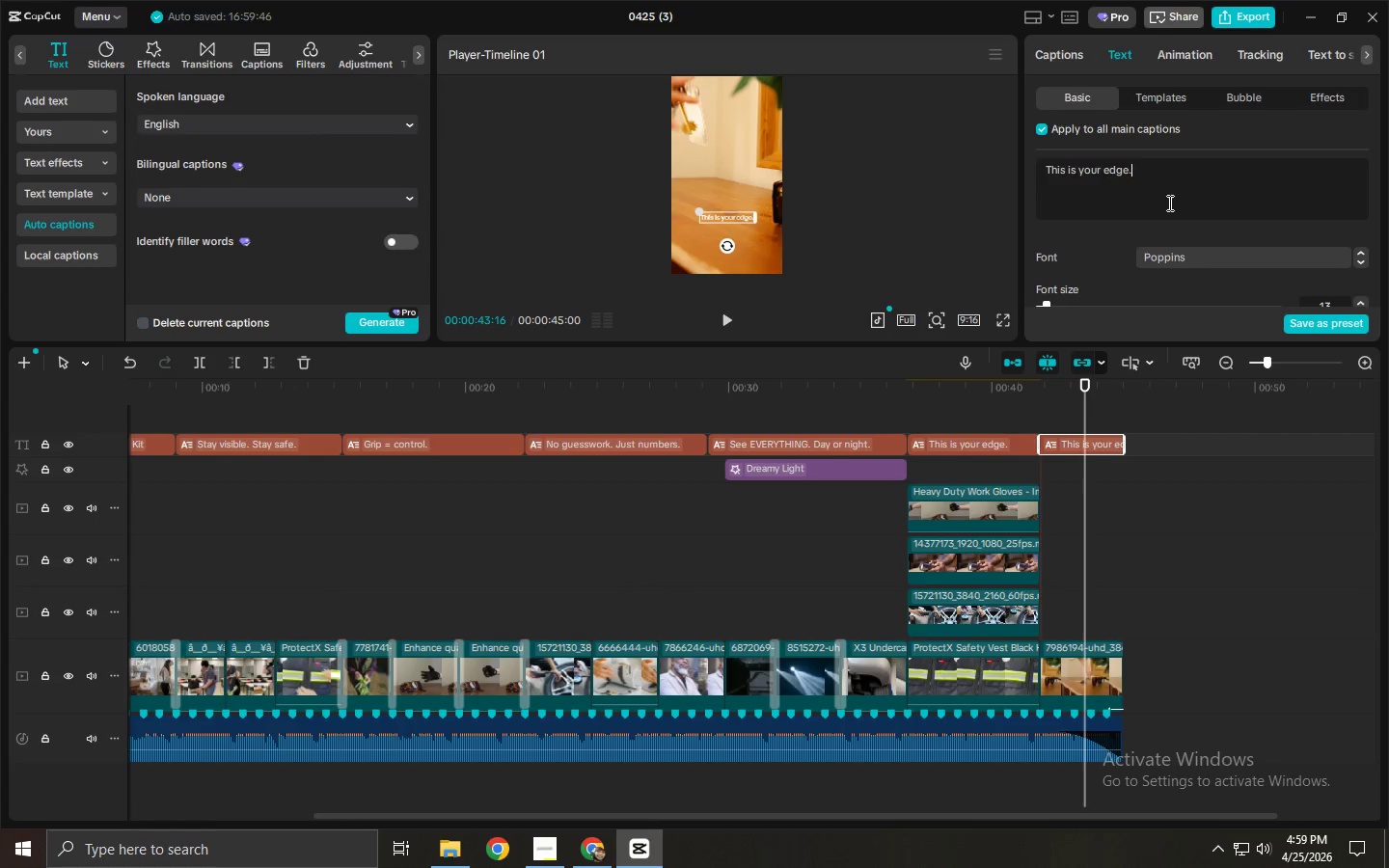 
key(Control+A)
 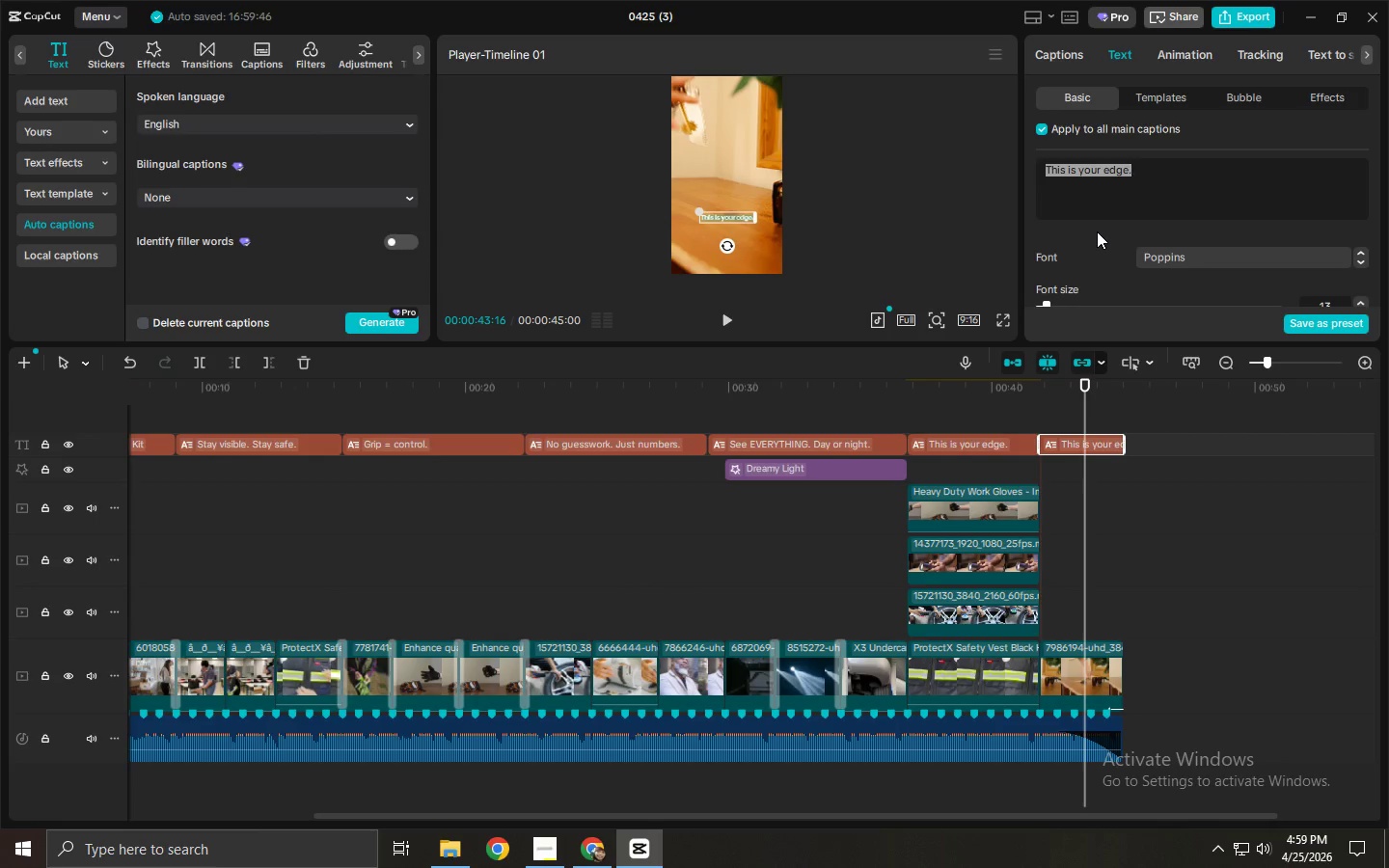 
type(Enrollment Open - Linkj)
key(Backspace)
type( in Bio)
 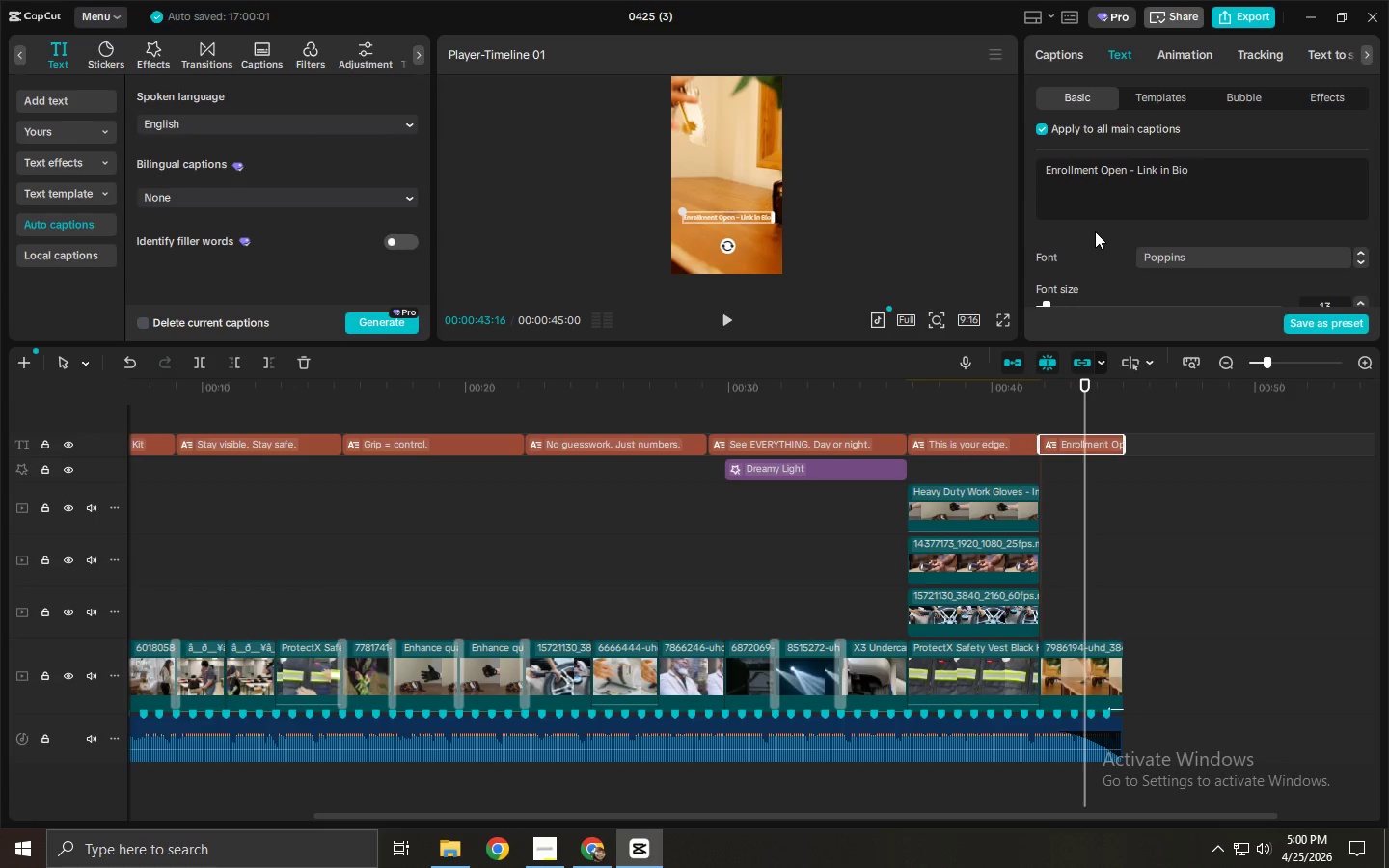 
left_click_drag(start_coordinate=[1049, 407], to_coordinate=[629, 419])
 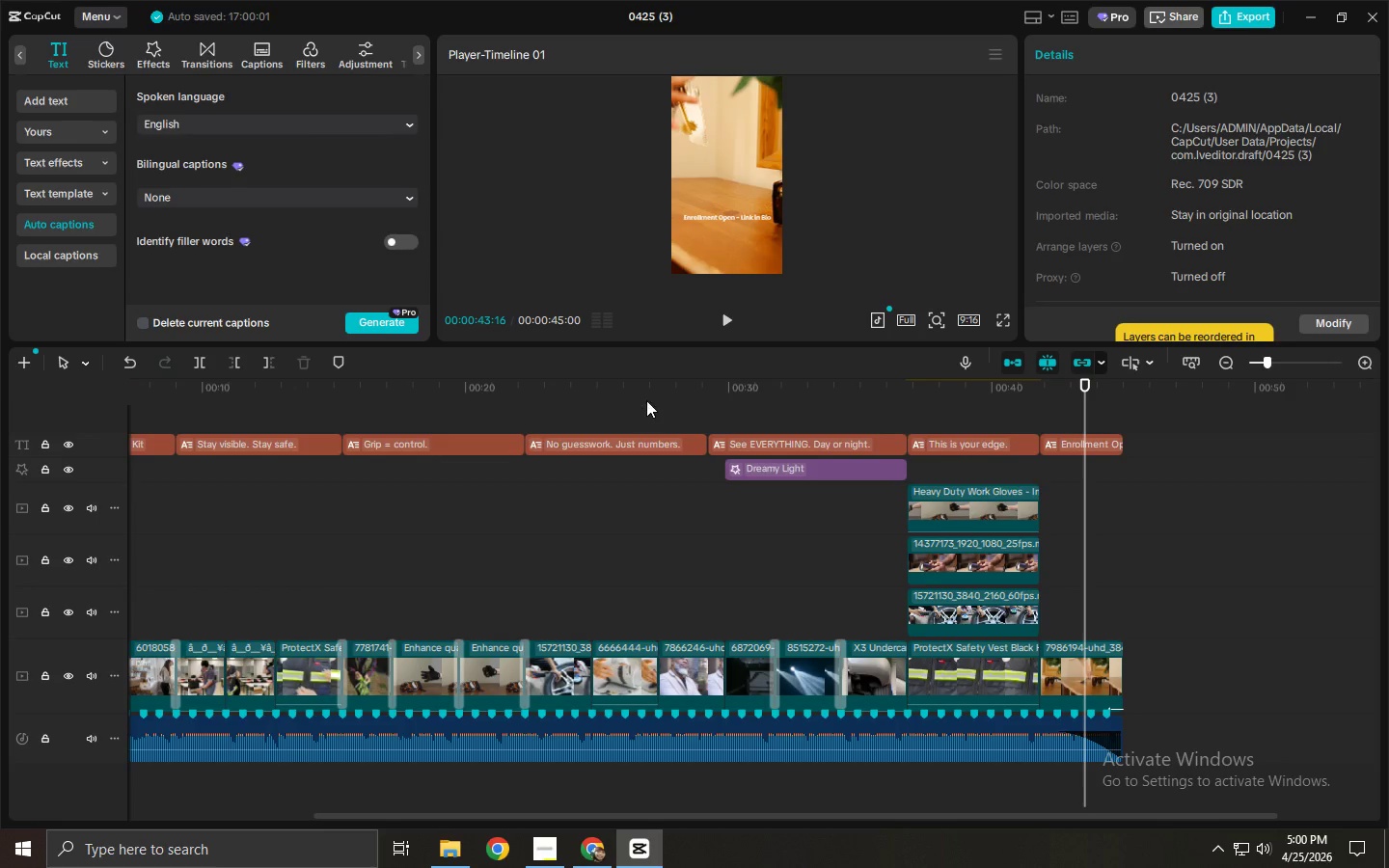 
left_click_drag(start_coordinate=[651, 383], to_coordinate=[209, 406])
 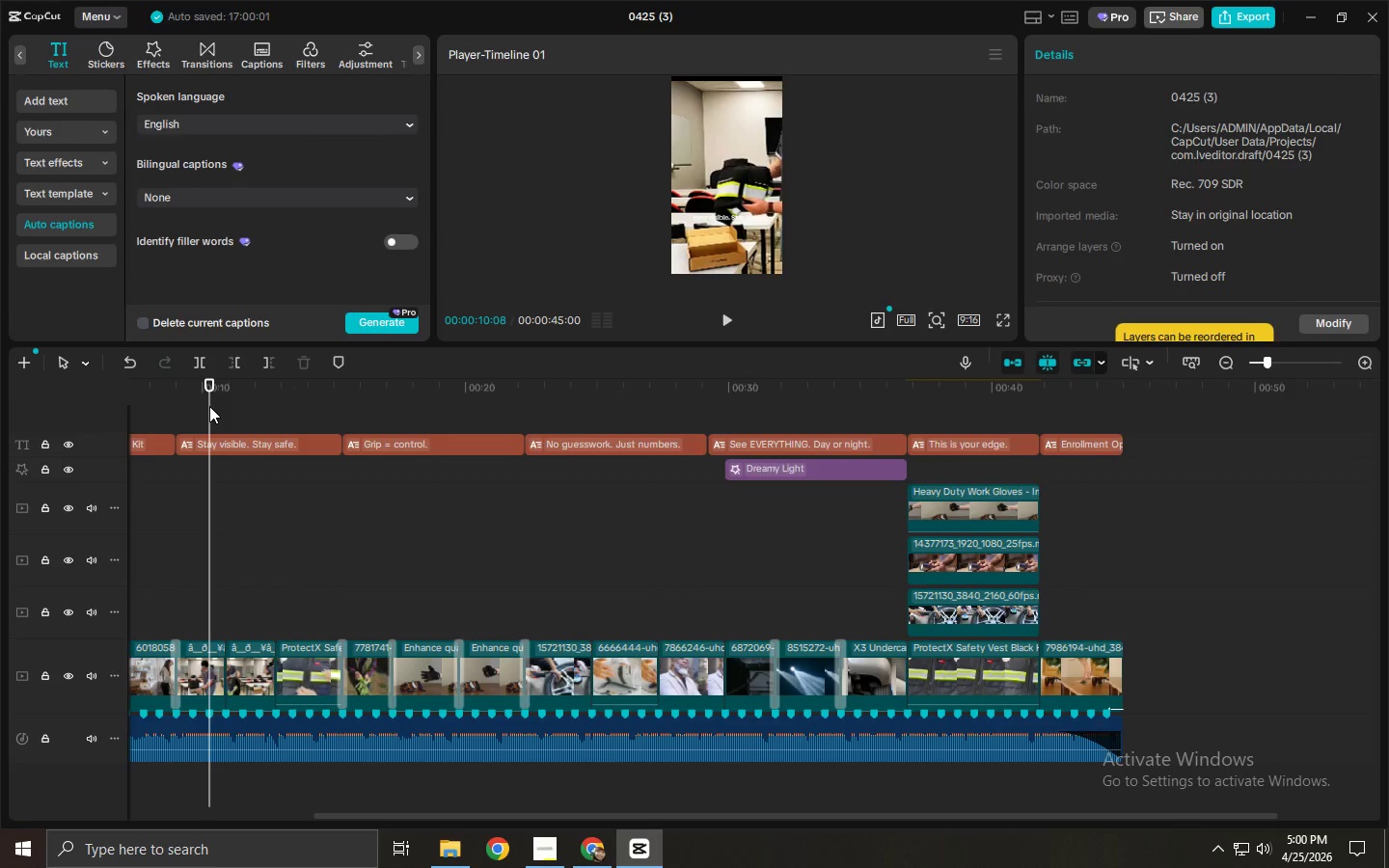 
left_click([209, 406])
 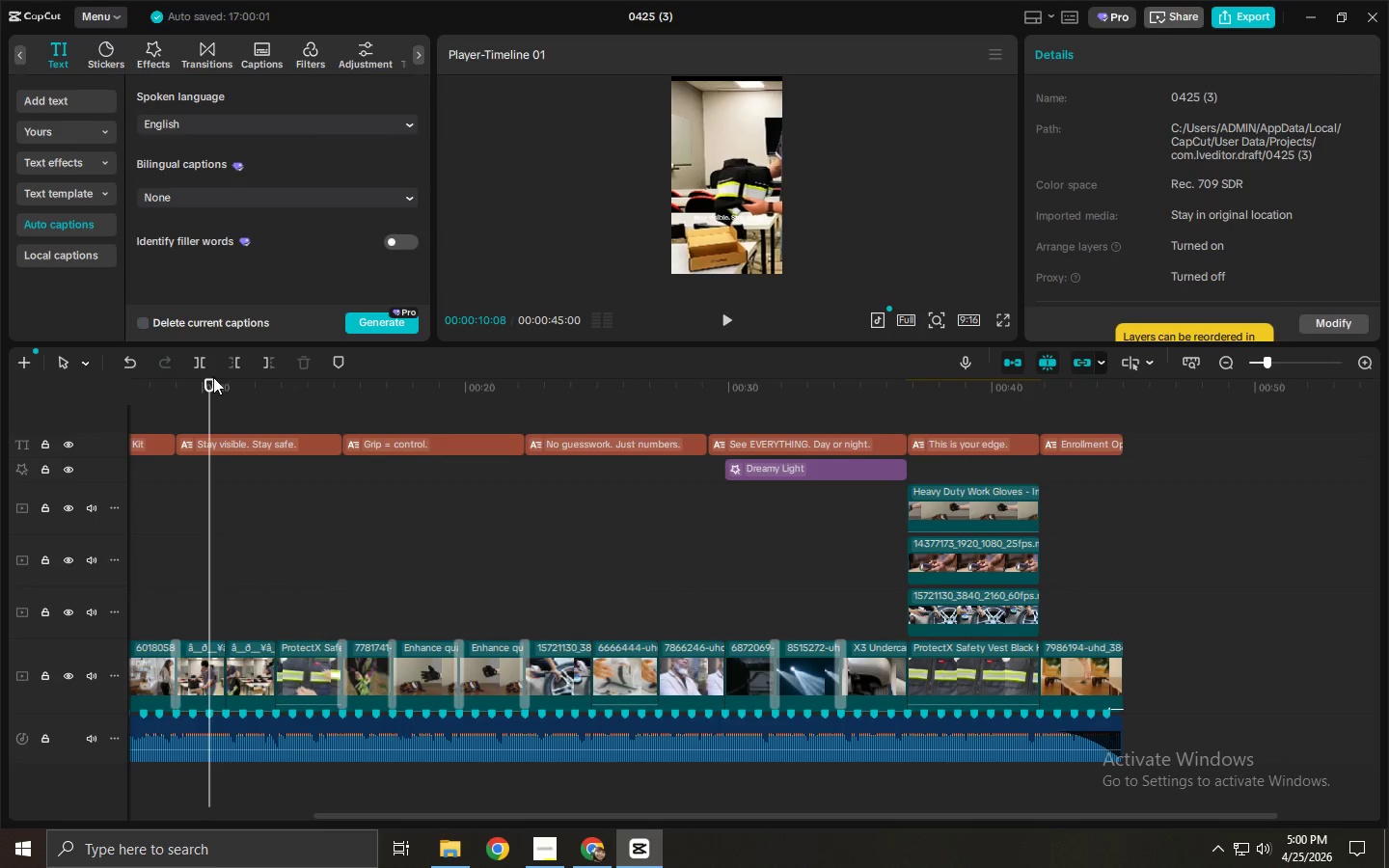 
left_click_drag(start_coordinate=[213, 377], to_coordinate=[0, 370])
 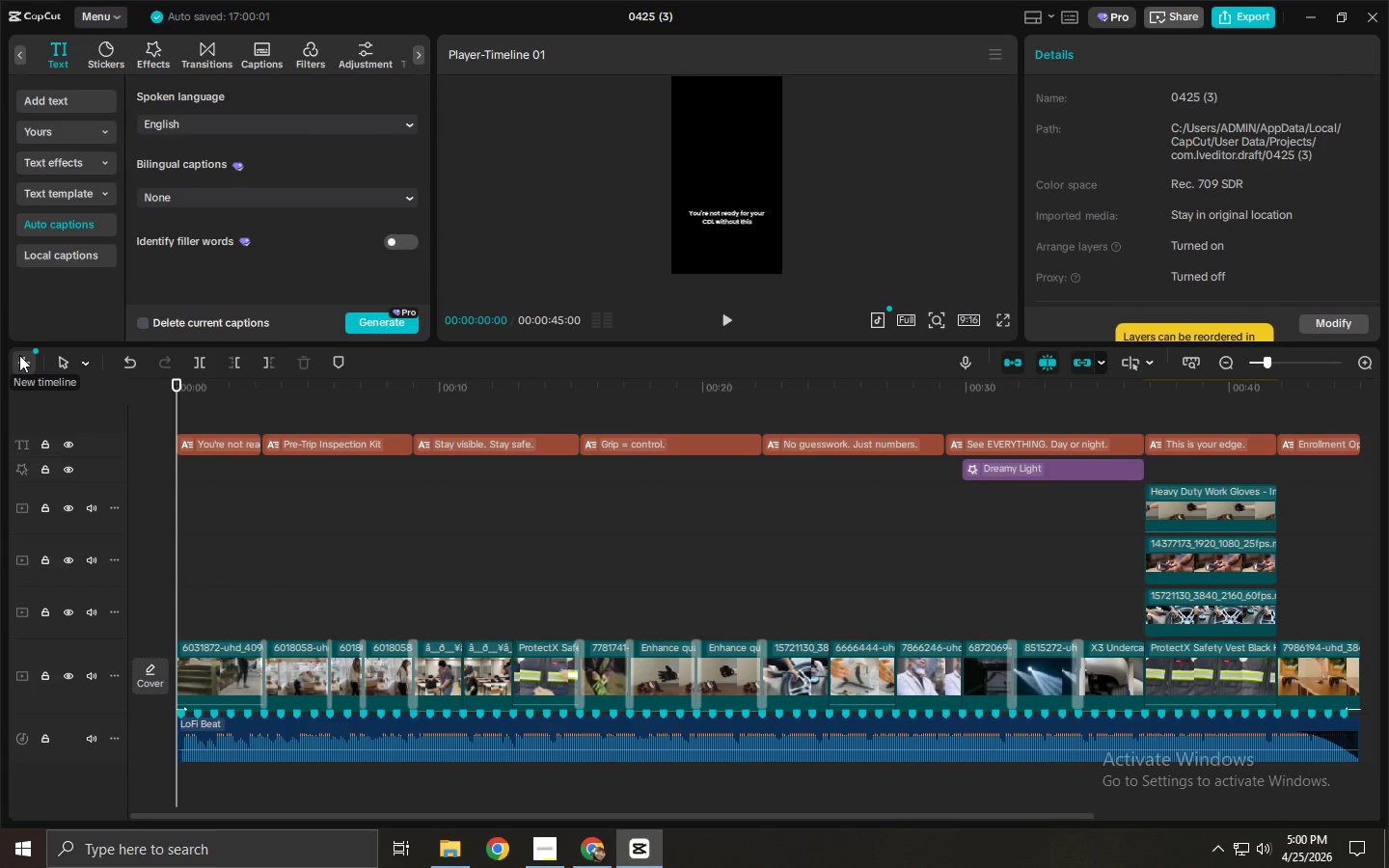 
wait(10.22)
 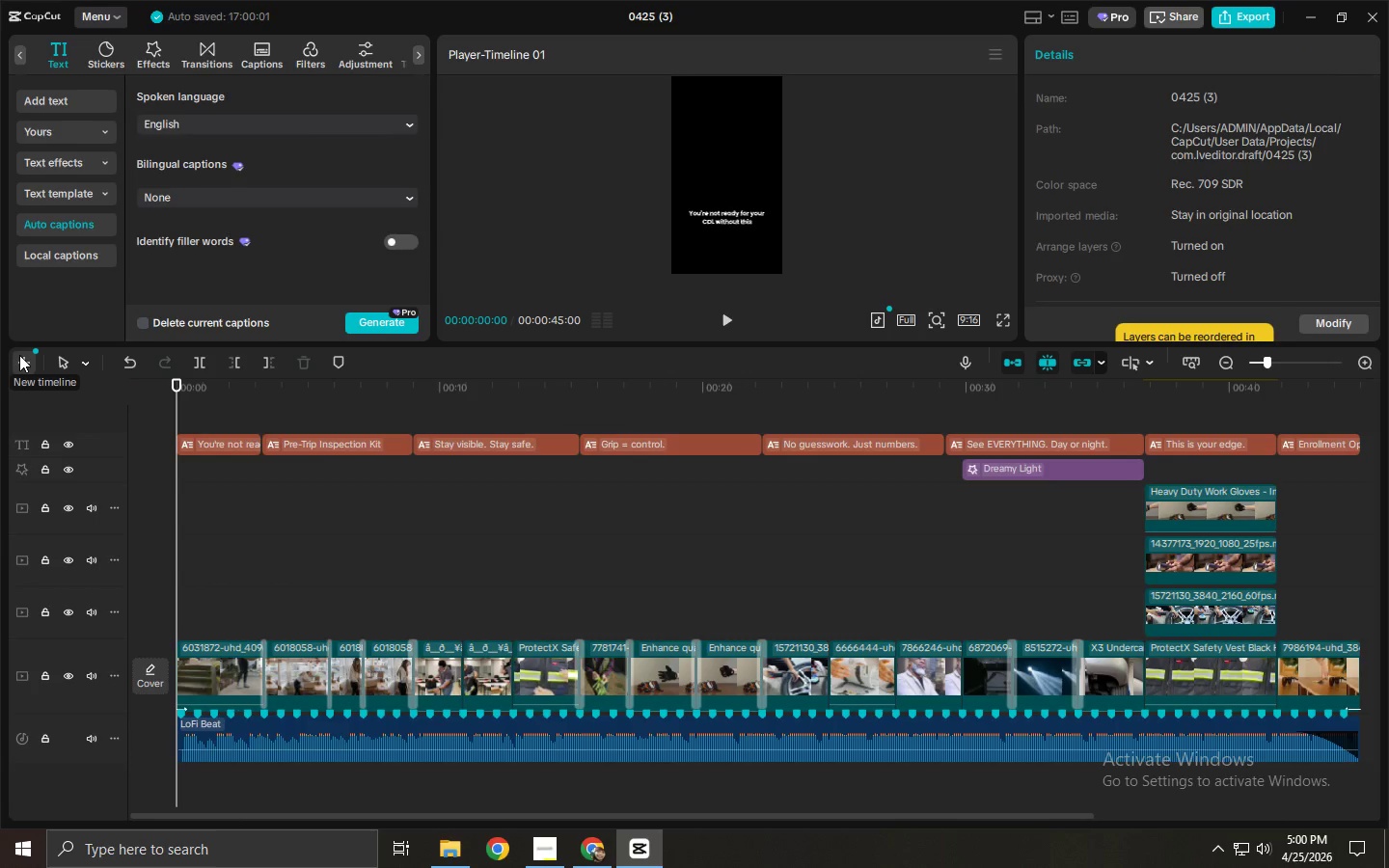 
hold_key(key=ControlLeft, duration=0.55)
scroll: coordinate [1009, 511], scroll_direction: down, amount: 1.0
 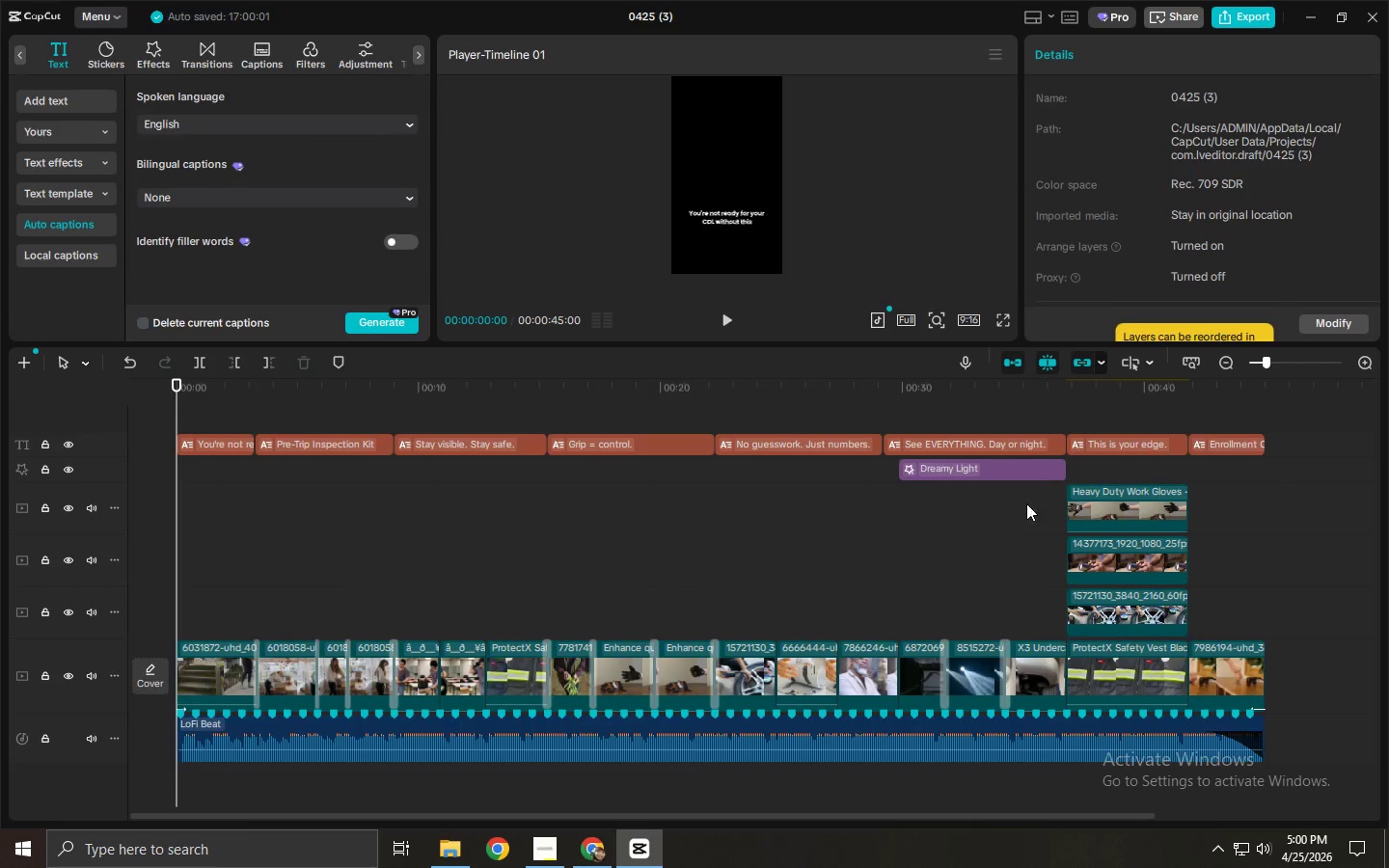 
left_click_drag(start_coordinate=[1273, 440], to_coordinate=[221, 442])
 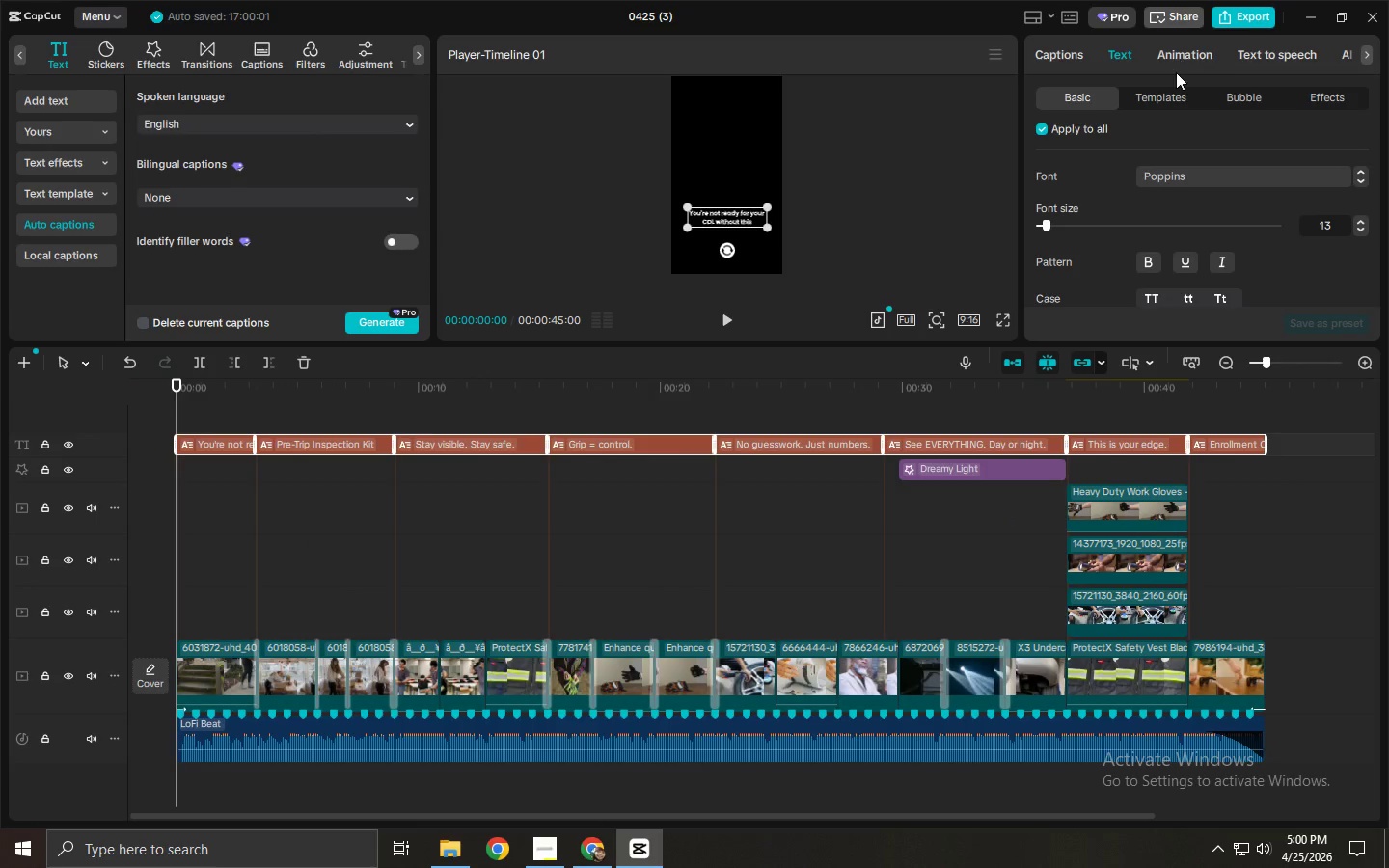 
left_click([1179, 51])
 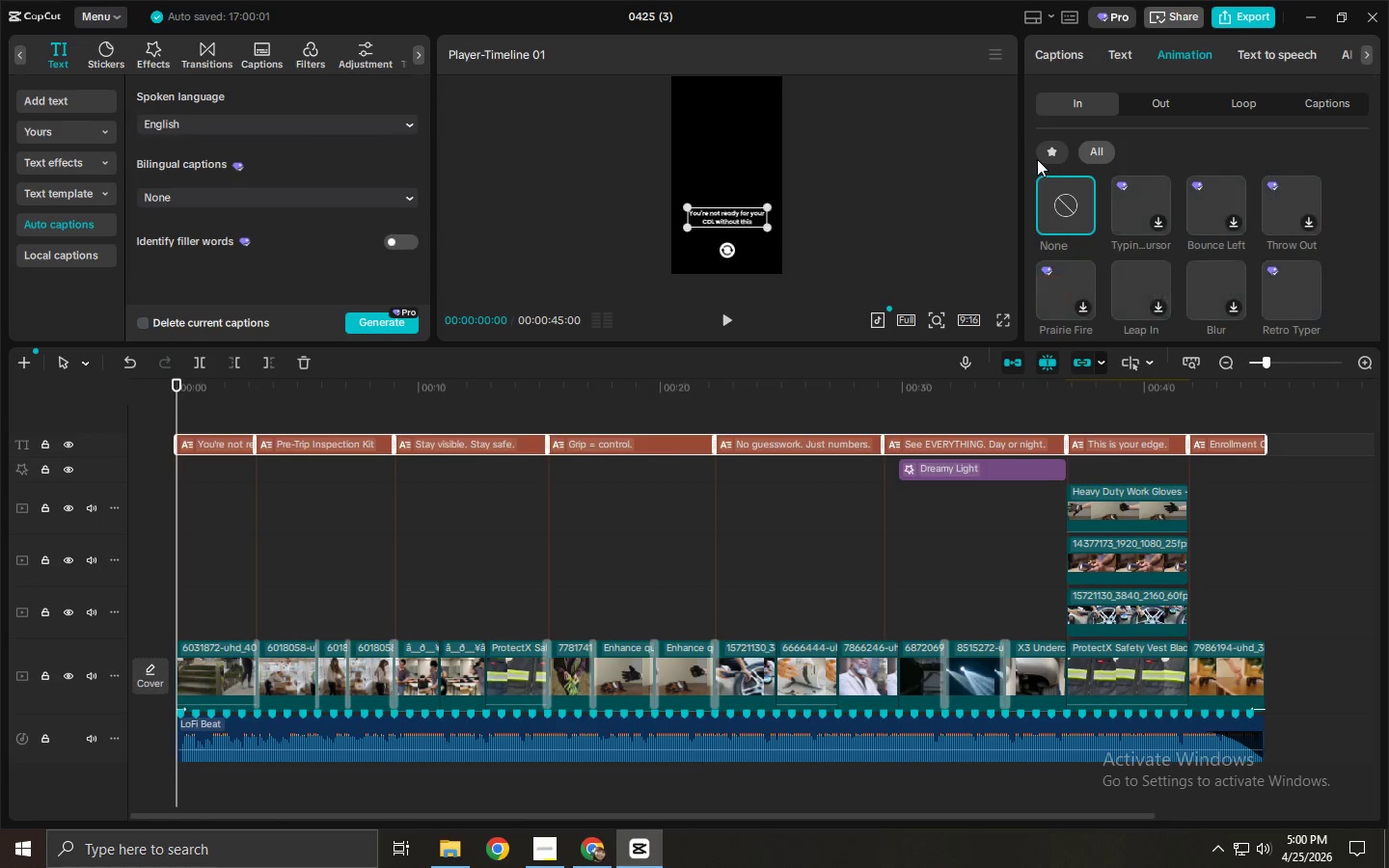 
double_click([1049, 156])
 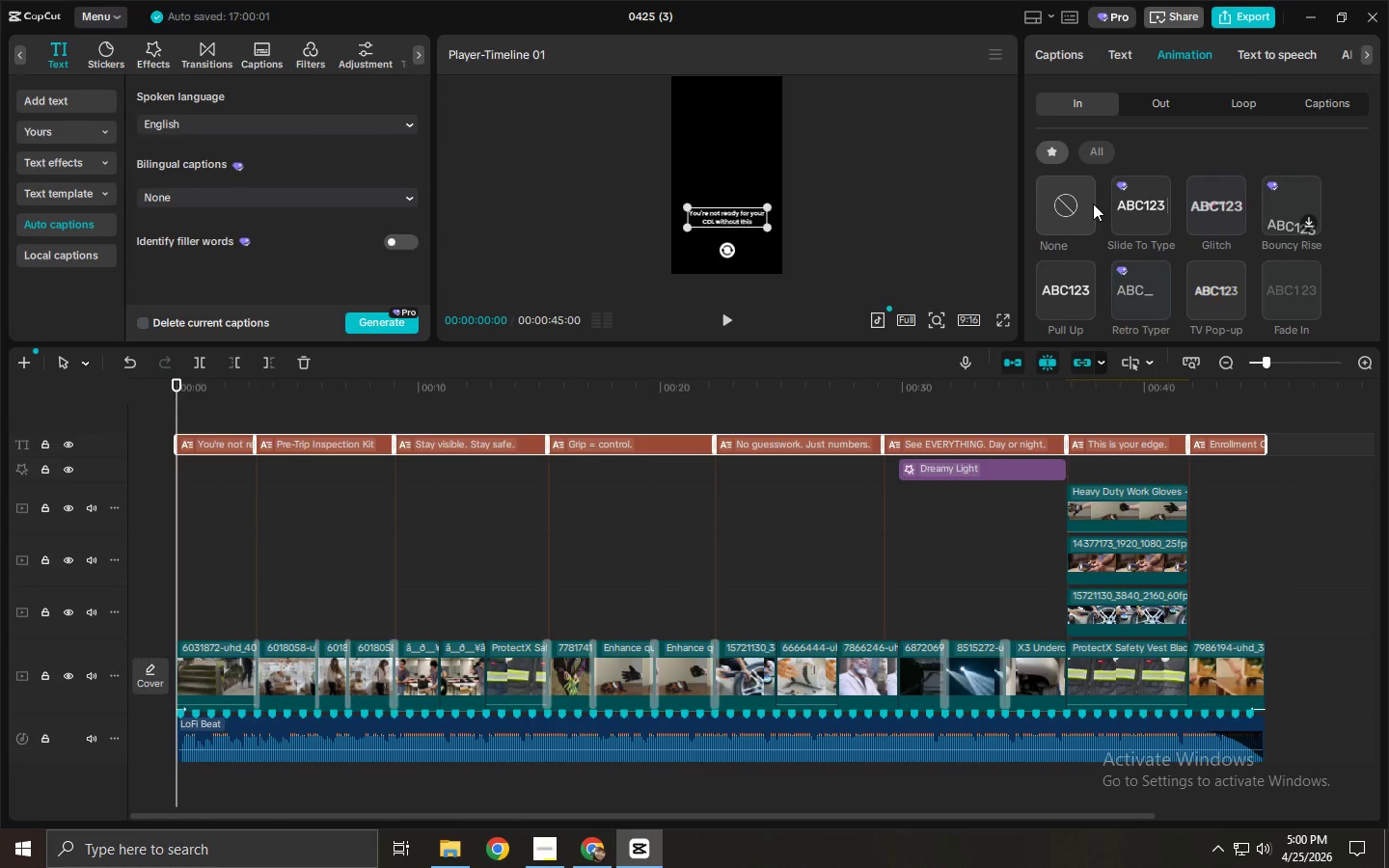 
scroll: coordinate [1093, 203], scroll_direction: down, amount: 1.0
 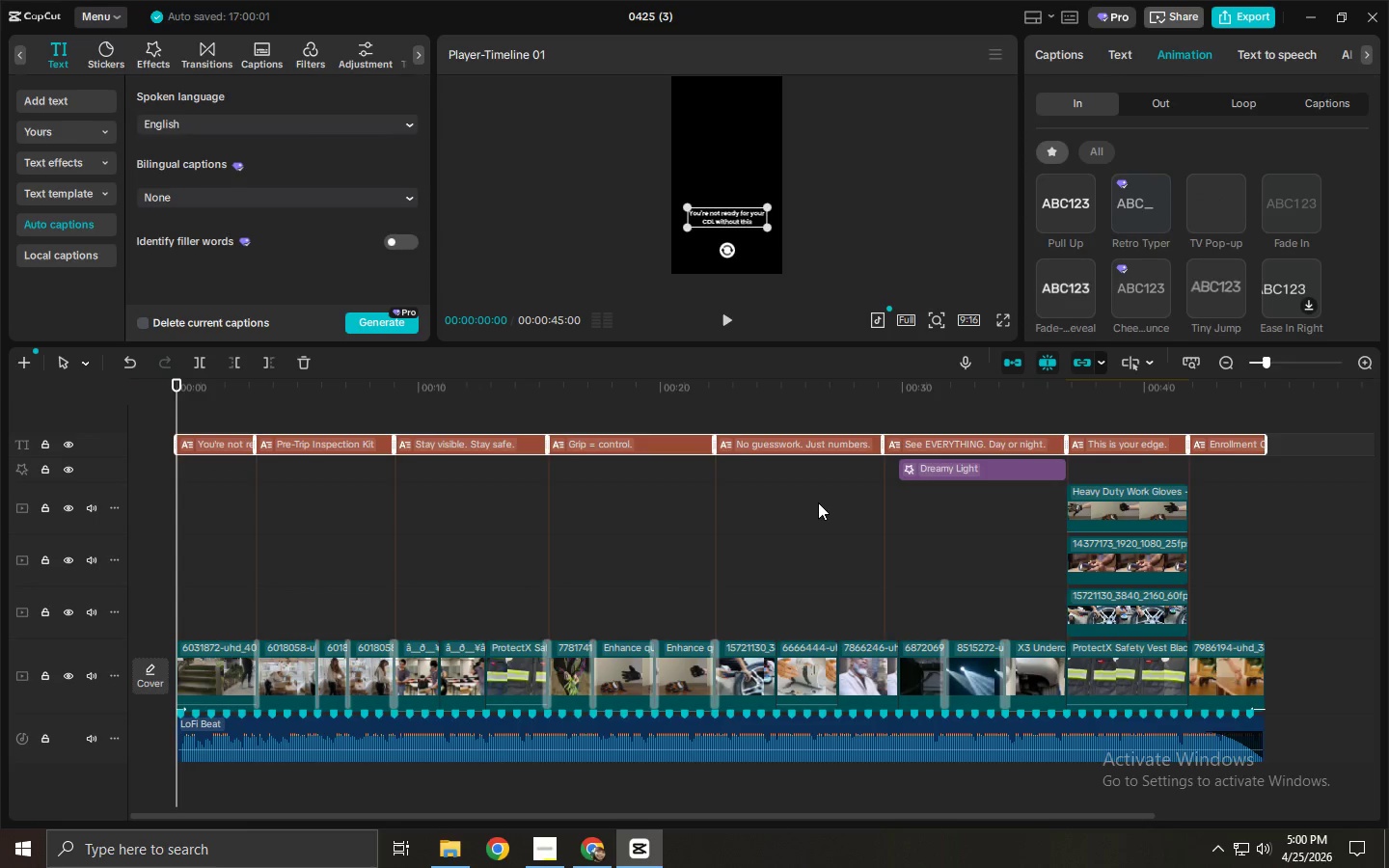 
left_click([502, 853])
 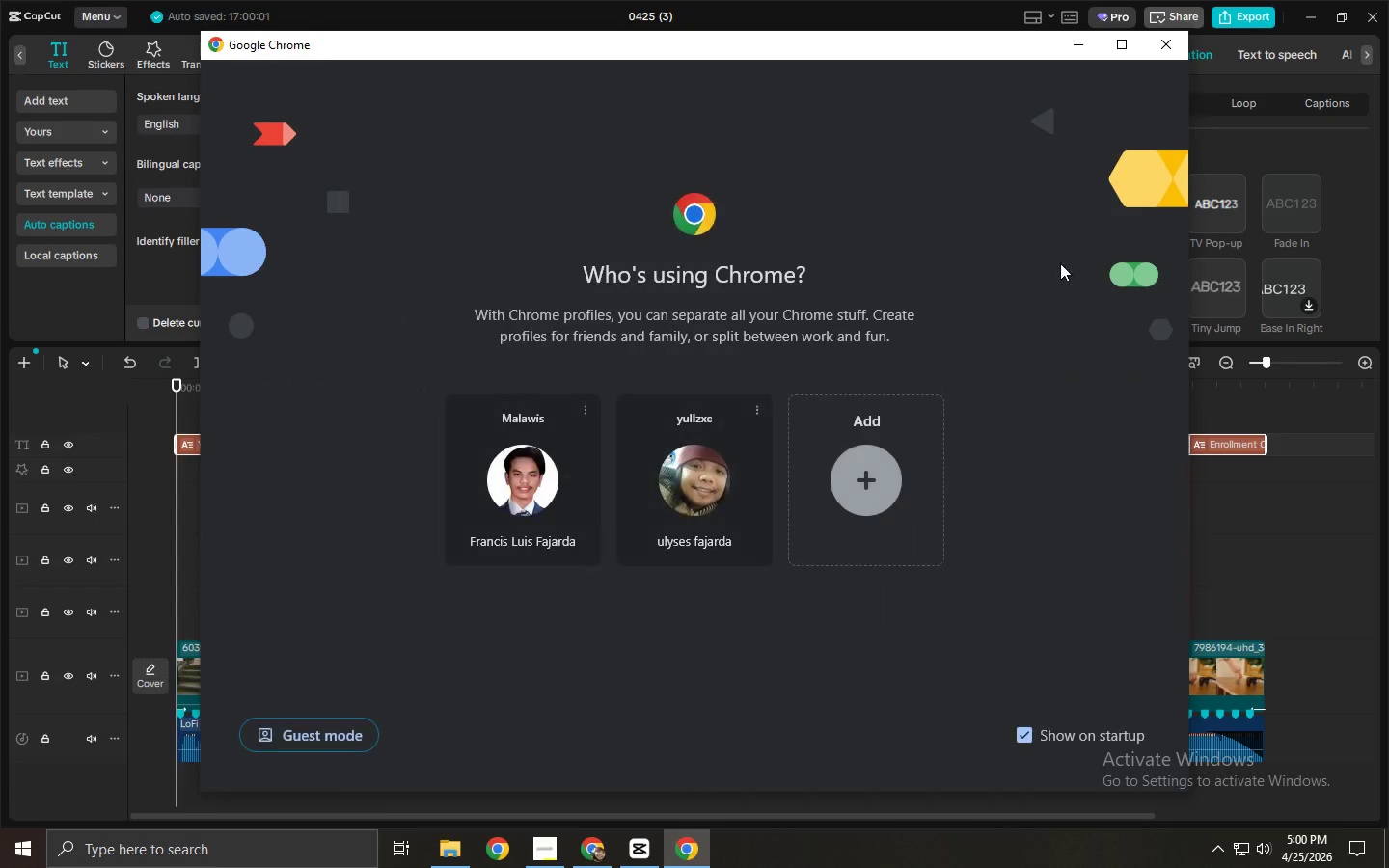 
left_click([558, 481])
 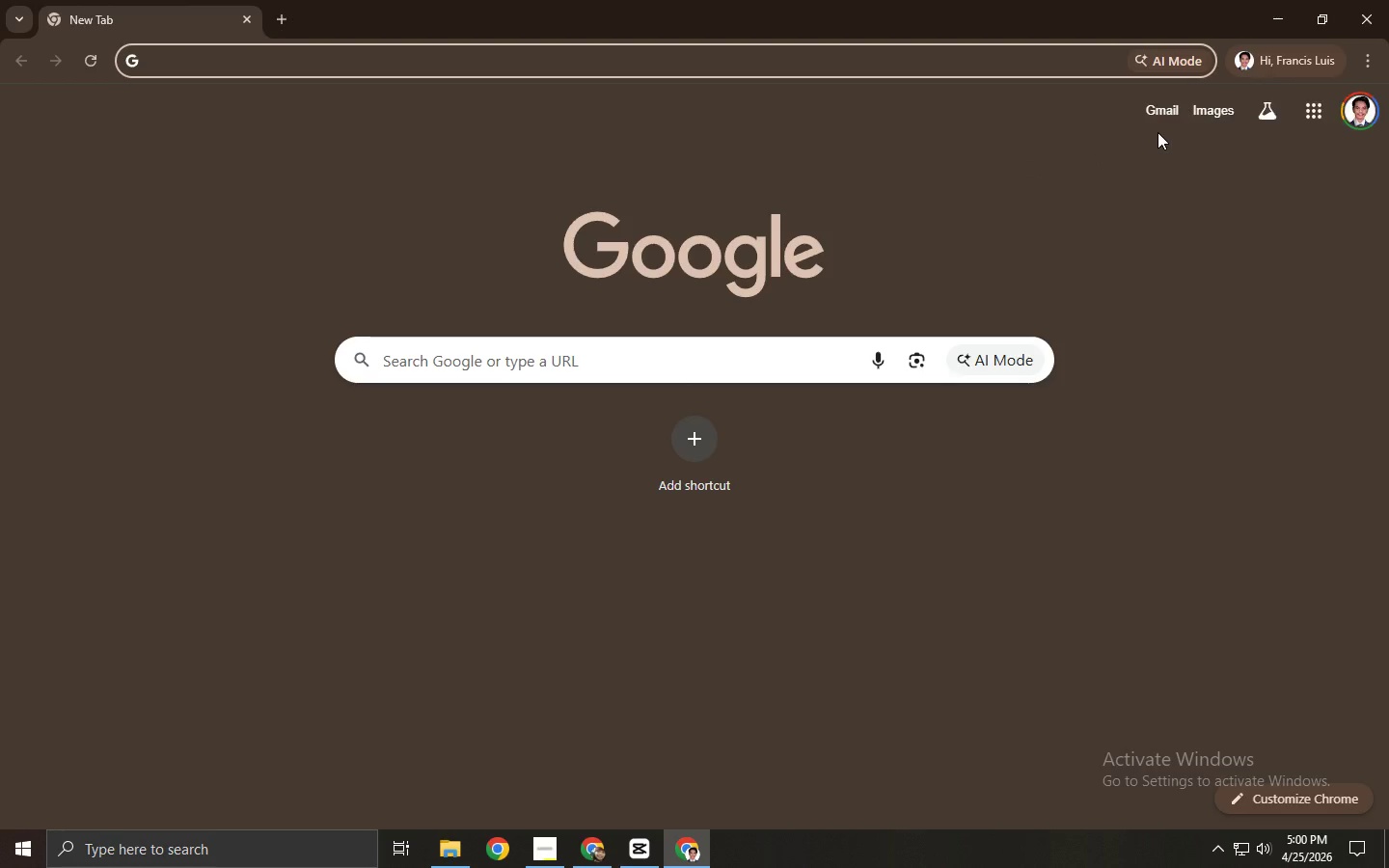 
left_click([1156, 117])
 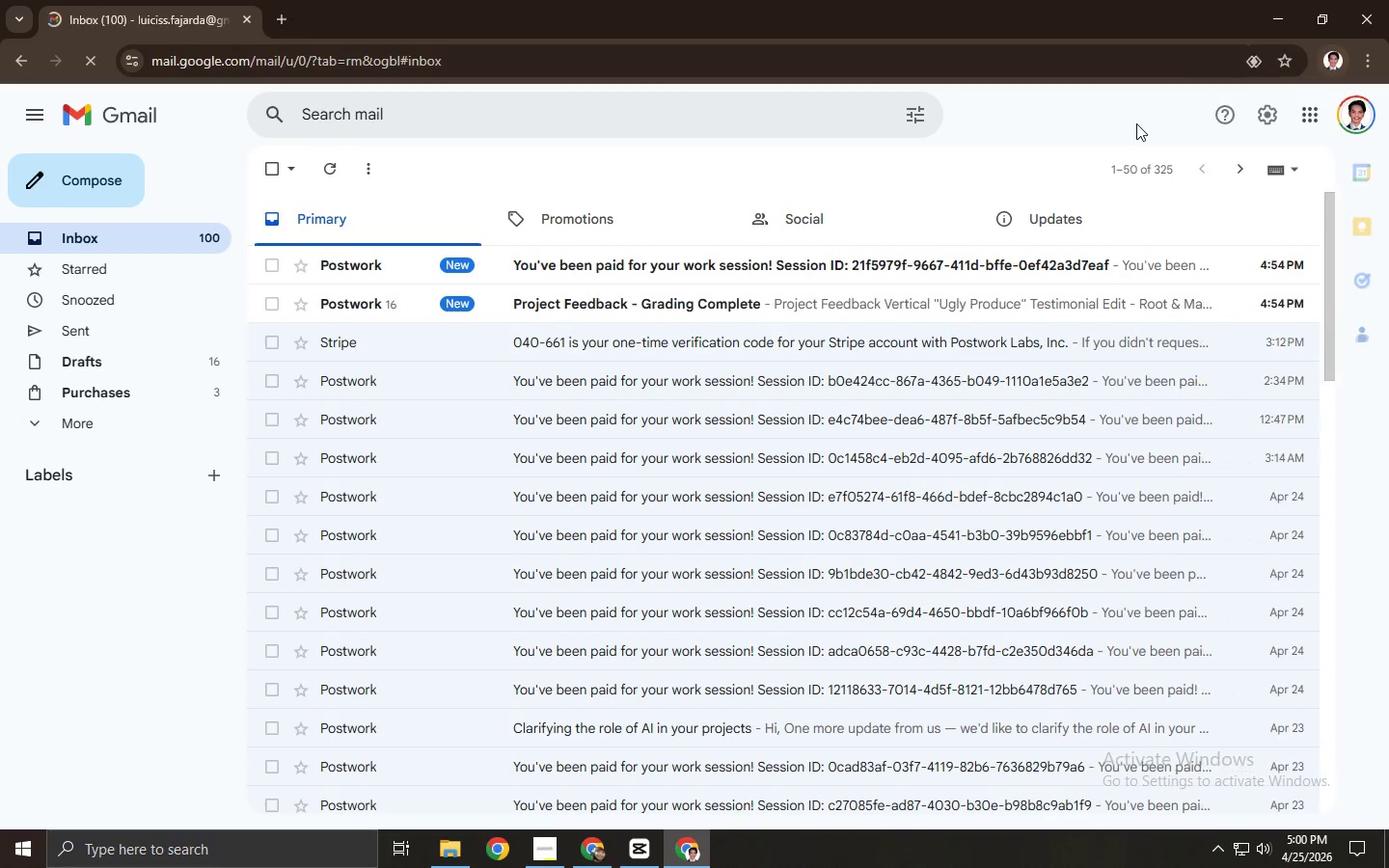 
left_click([714, 311])
 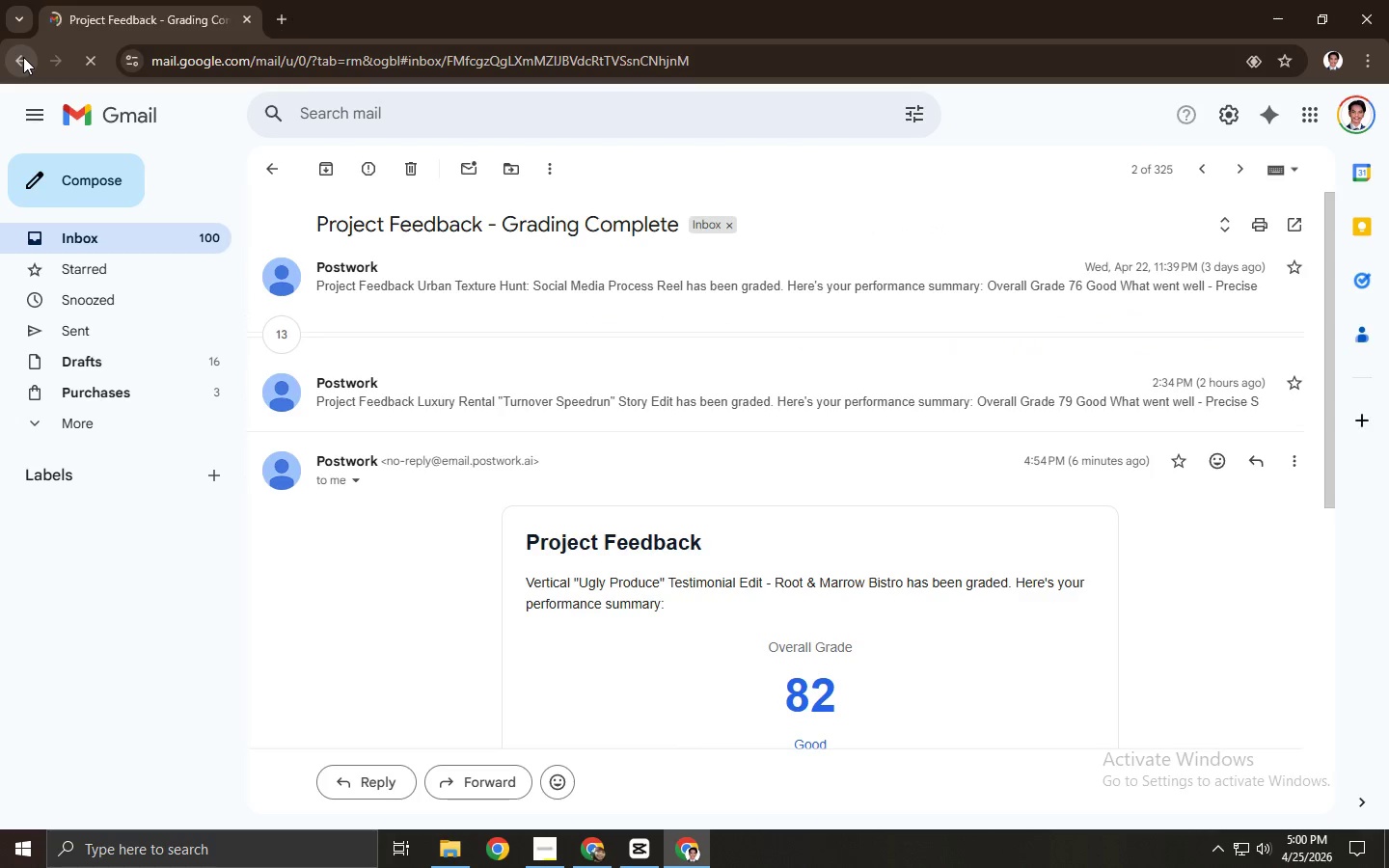 
left_click([23, 57])
 